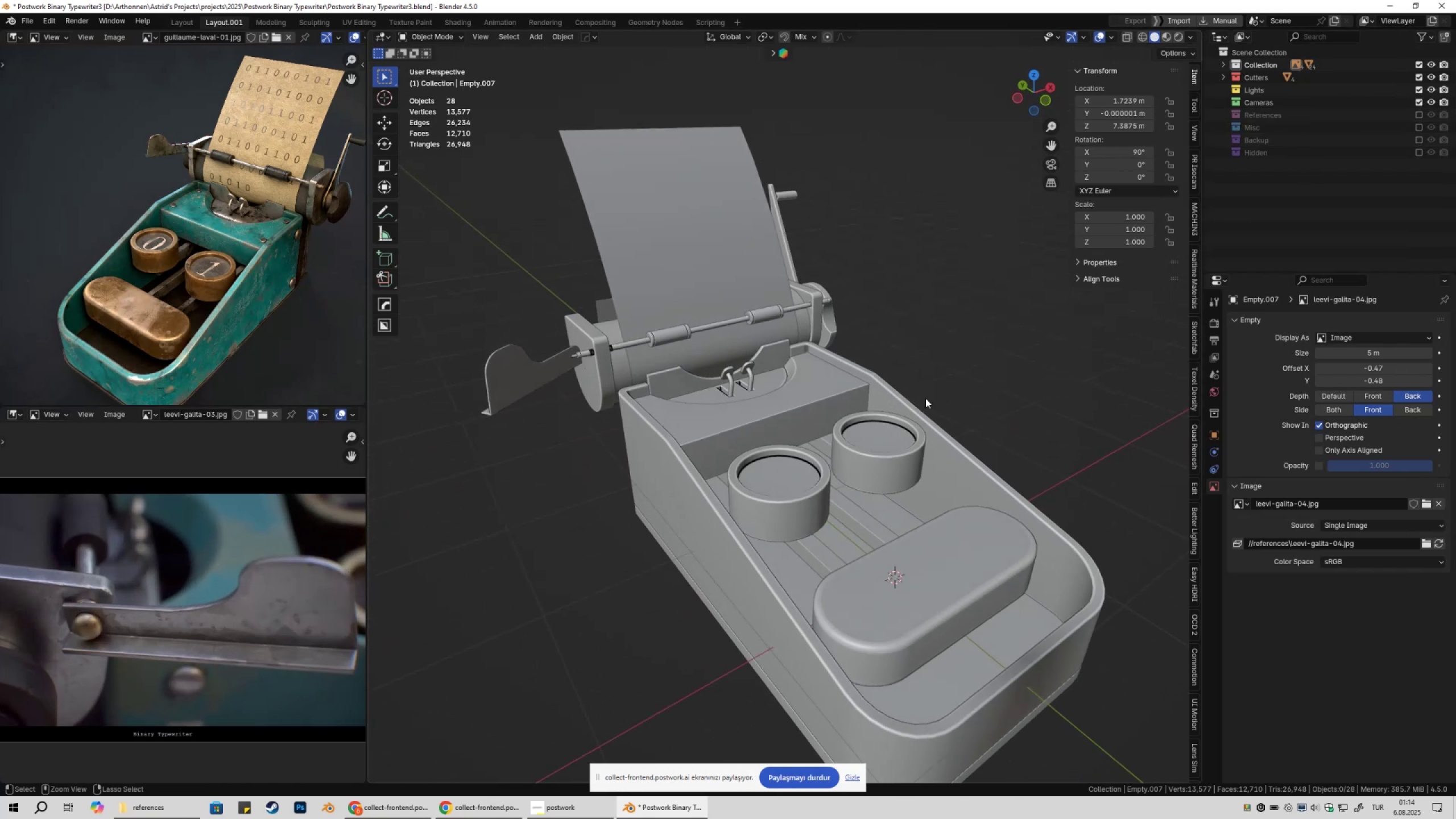 
key(Control+S)
 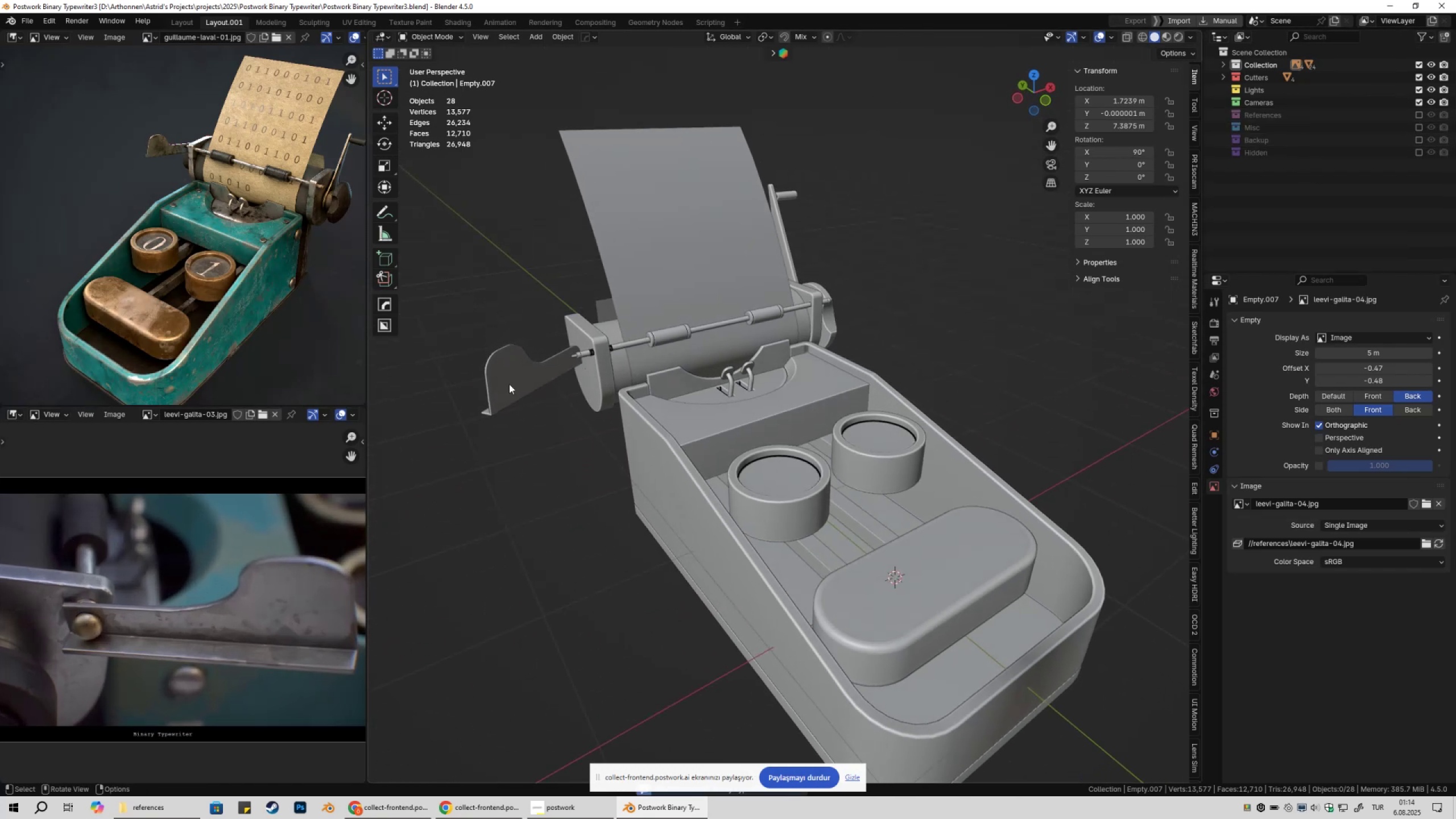 
left_click([509, 384])
 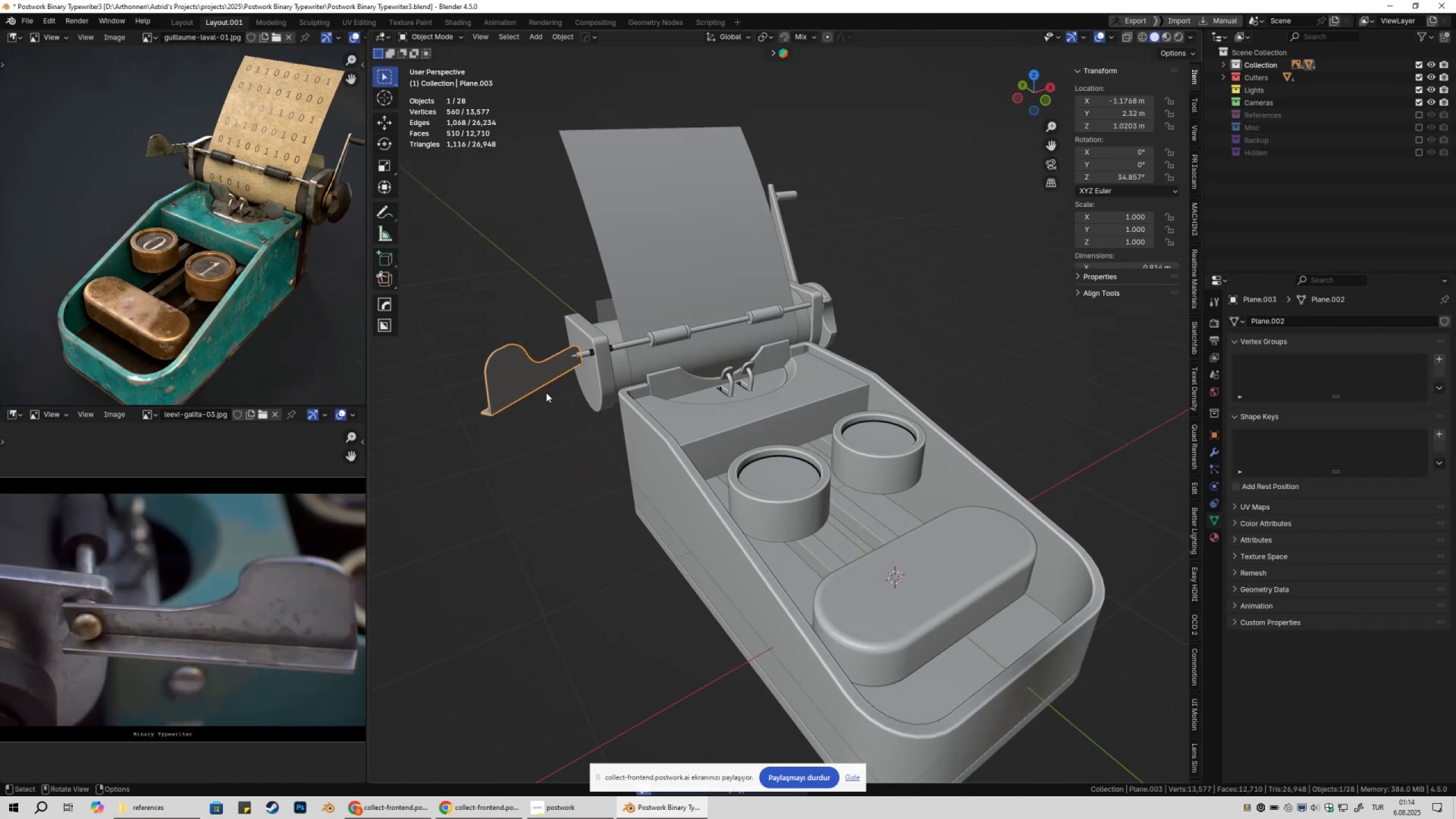 
key(Shift+ShiftLeft)
 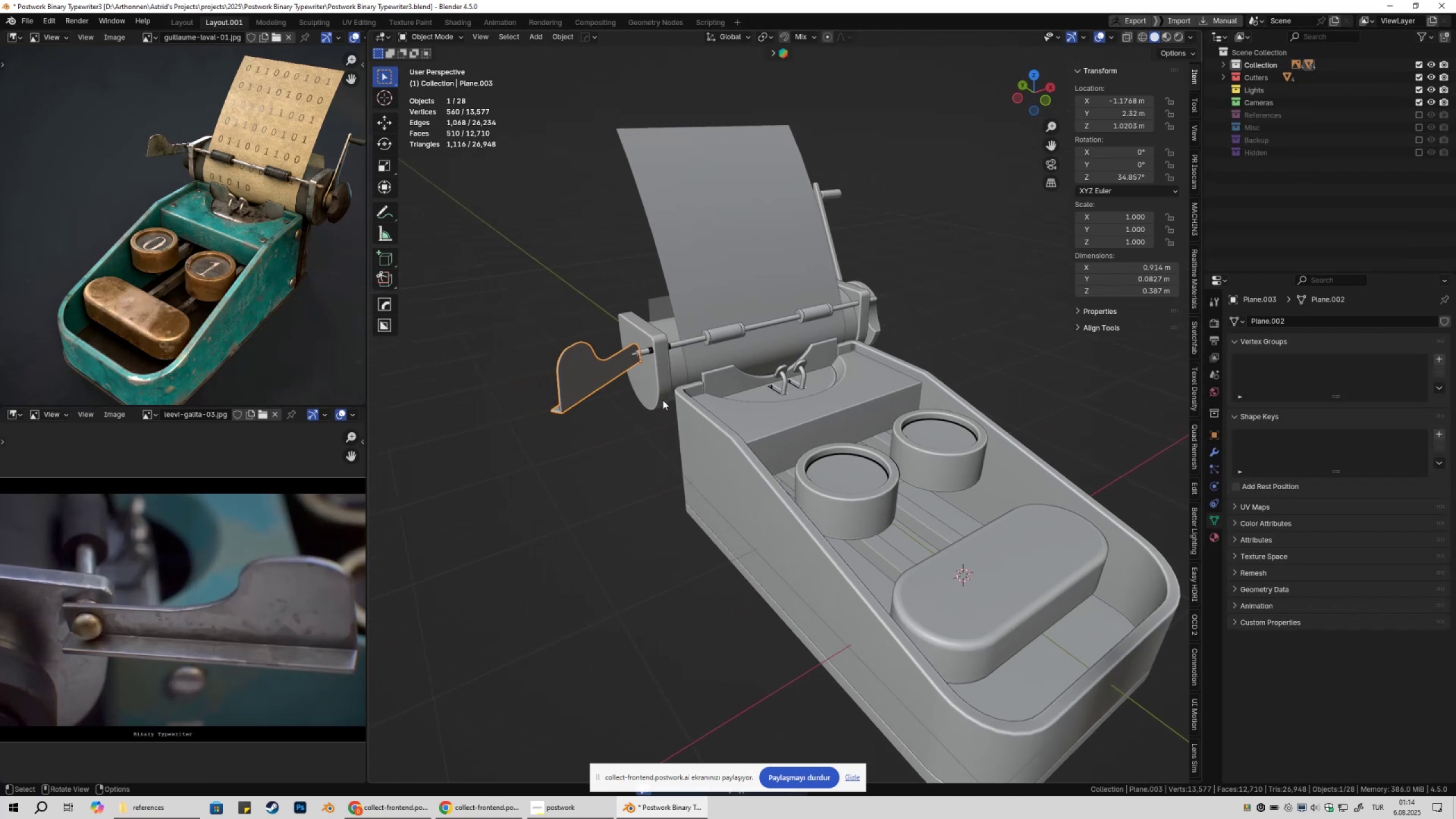 
scroll: coordinate [663, 400], scroll_direction: up, amount: 2.0
 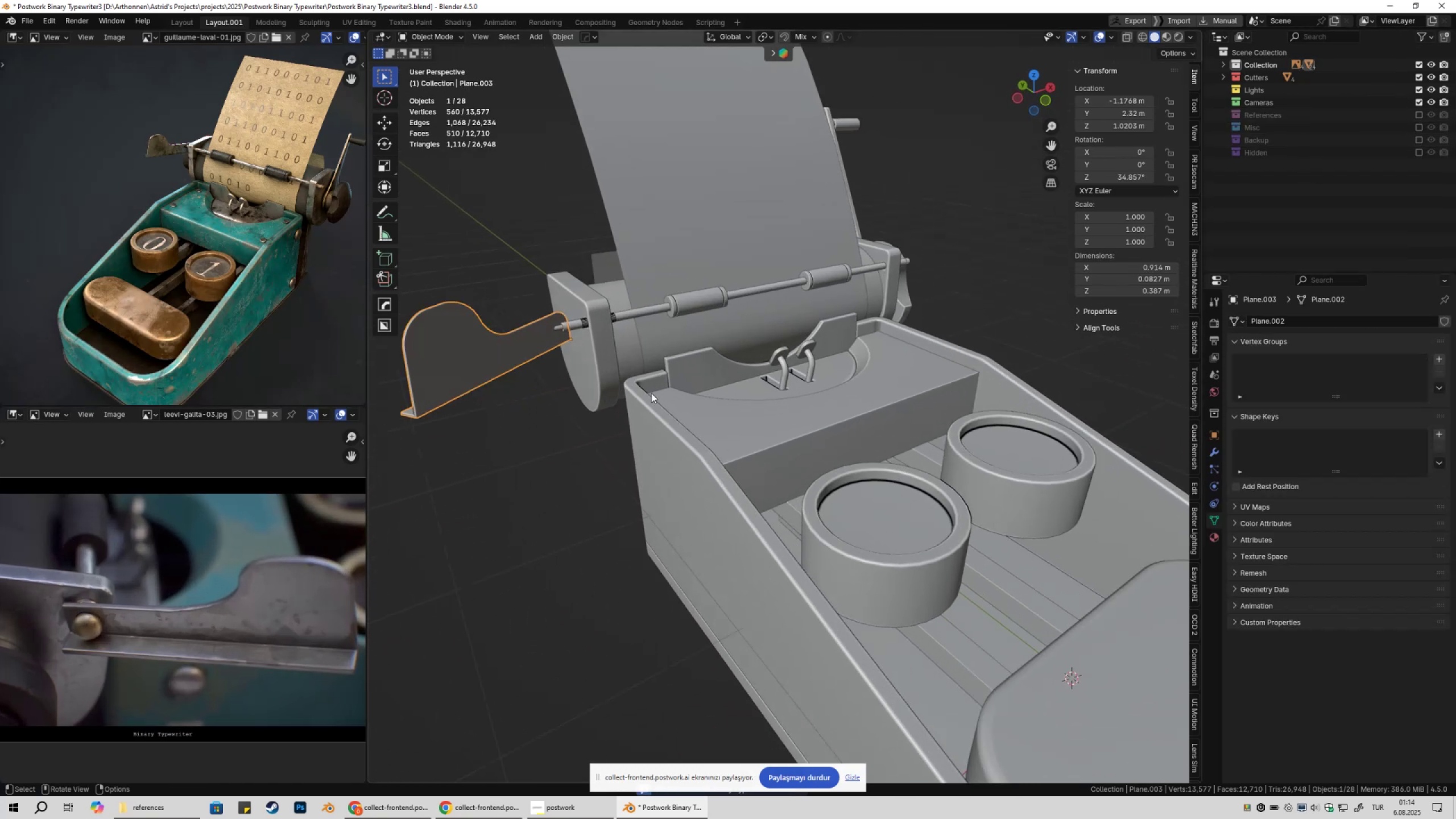 
hold_key(key=ShiftLeft, duration=0.37)
 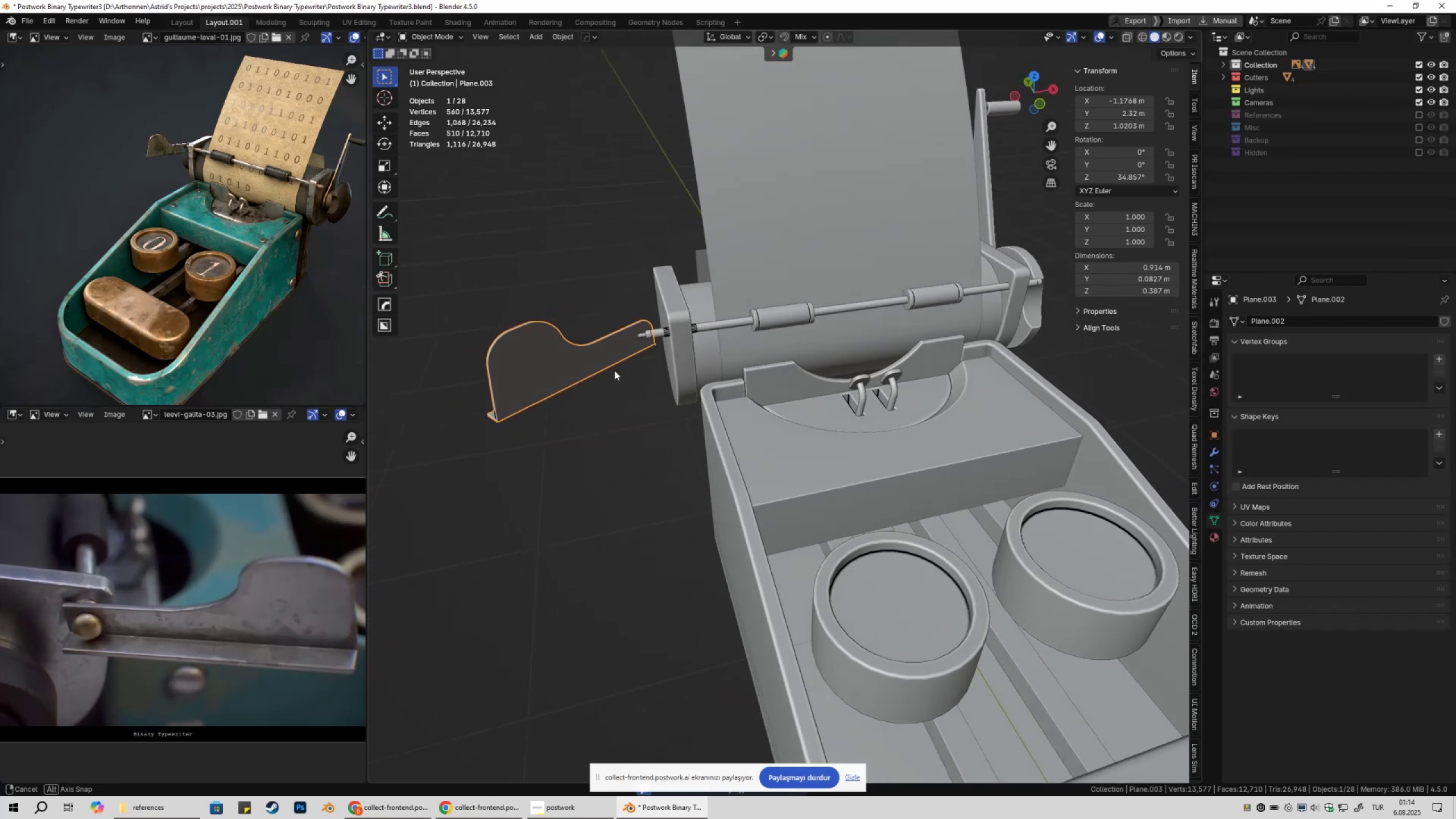 
scroll: coordinate [609, 373], scroll_direction: up, amount: 1.0
 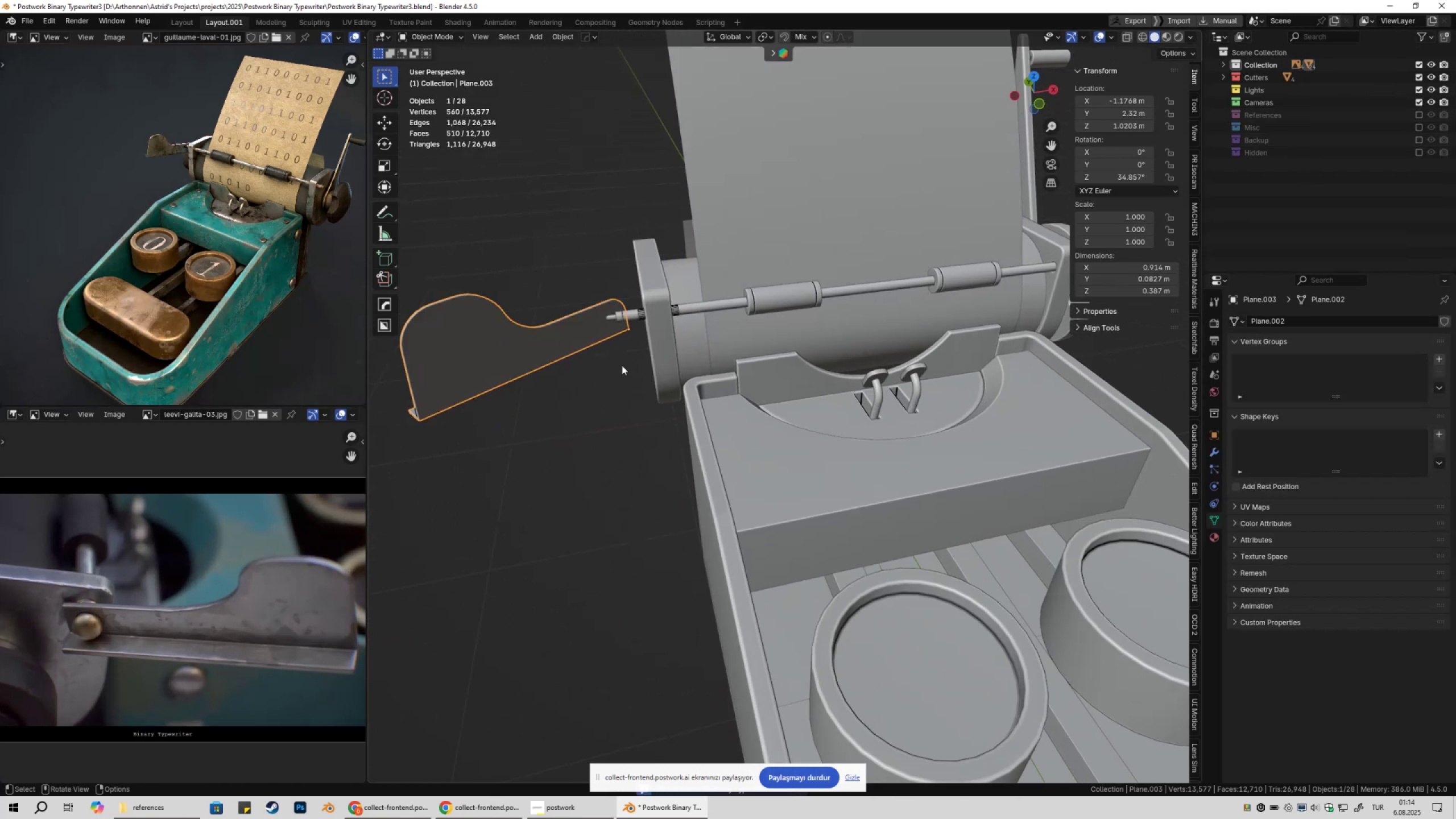 
key(Shift+ShiftLeft)
 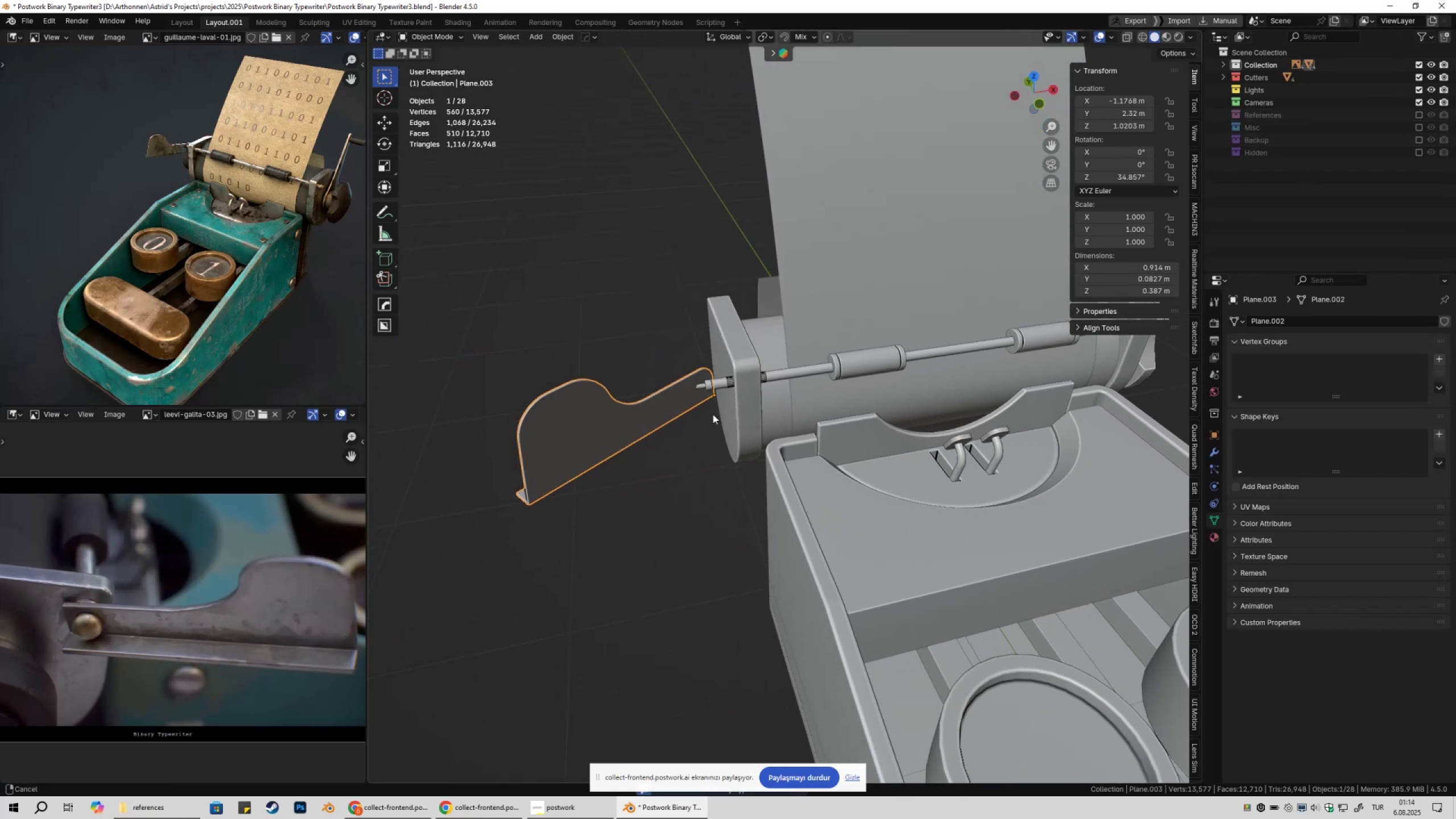 
scroll: coordinate [713, 414], scroll_direction: up, amount: 2.0
 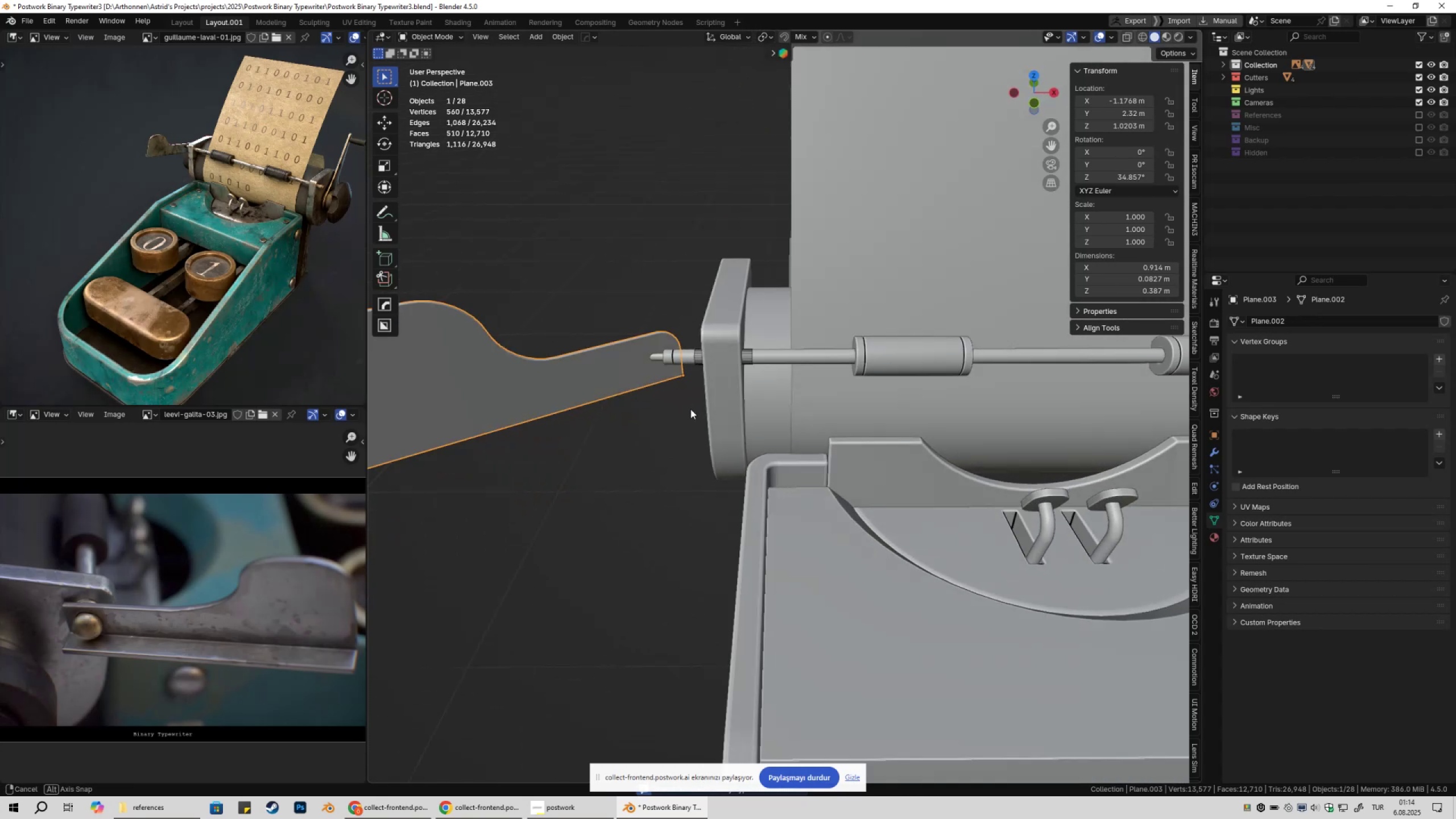 
key(Shift+2)
 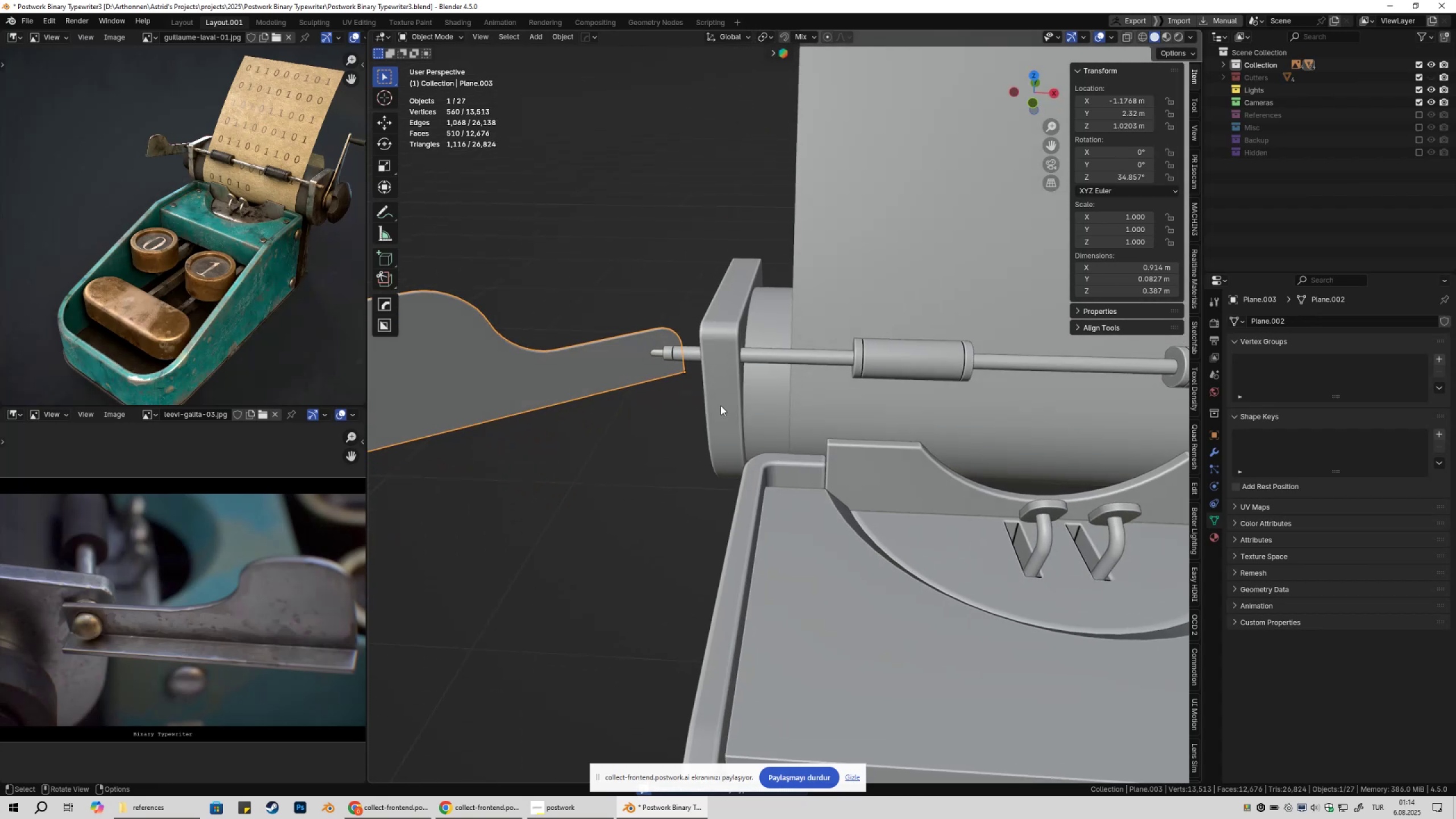 
key(Shift+ShiftLeft)
 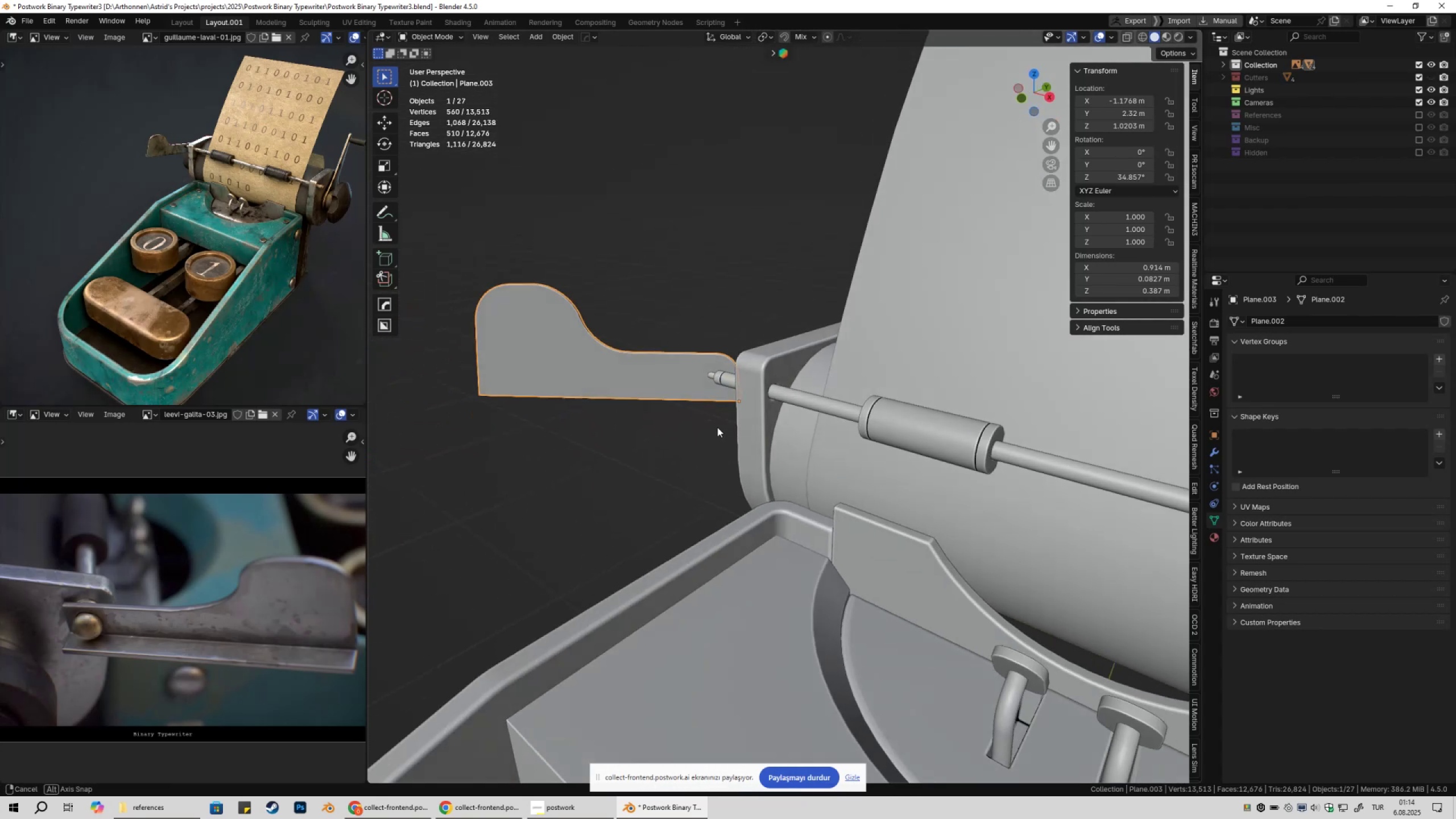 
scroll: coordinate [713, 421], scroll_direction: up, amount: 7.0
 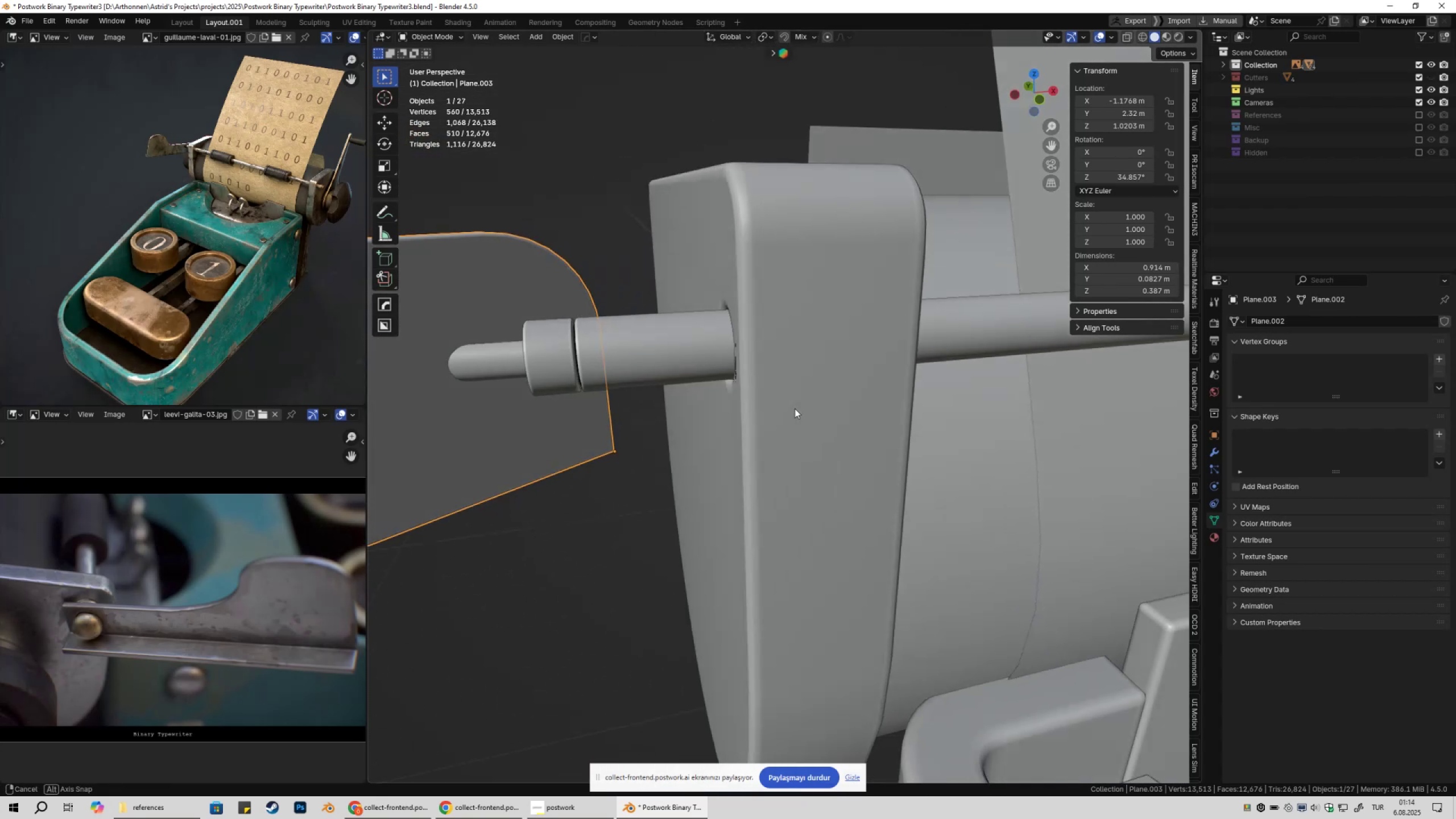 
scroll: coordinate [788, 422], scroll_direction: down, amount: 2.0
 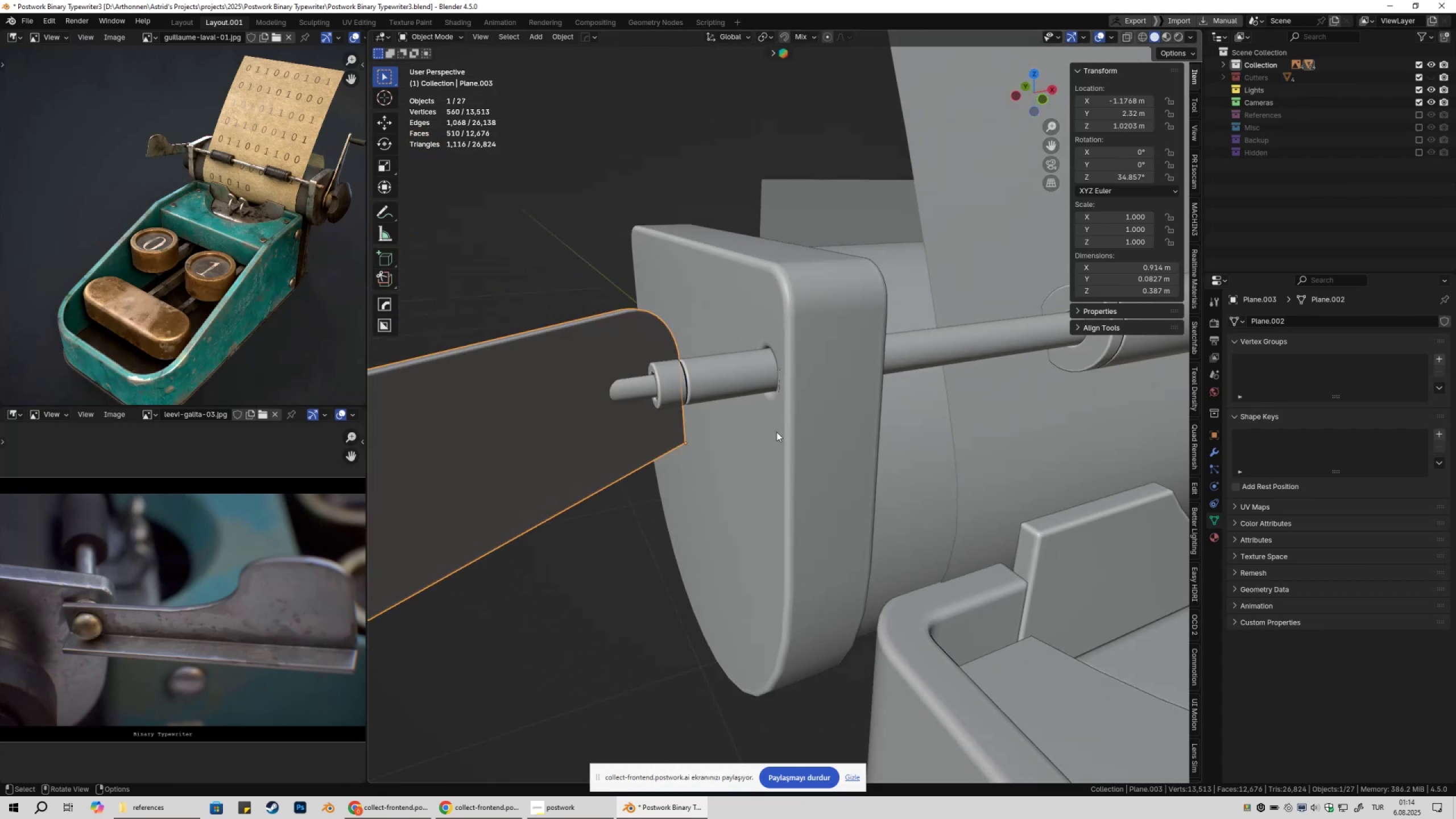 
hold_key(key=ShiftLeft, duration=0.68)
 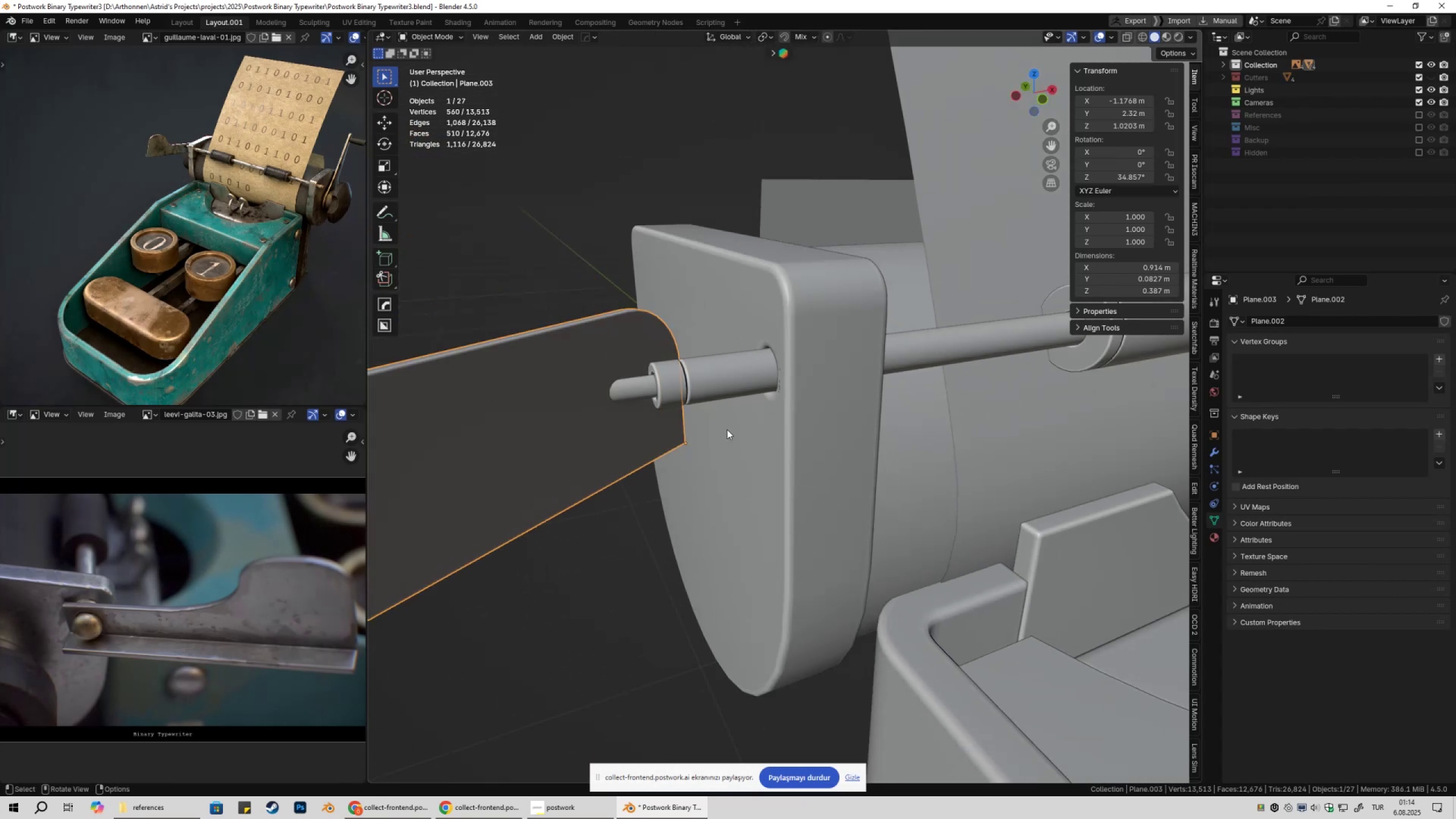 
key(Shift+ShiftLeft)
 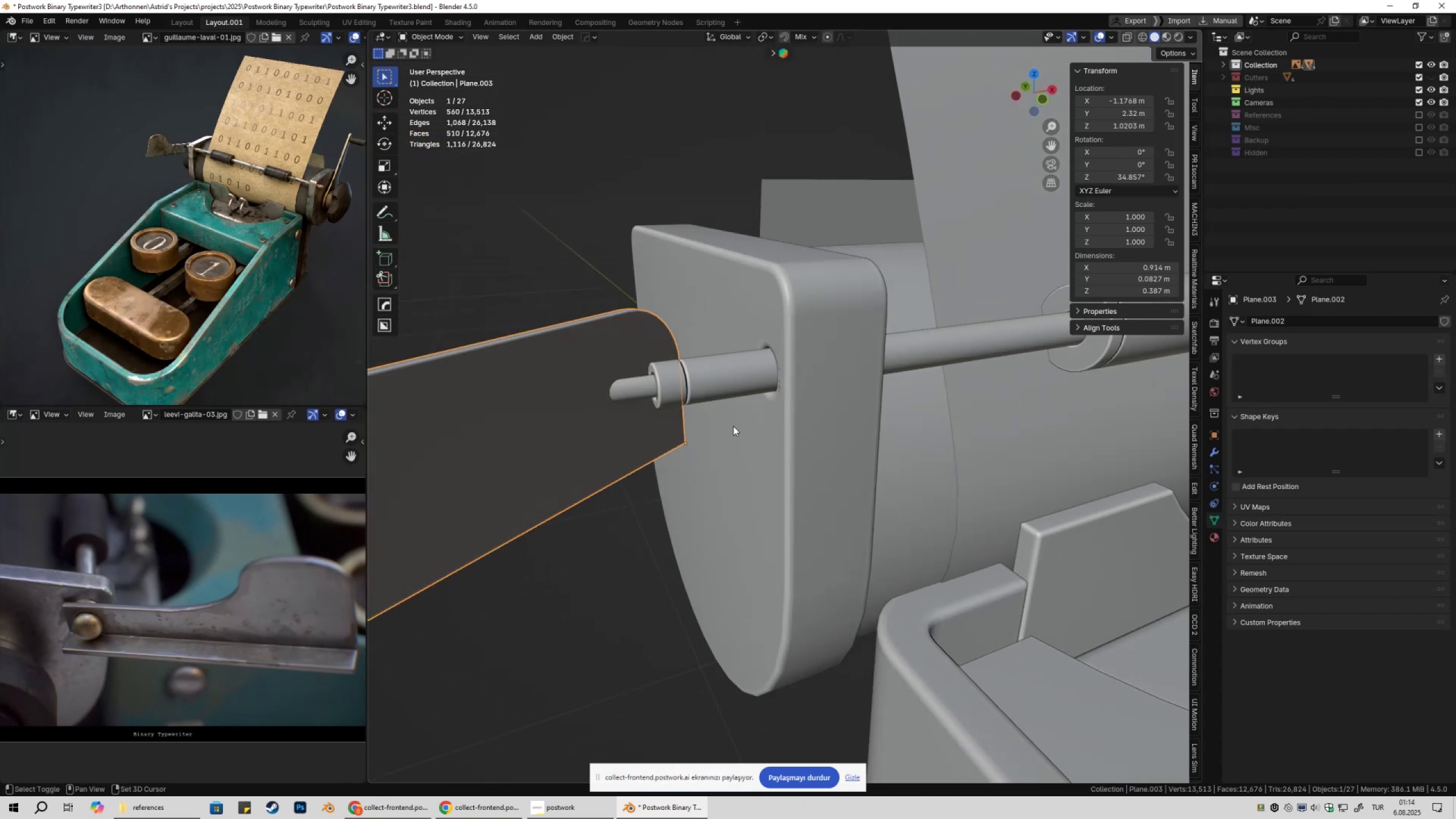 
scroll: coordinate [741, 436], scroll_direction: down, amount: 6.0
 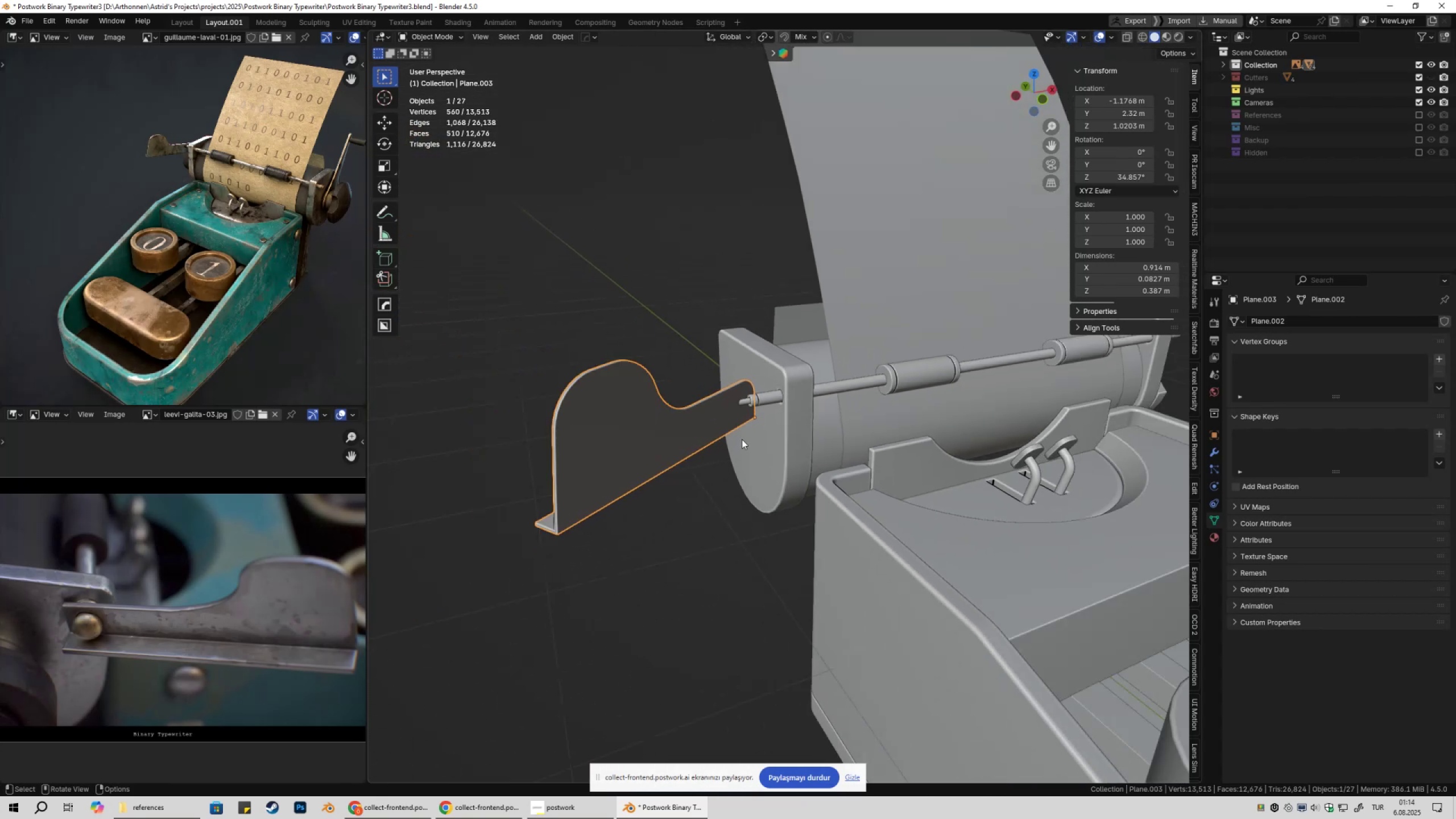 
hold_key(key=ShiftLeft, duration=0.38)
 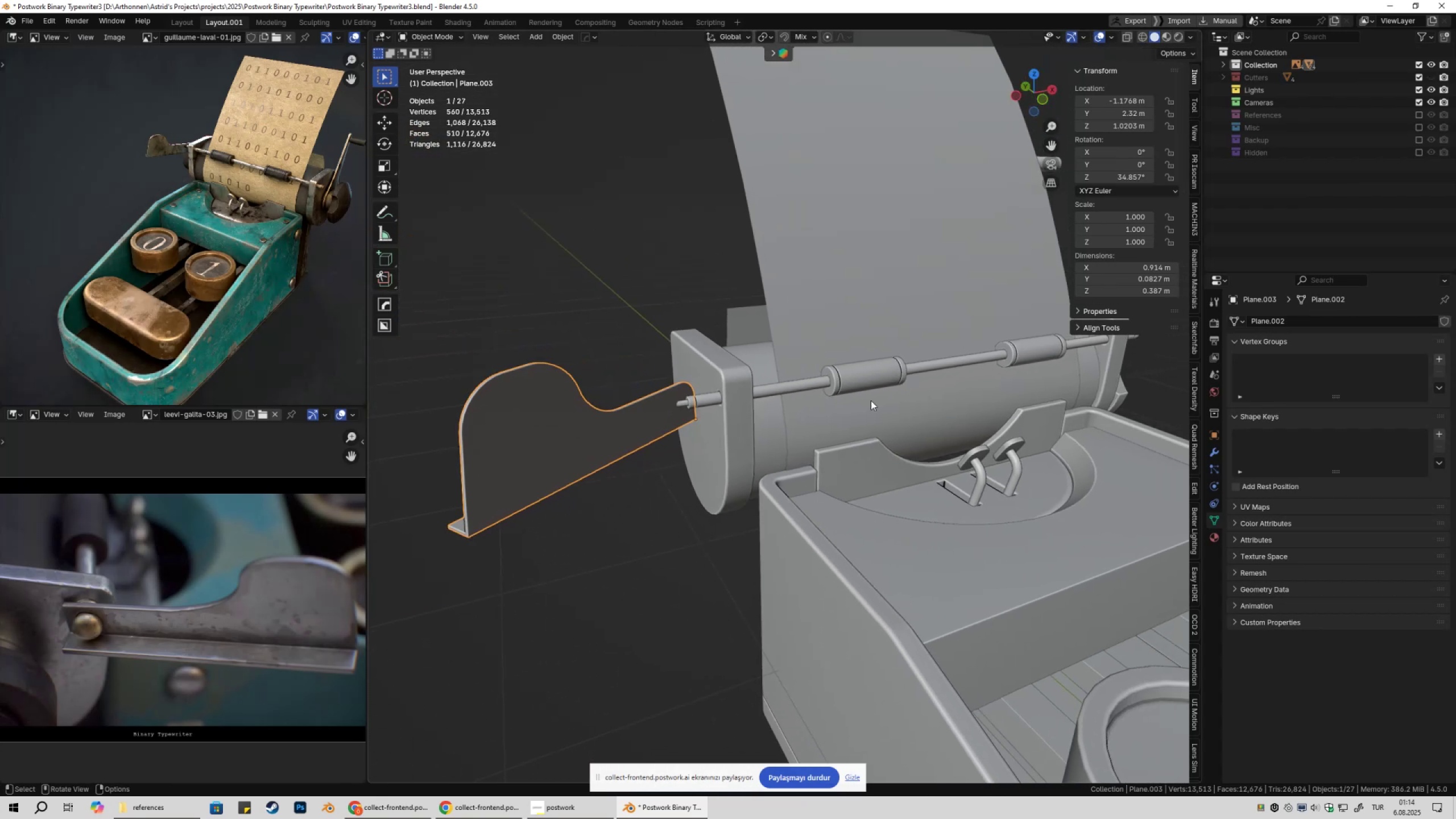 
hold_key(key=ShiftLeft, duration=0.34)
 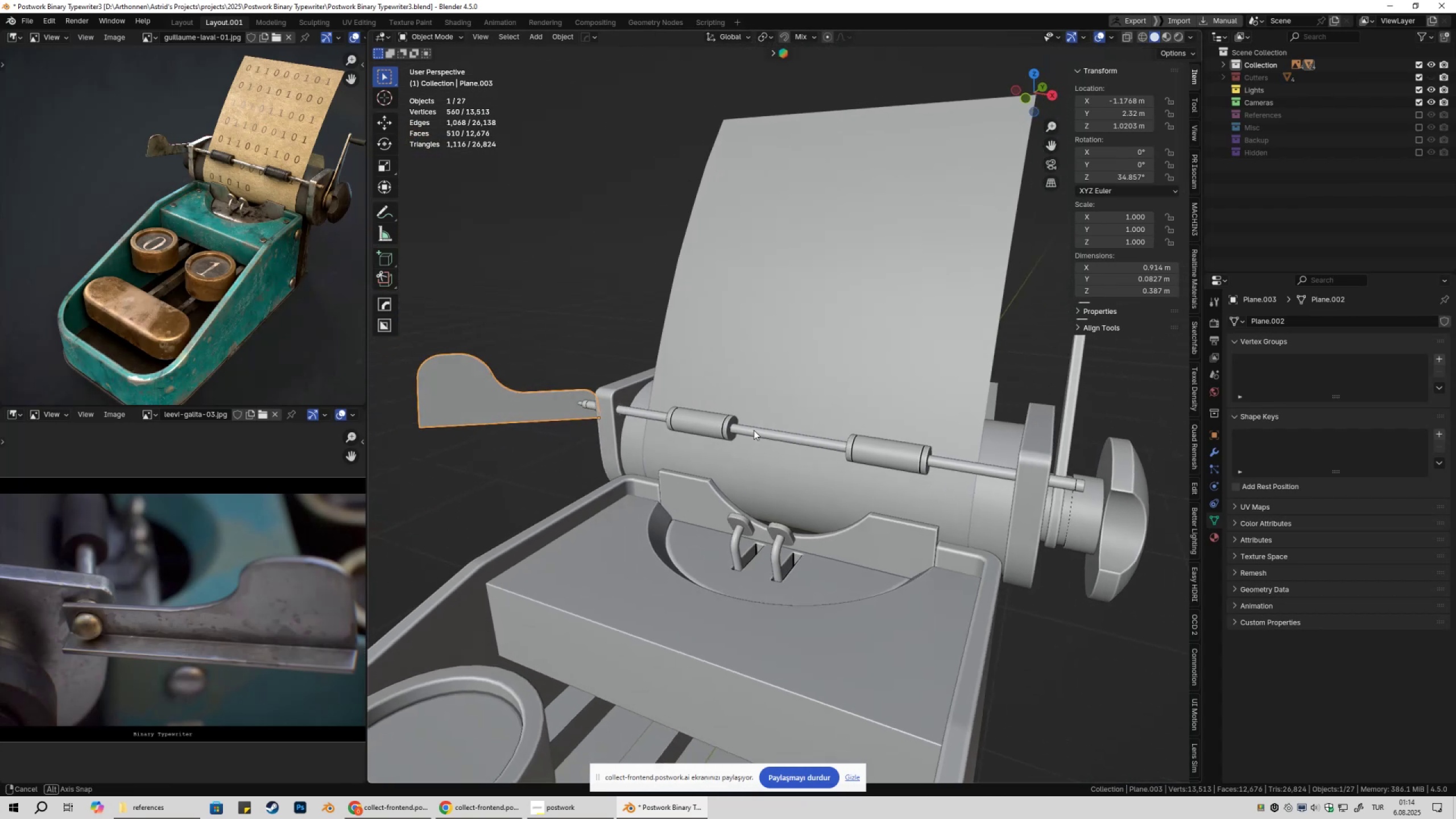 
hold_key(key=ShiftLeft, duration=0.51)
 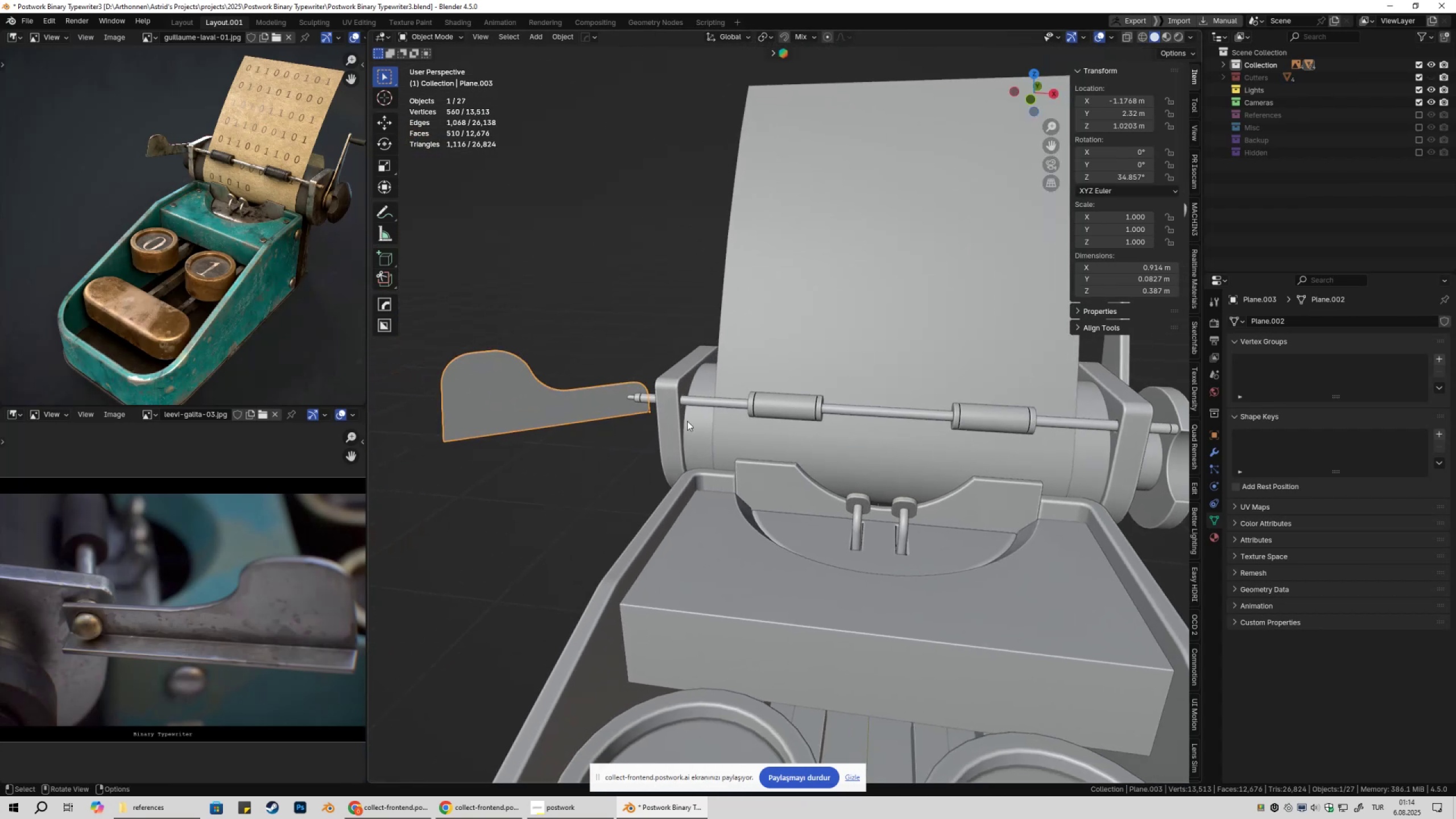 
scroll: coordinate [640, 440], scroll_direction: up, amount: 4.0
 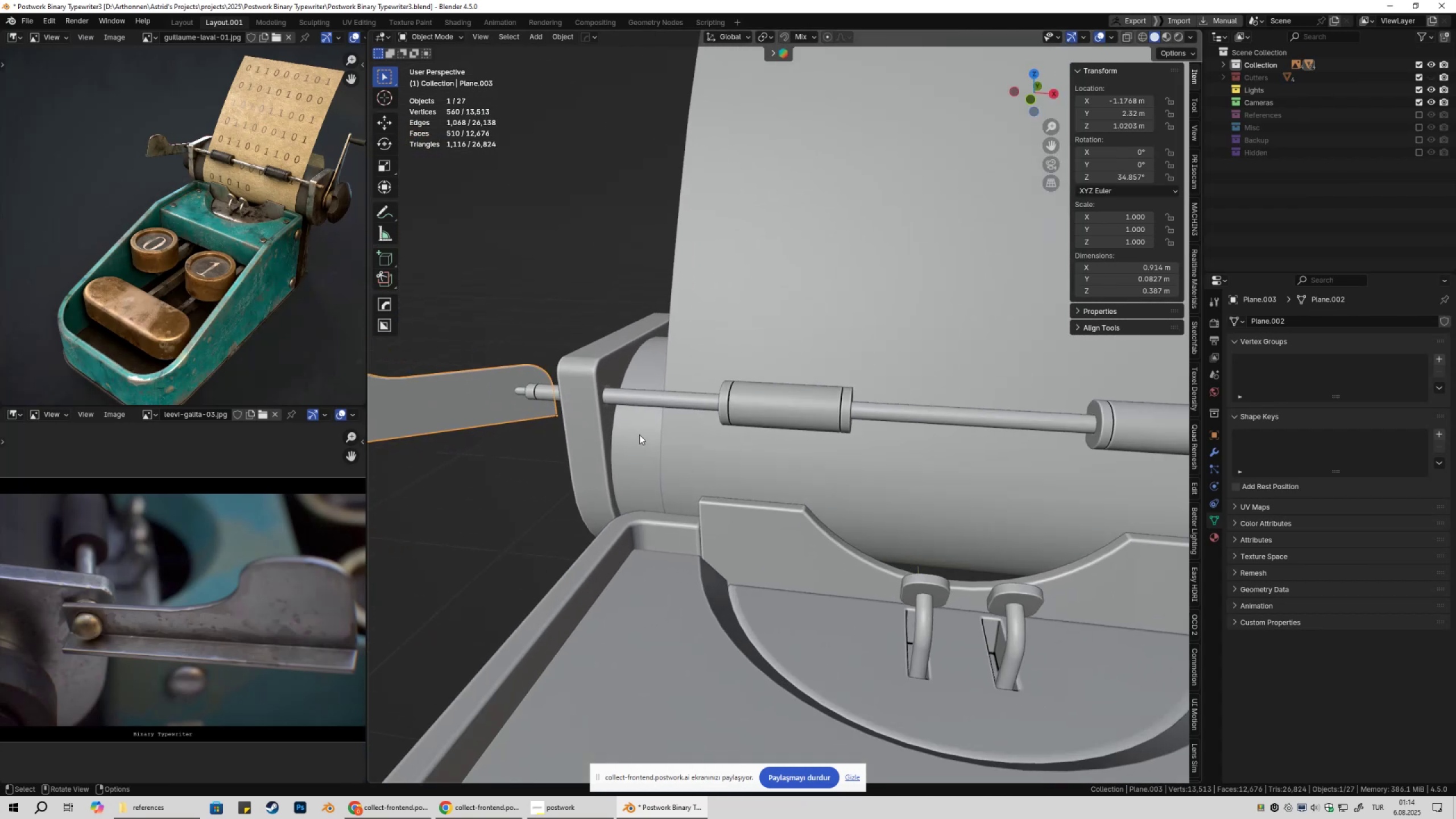 
hold_key(key=ShiftLeft, duration=0.33)
 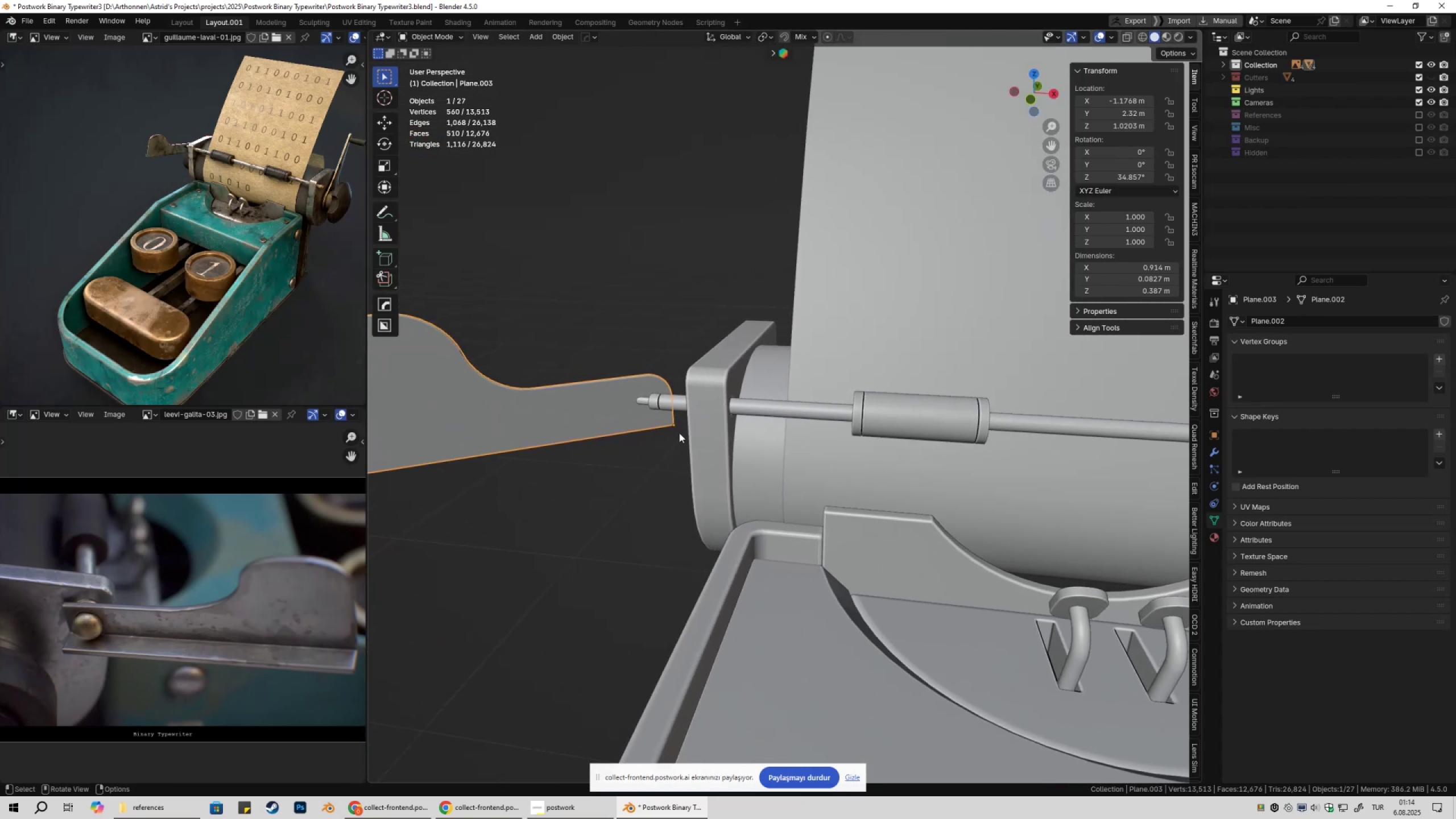 
scroll: coordinate [667, 432], scroll_direction: up, amount: 3.0
 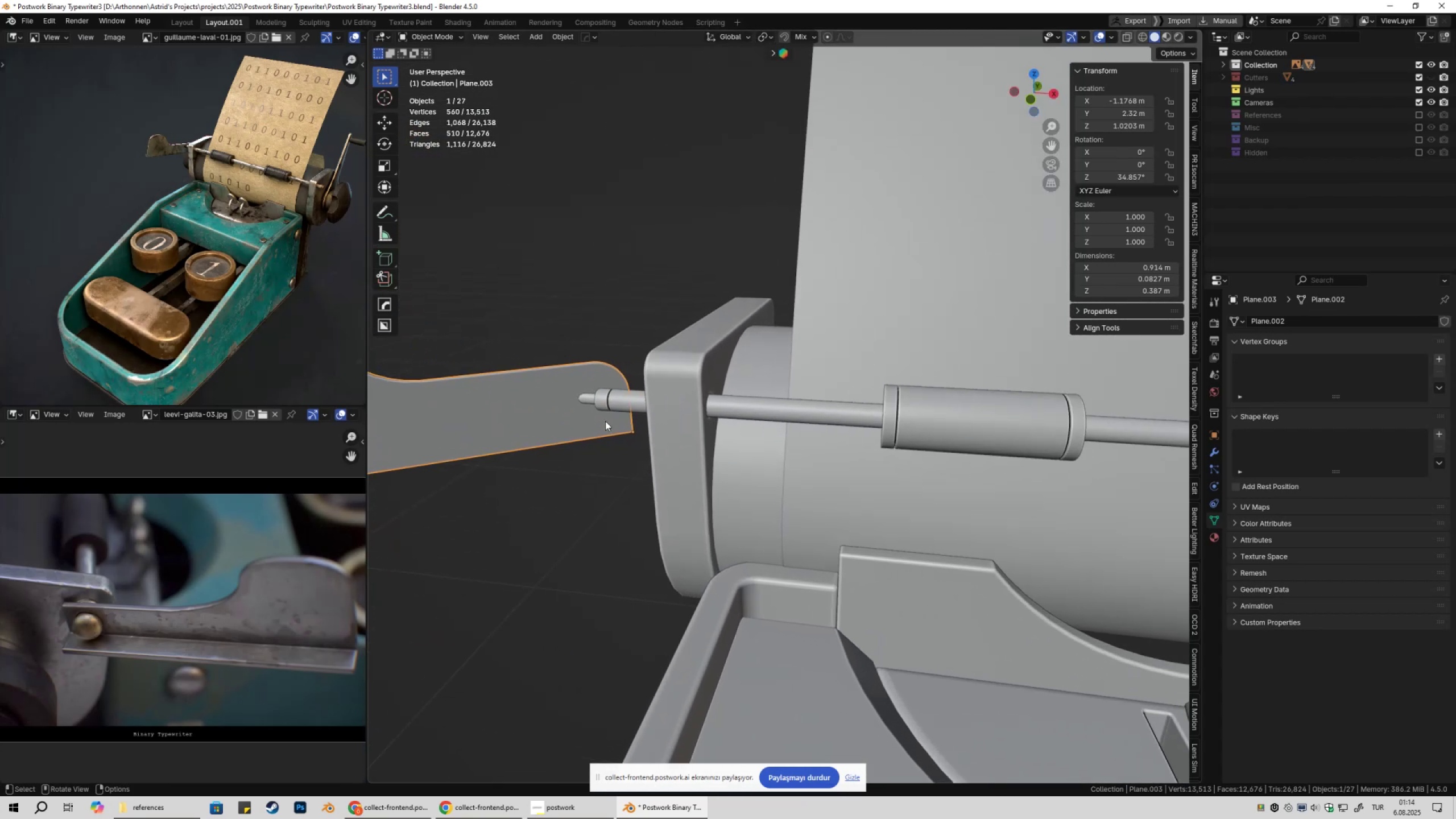 
hold_key(key=ShiftLeft, duration=0.46)
 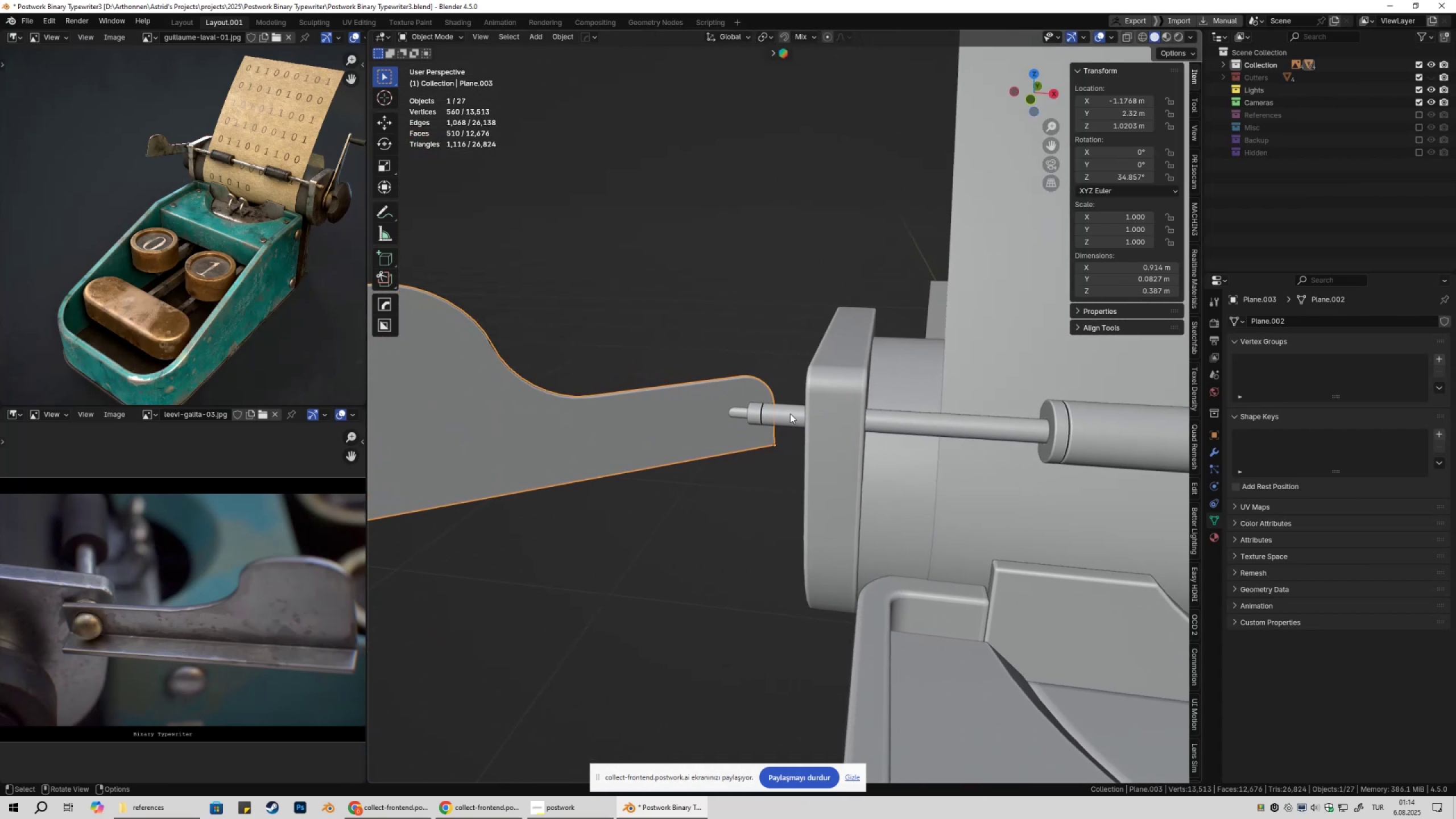 
left_click([790, 413])
 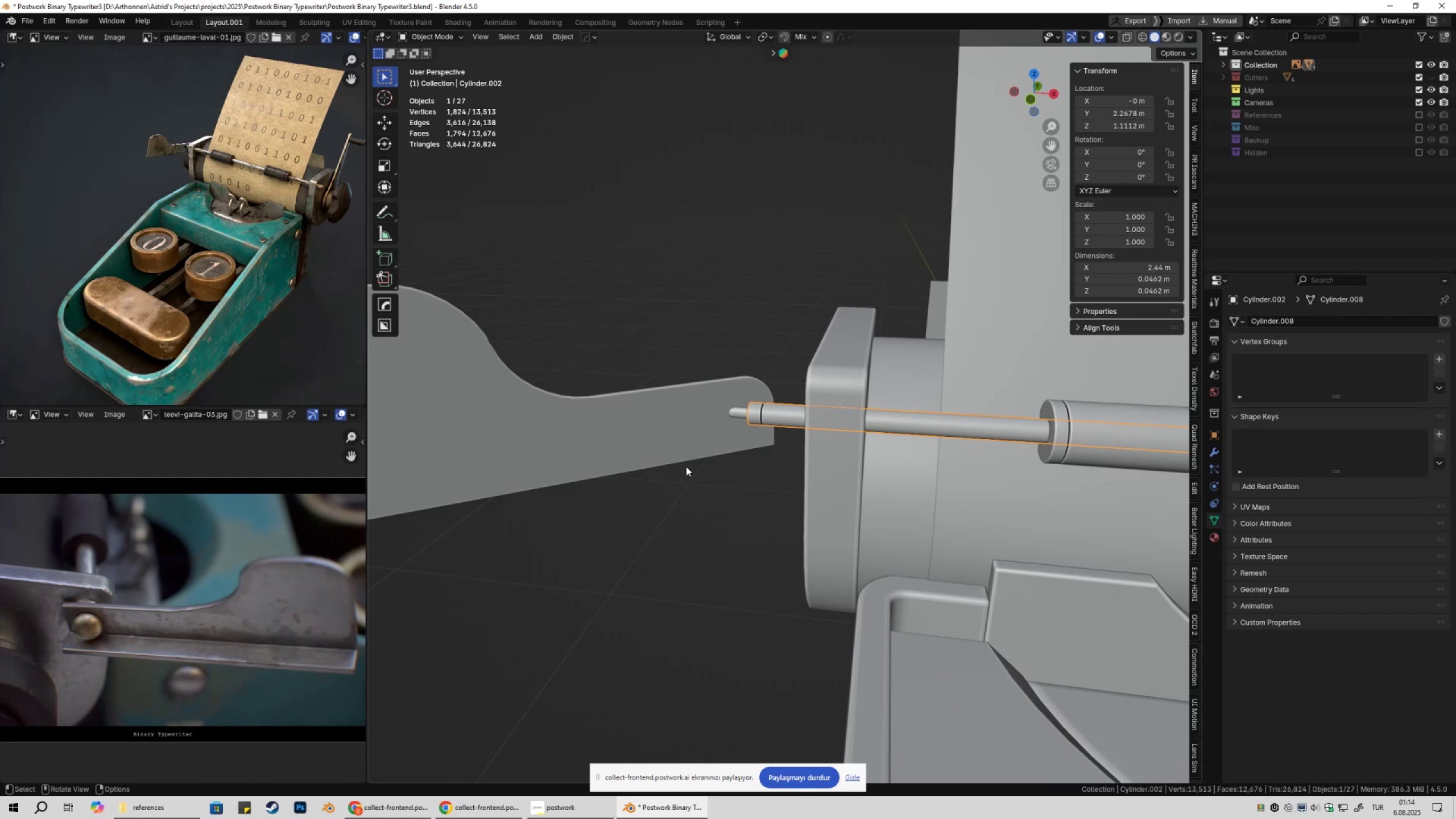 
scroll: coordinate [659, 468], scroll_direction: up, amount: 3.0
 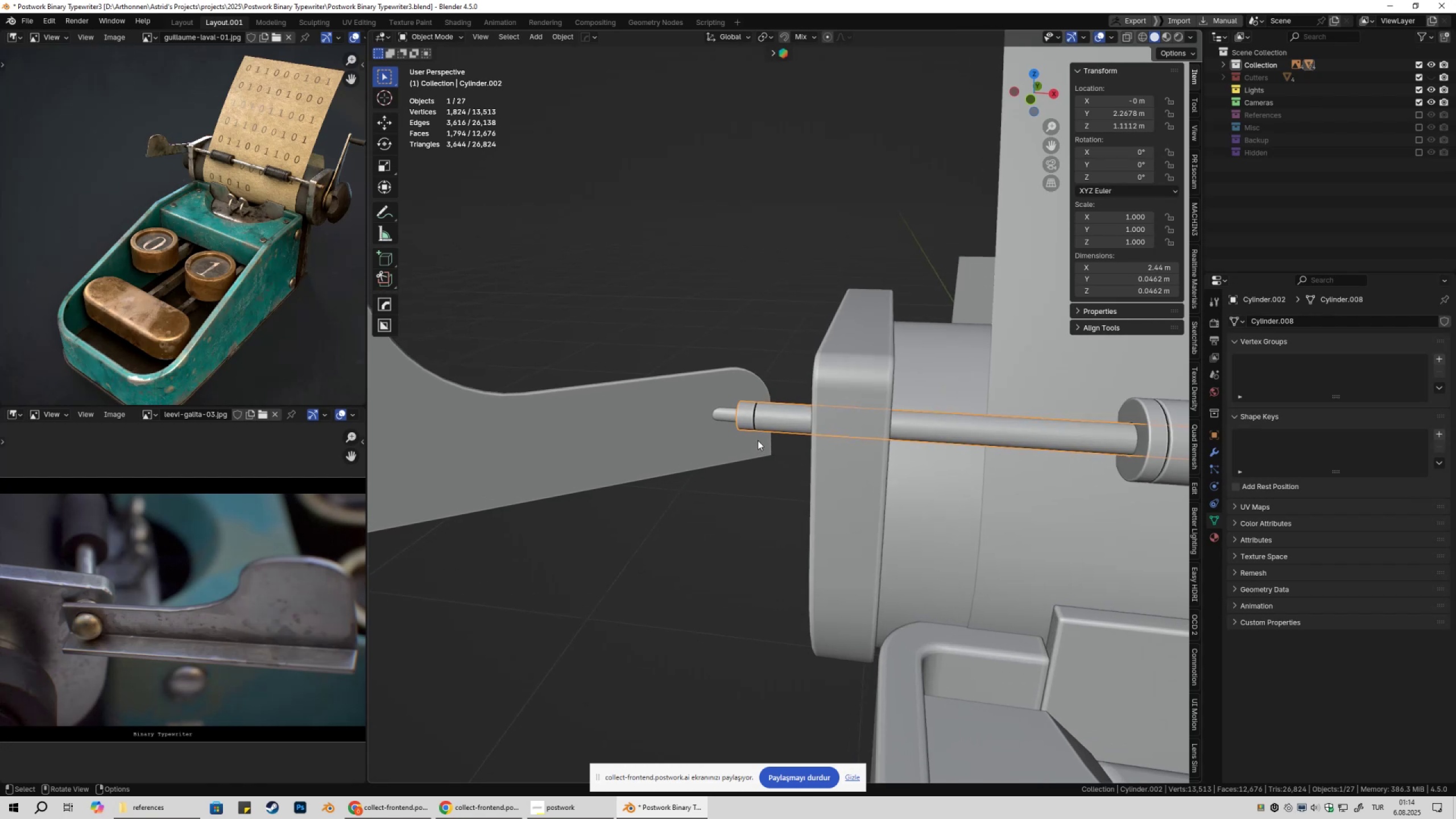 
hold_key(key=AltLeft, duration=0.51)
middle_click([747, 421])
 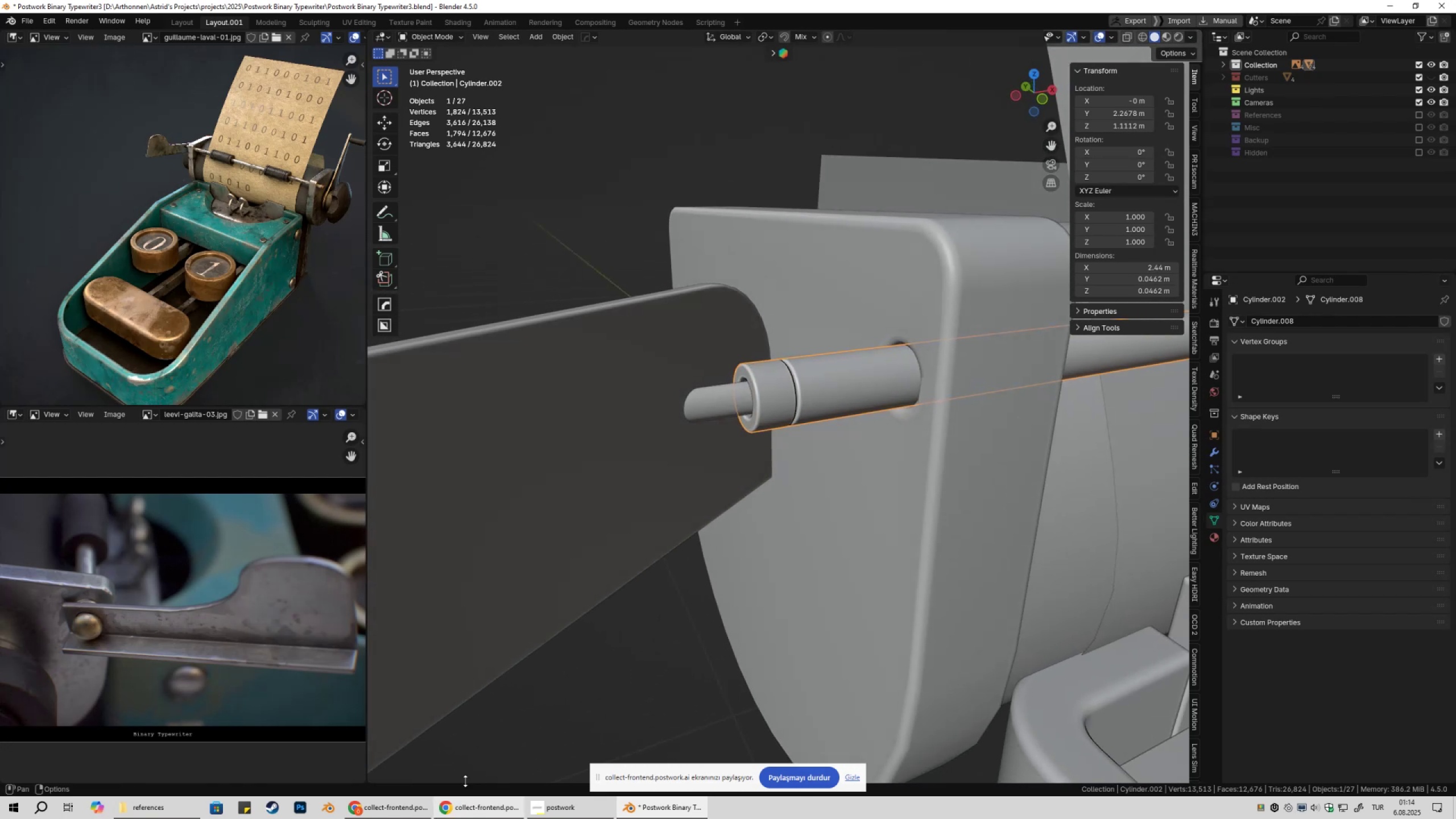 
left_click([388, 818])
 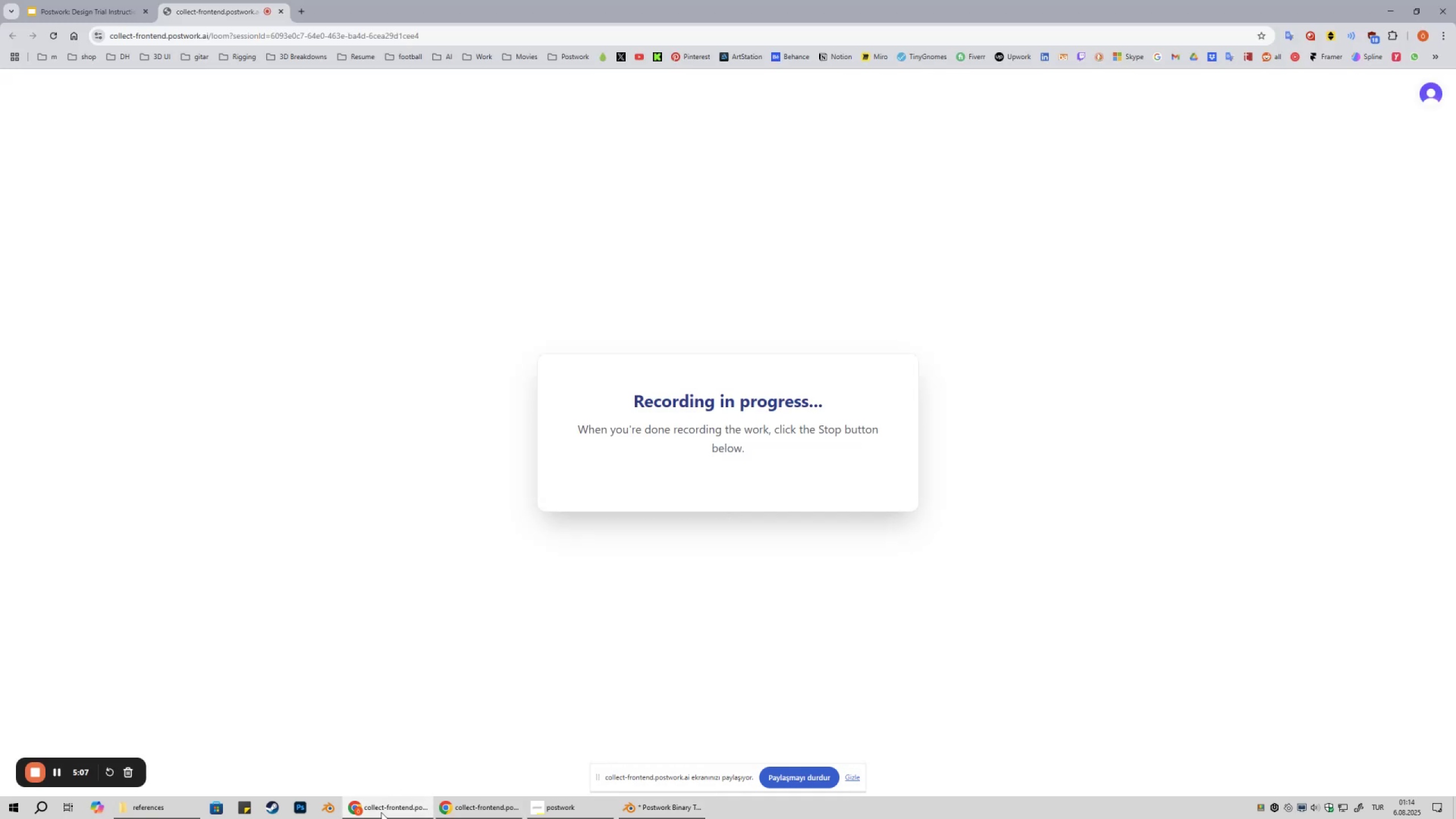 
left_click([375, 818])
 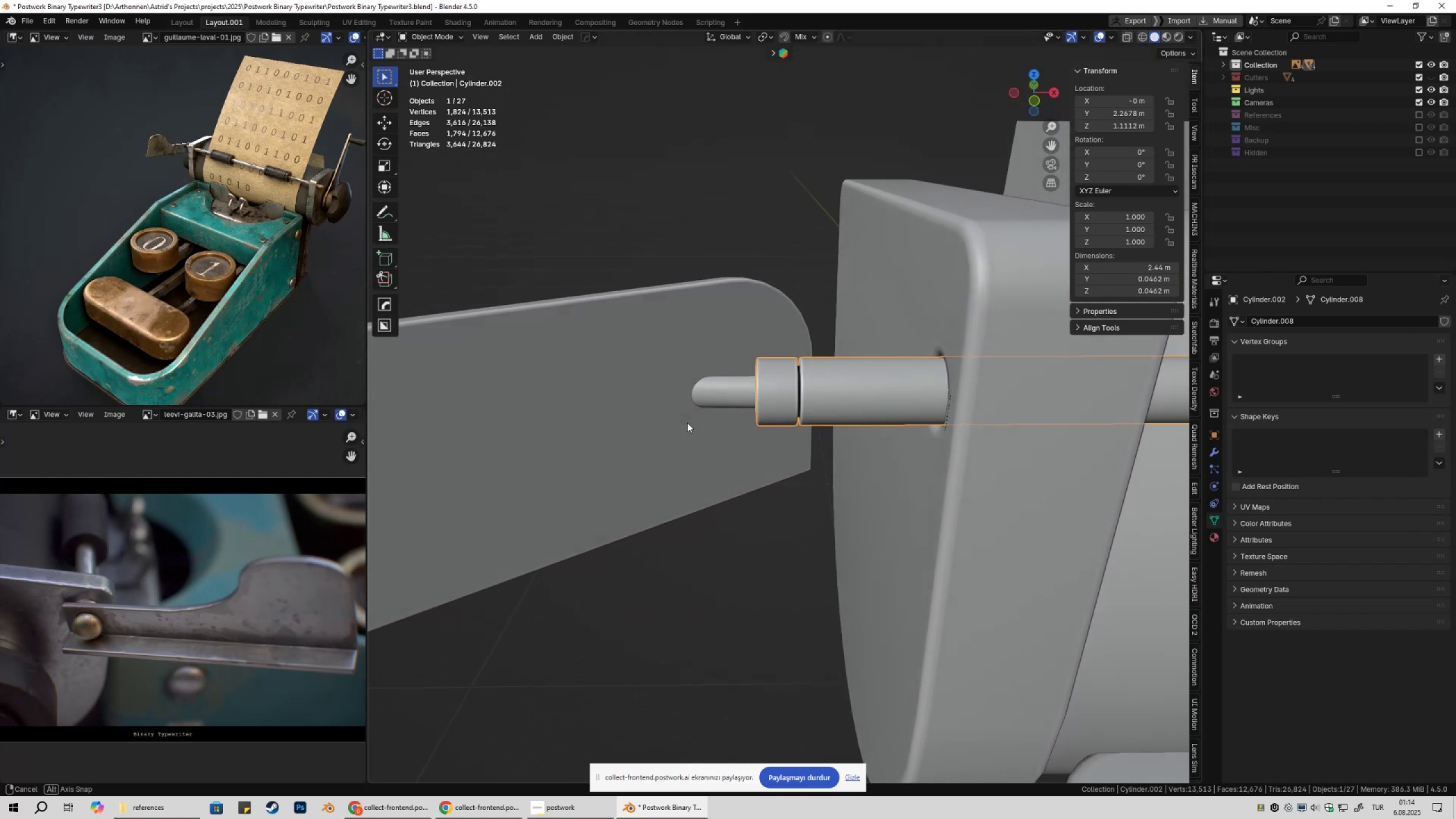 
wait(13.38)
 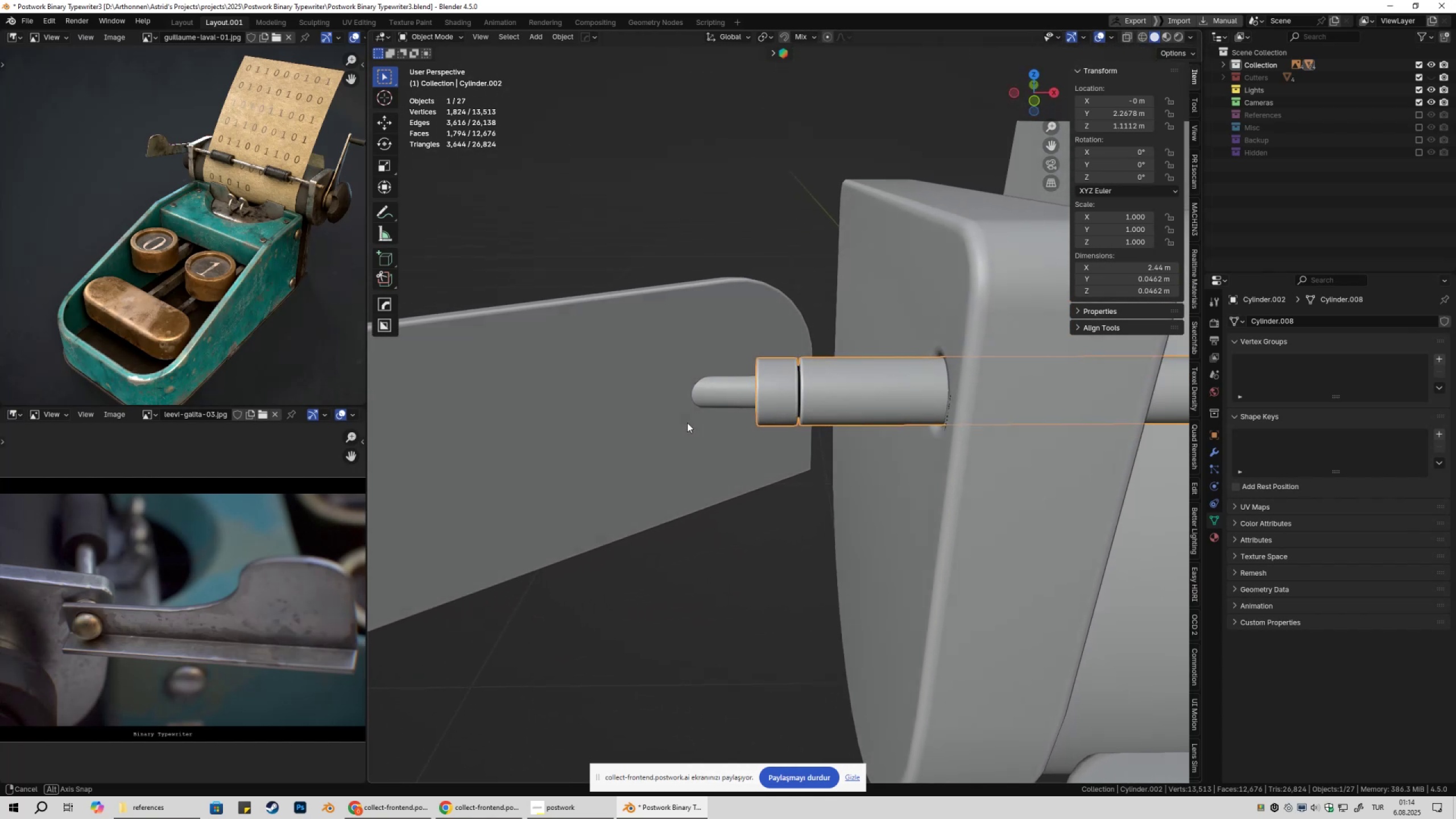 
key(Tab)
 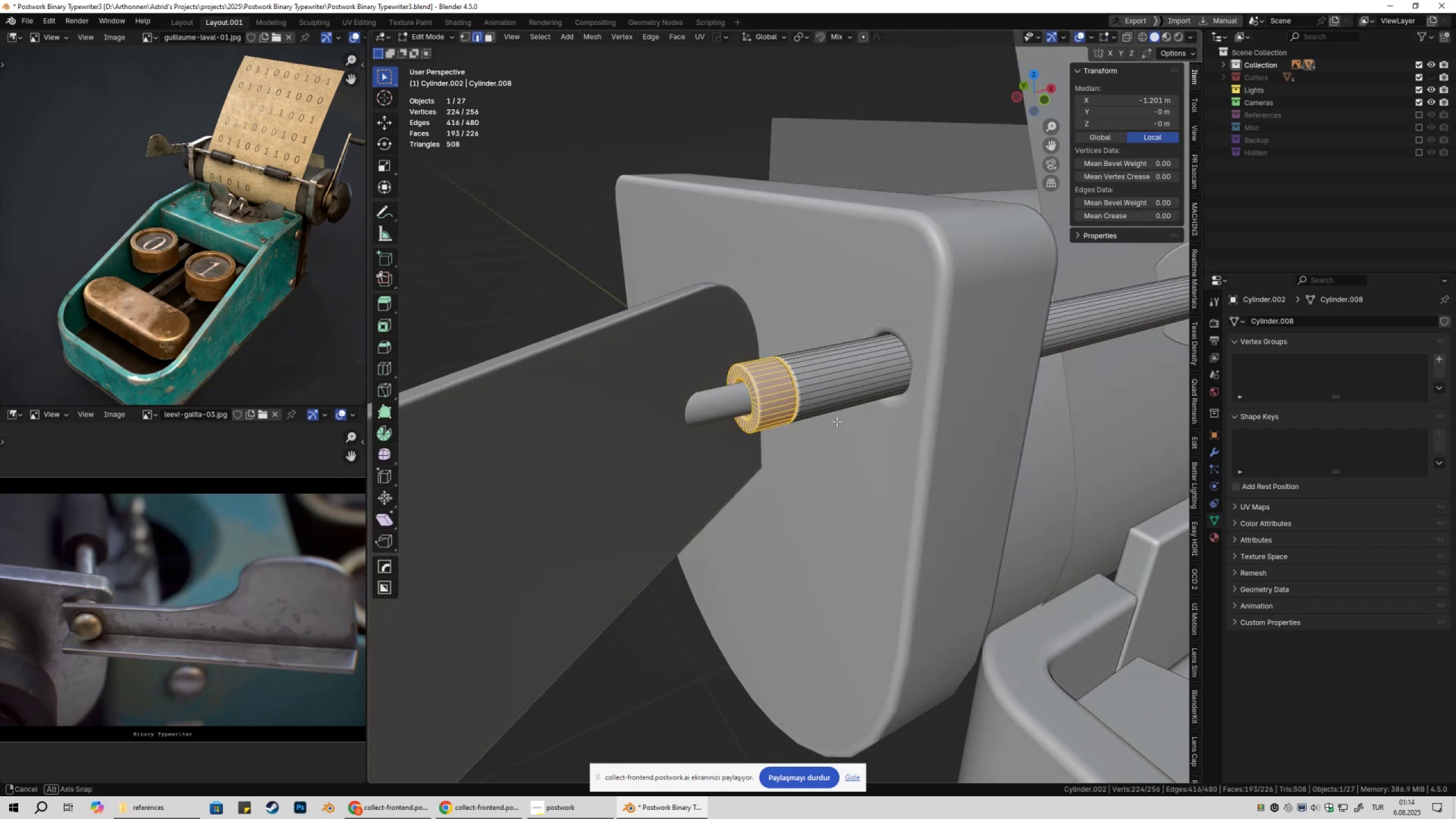 
scroll: coordinate [800, 439], scroll_direction: up, amount: 3.0
 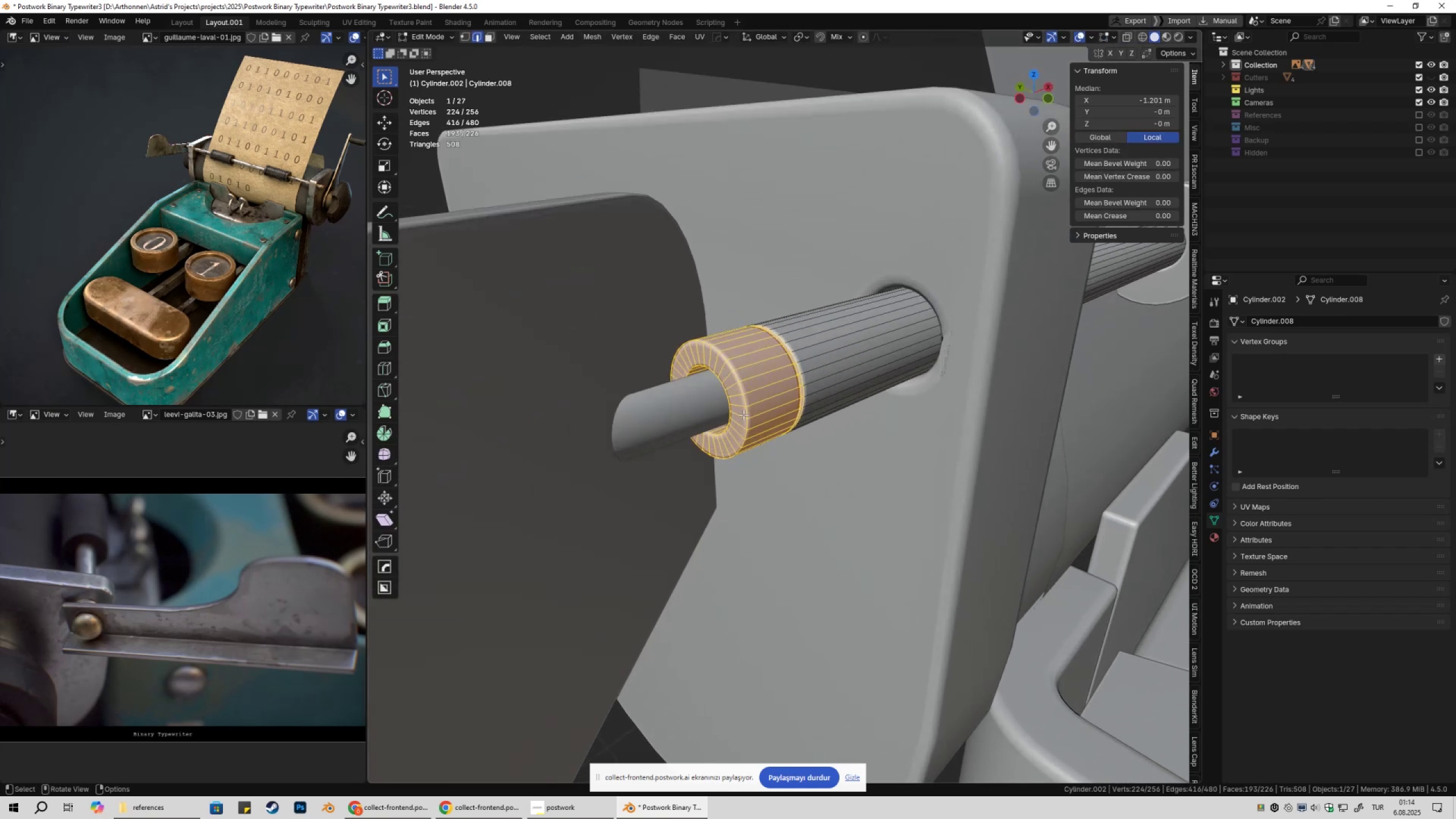 
key(3)
 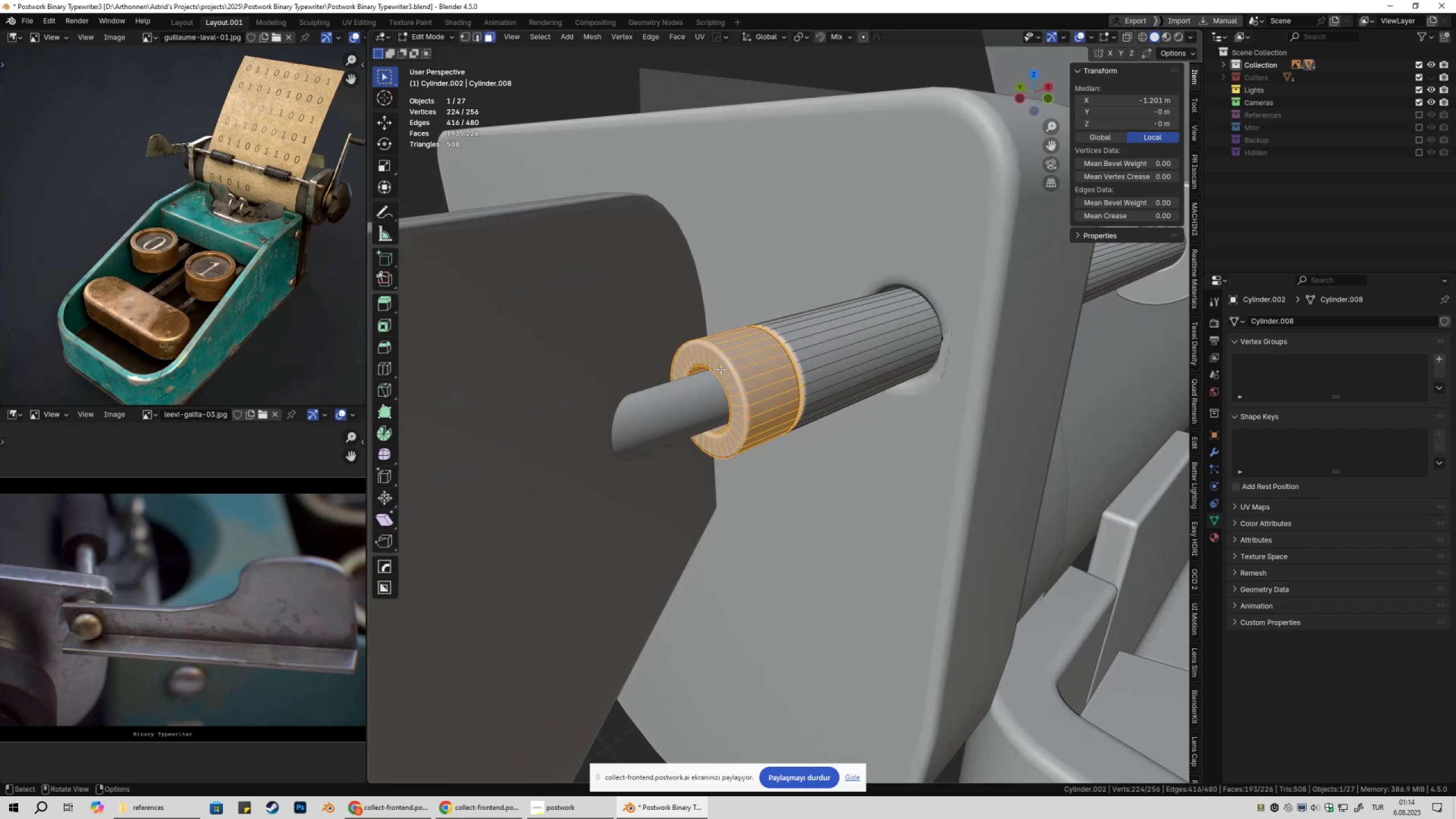 
left_click([721, 369])
 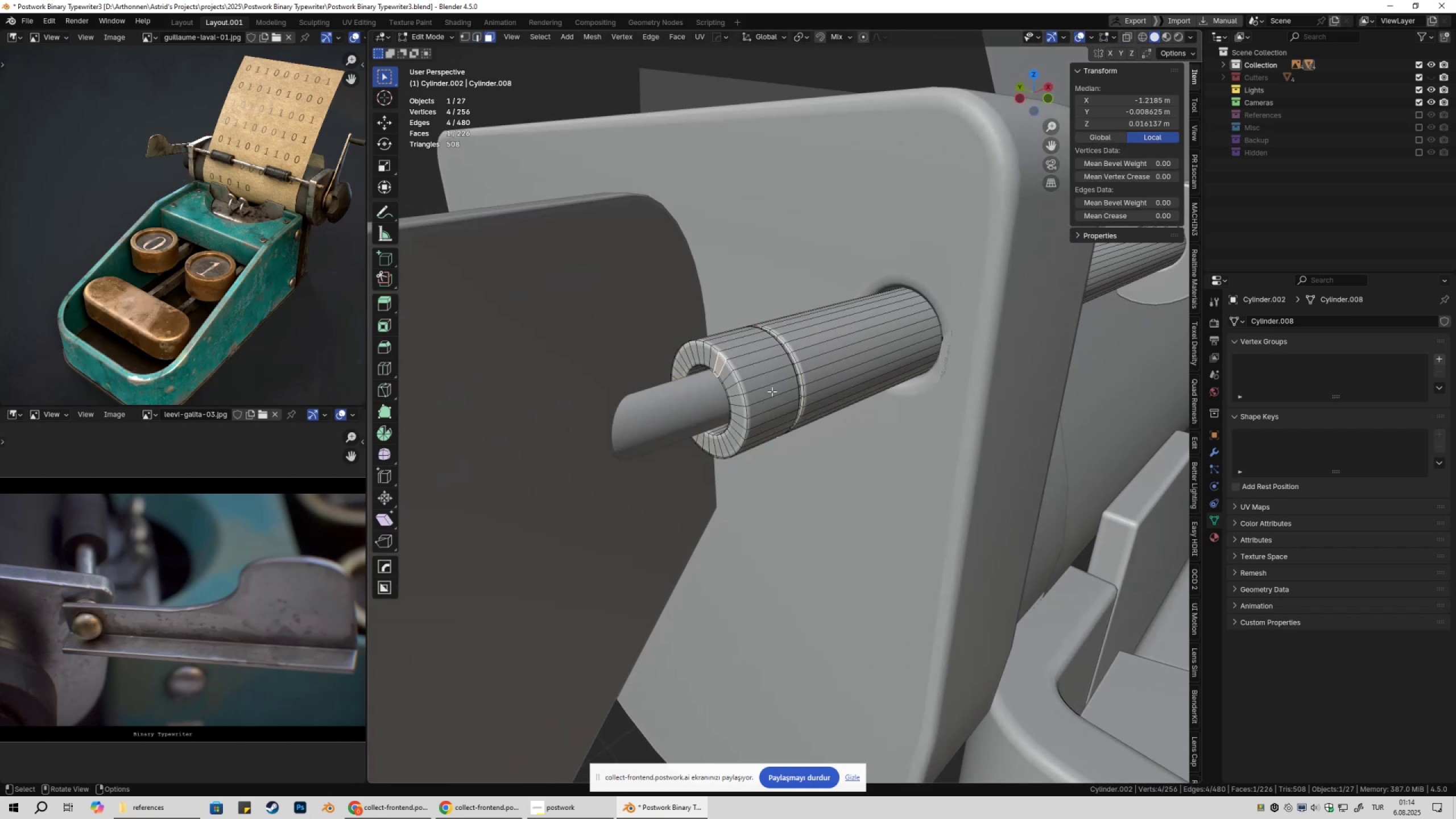 
key(Control+NumpadAdd)
 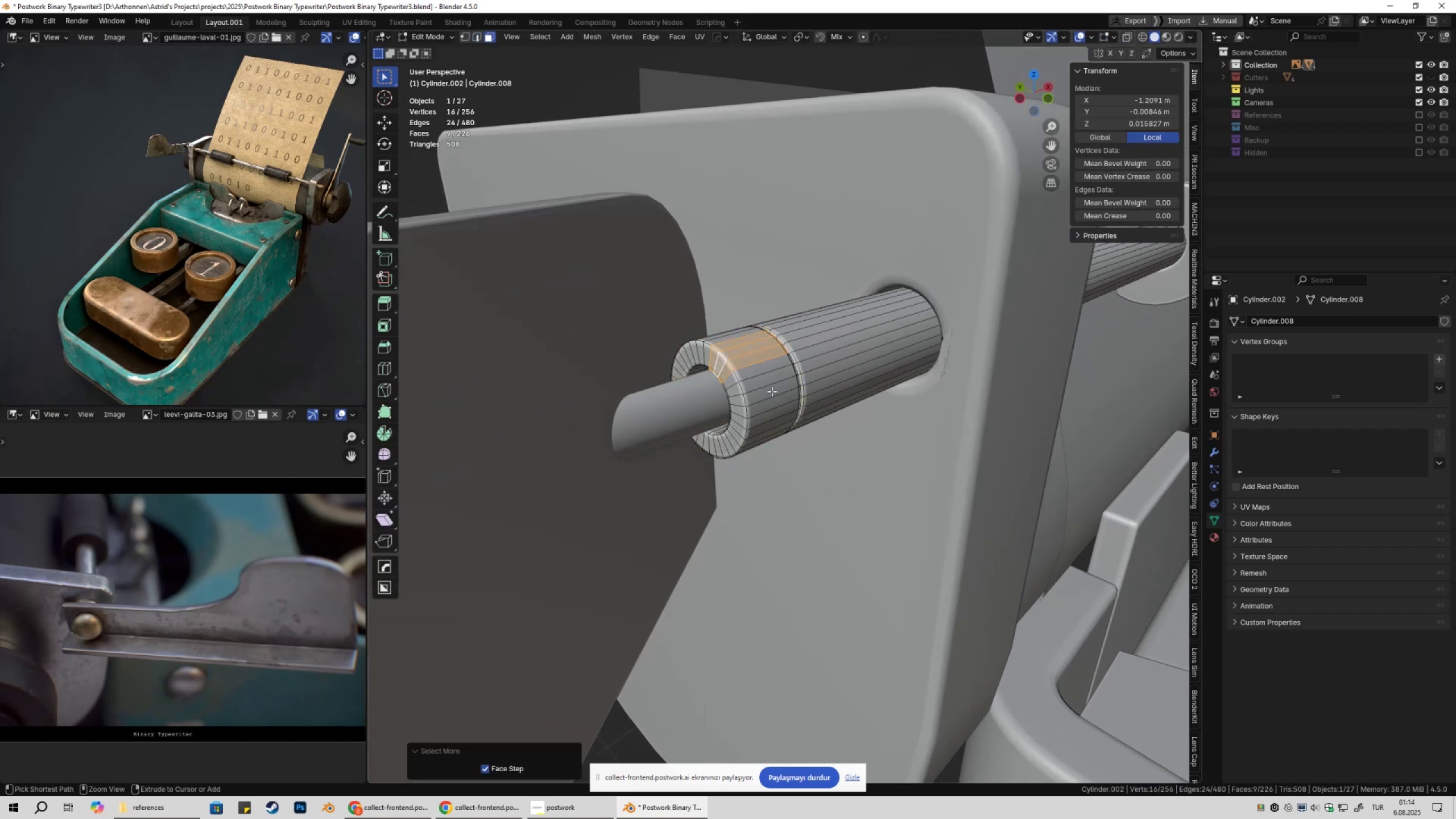 
key(Control+NumpadAdd)
 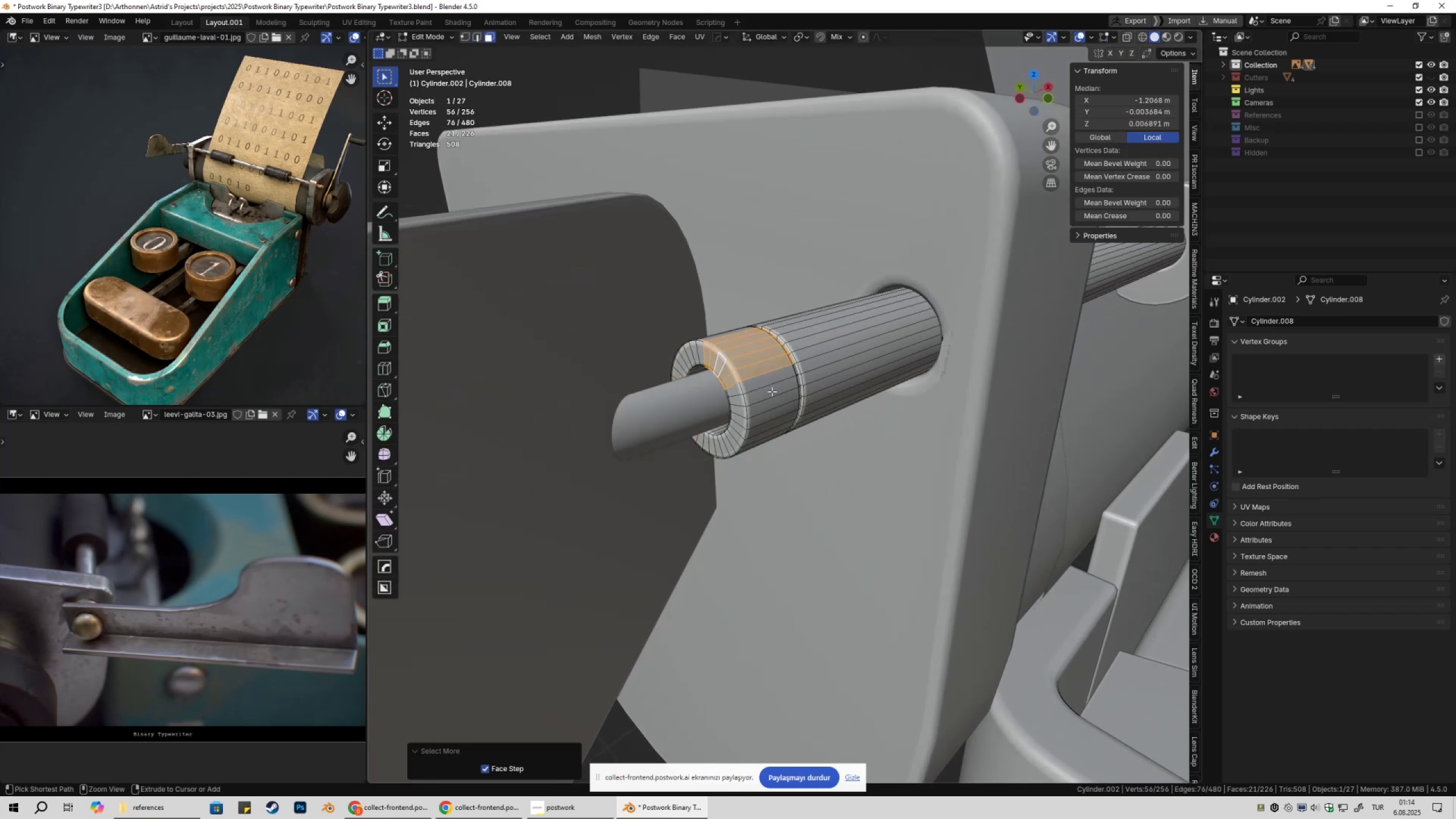 
key(Control+NumpadAdd)
 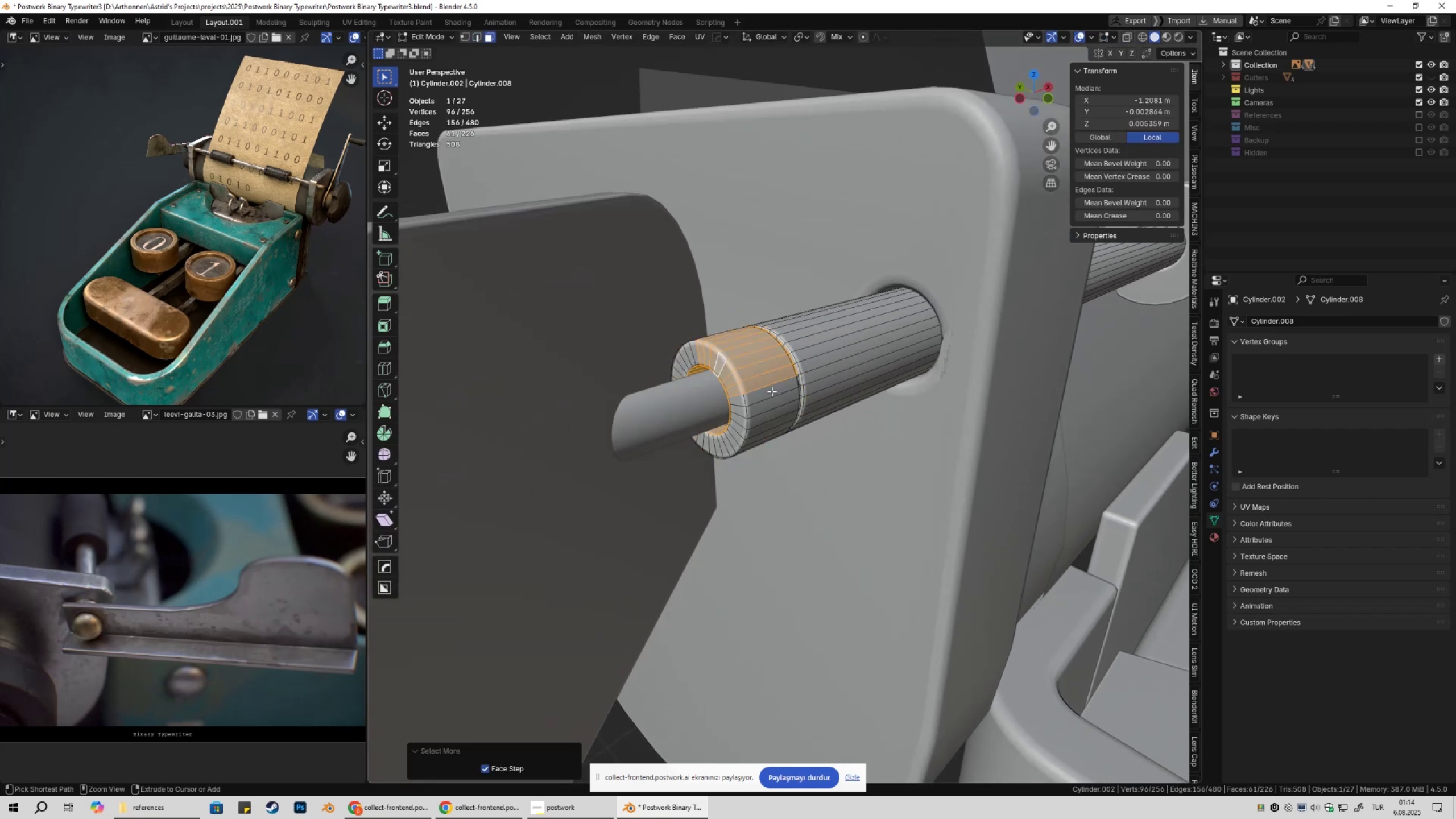 
key(Control+NumpadAdd)
 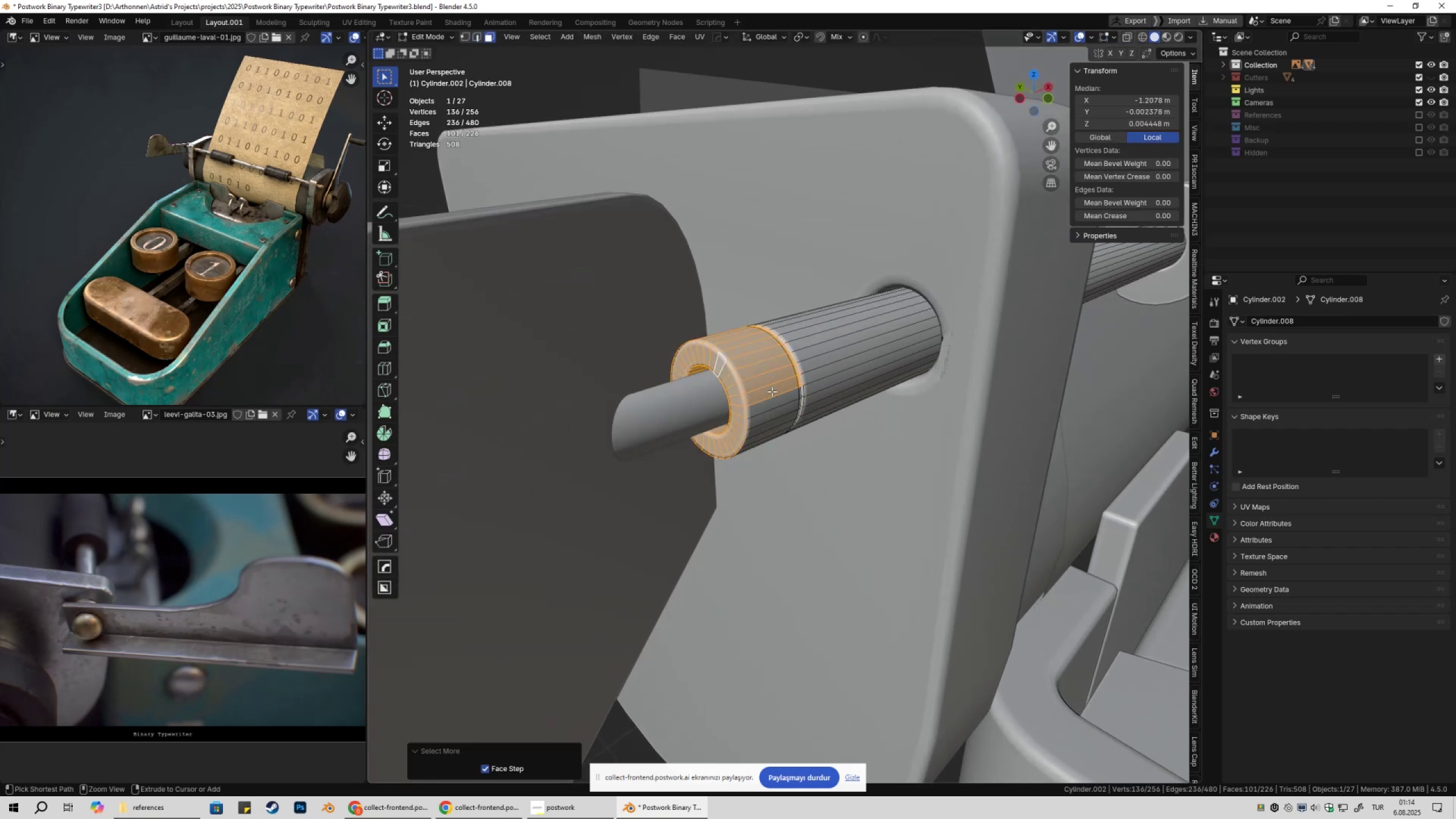 
key(Control+NumpadAdd)
 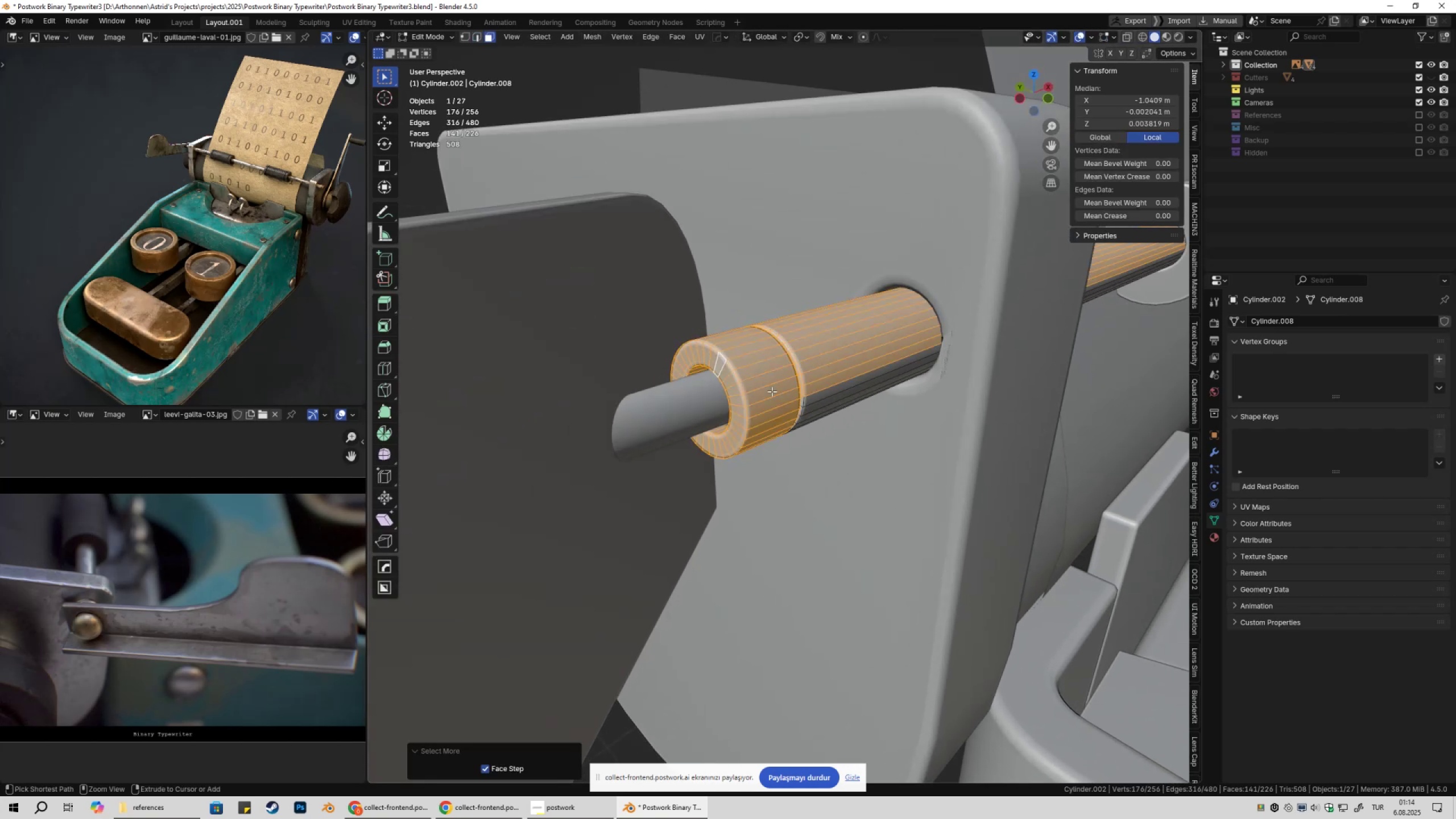 
key(Control+NumpadAdd)
 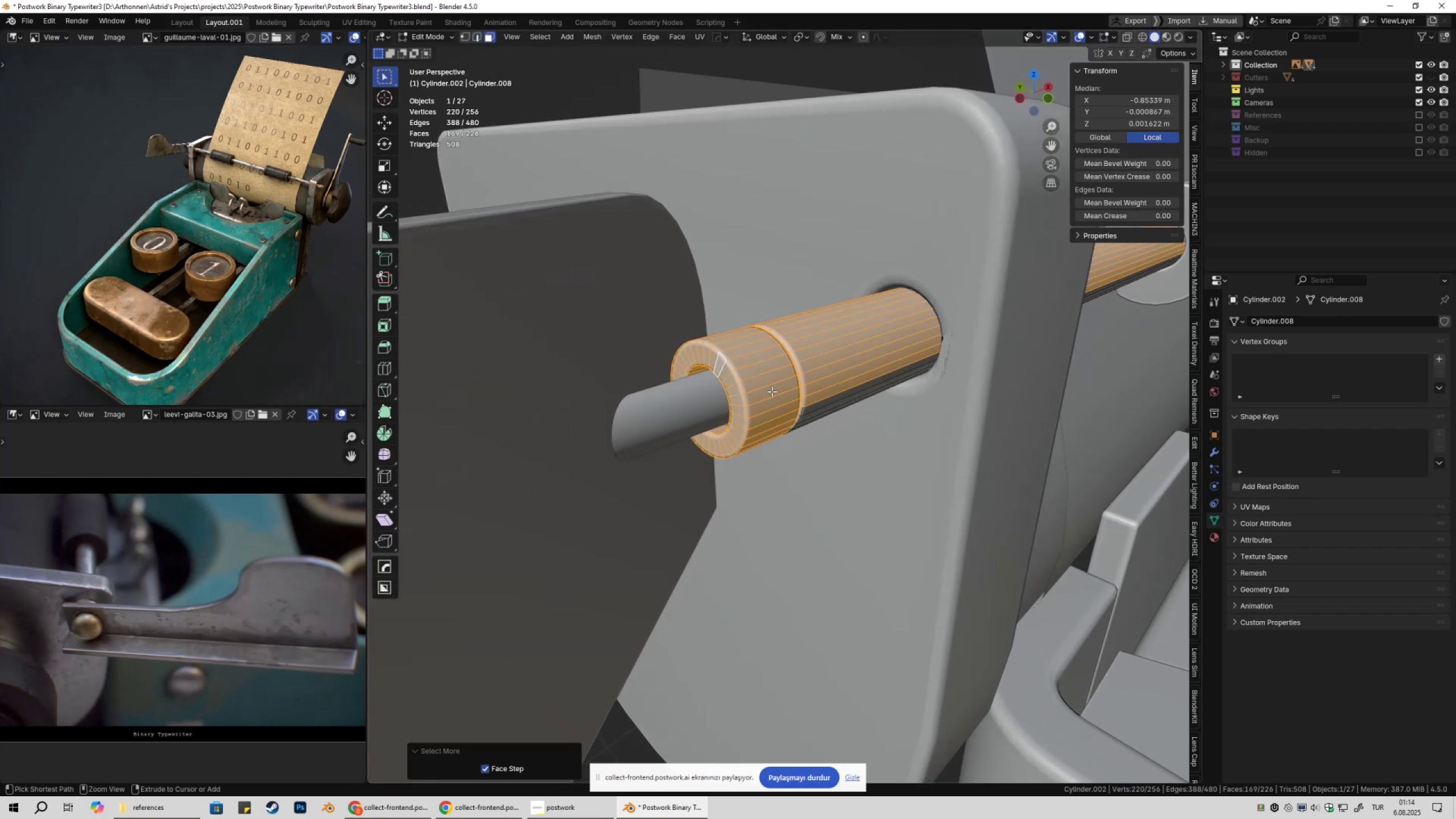 
key(Control+NumpadSubtract)
 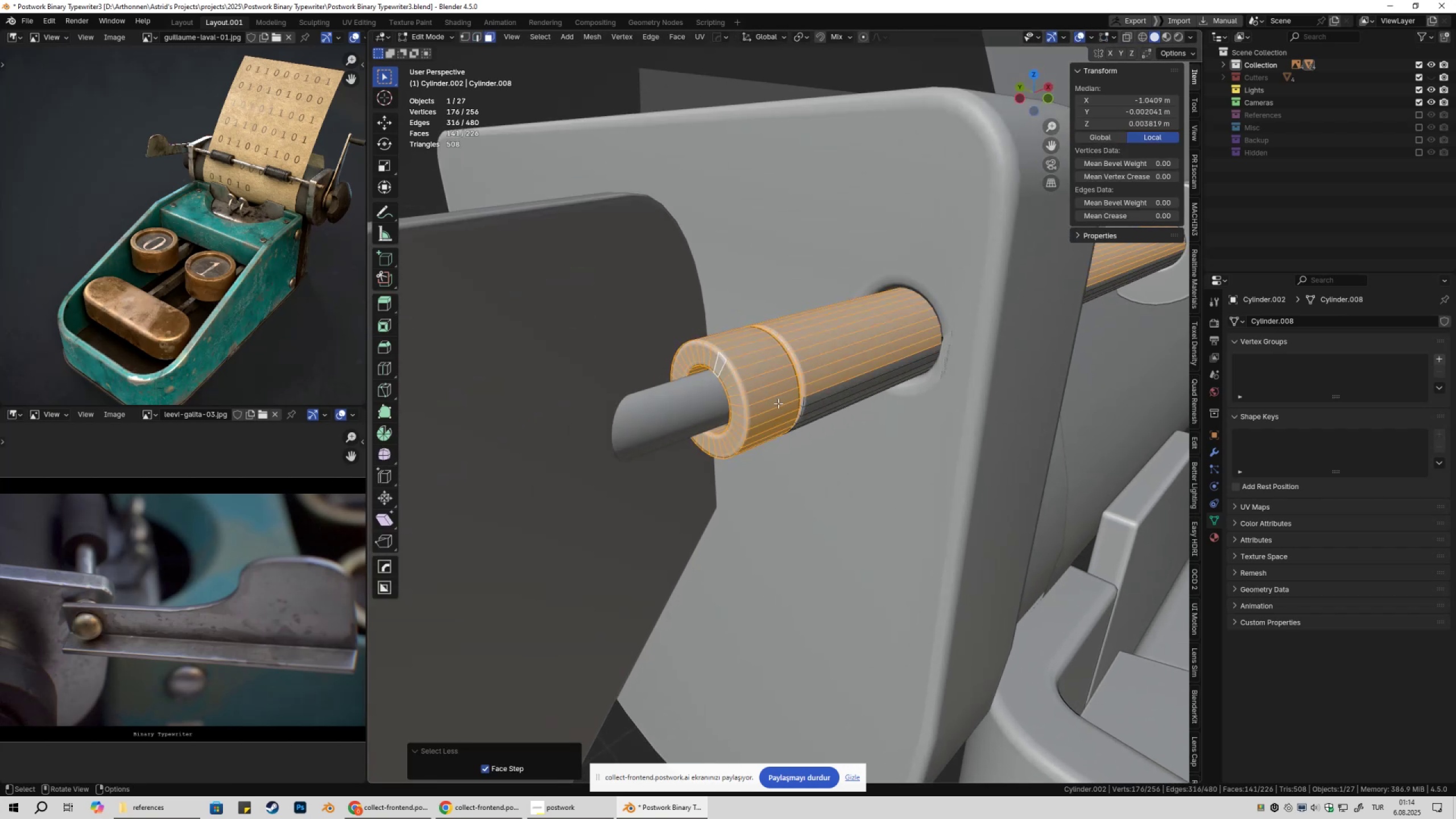 
scroll: coordinate [675, 389], scroll_direction: up, amount: 2.0
 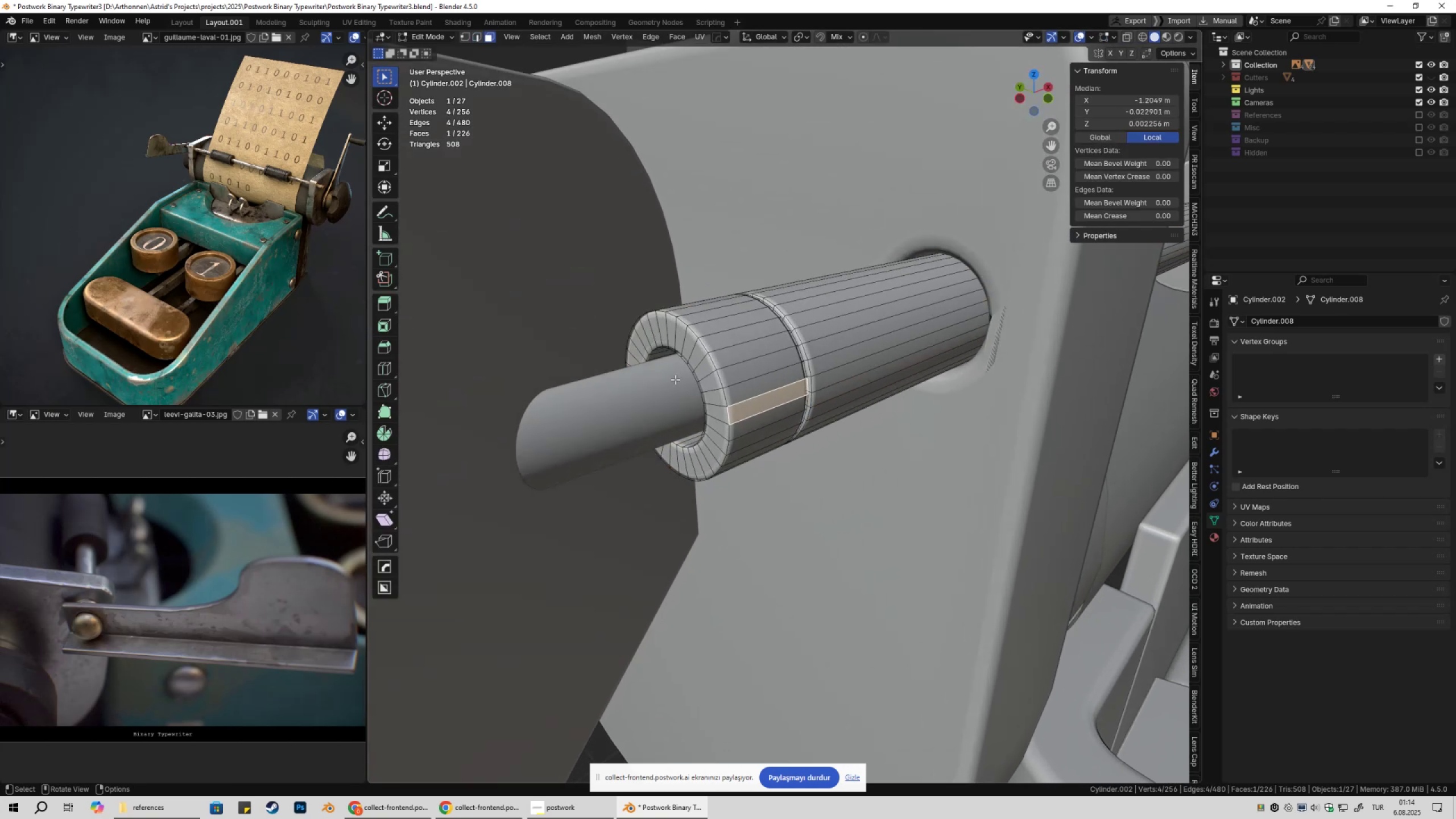 
key(3)
 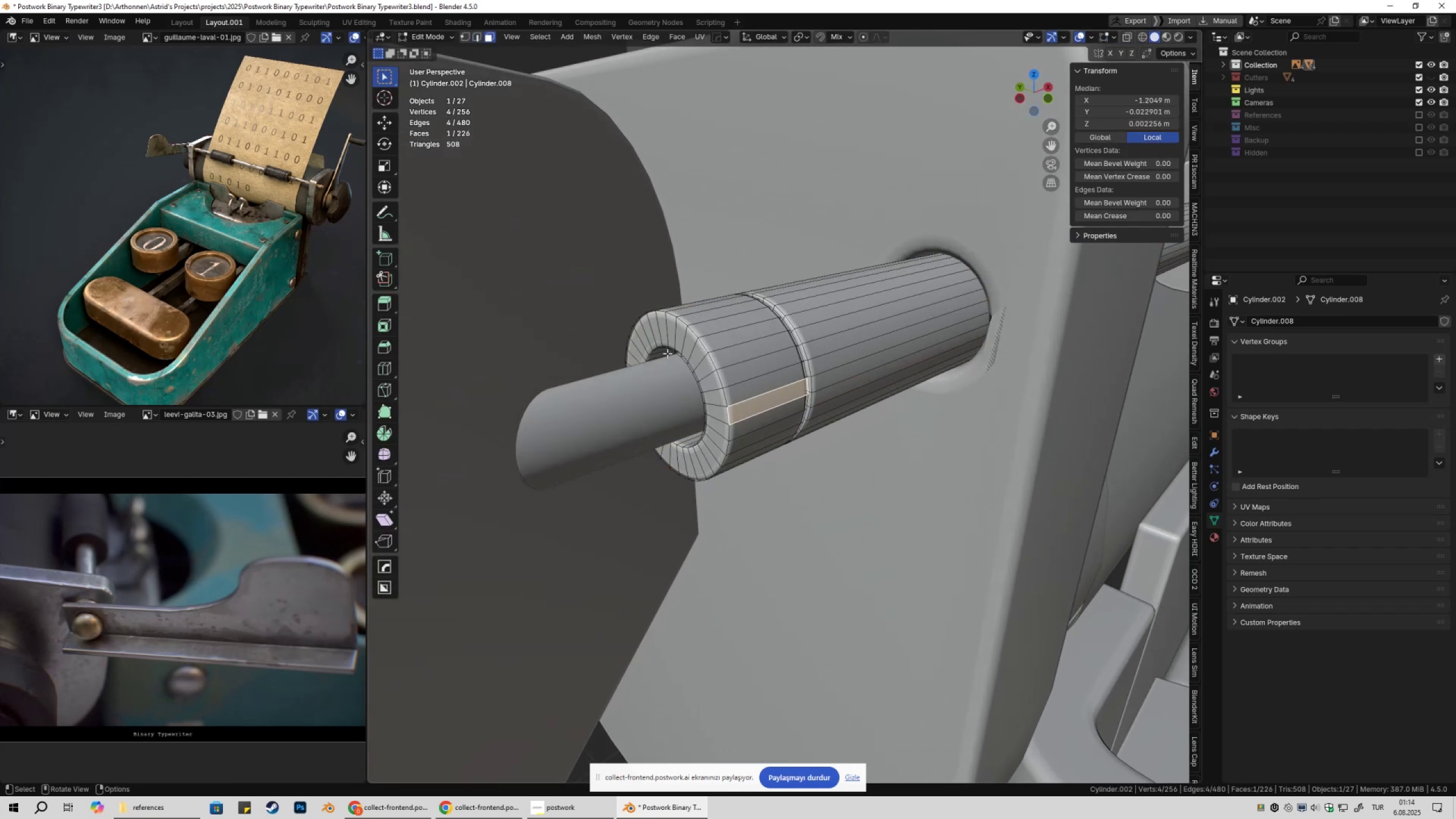 
left_click([667, 353])
 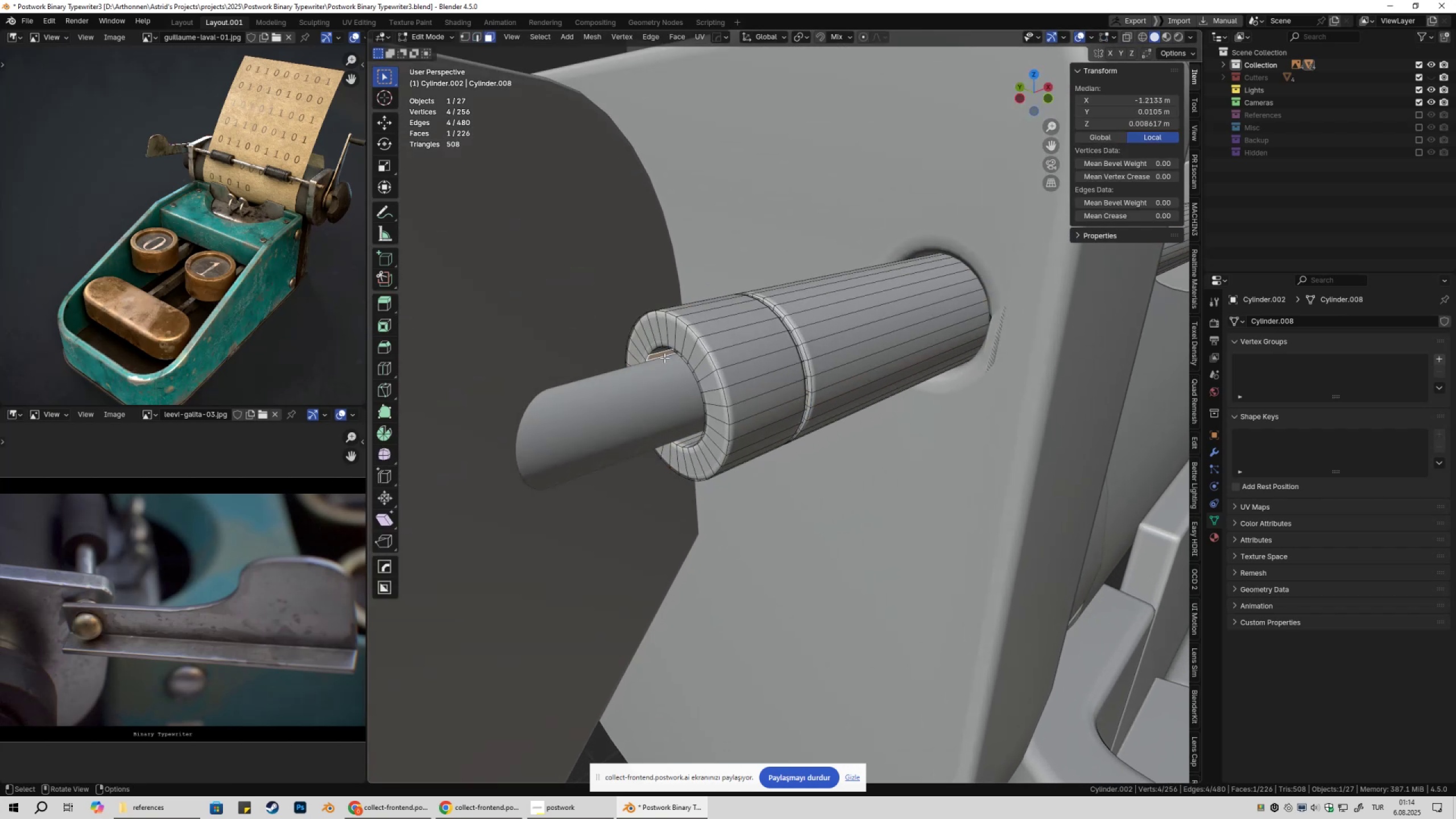 
hold_key(key=AltLeft, duration=0.63)
double_click([664, 358])
 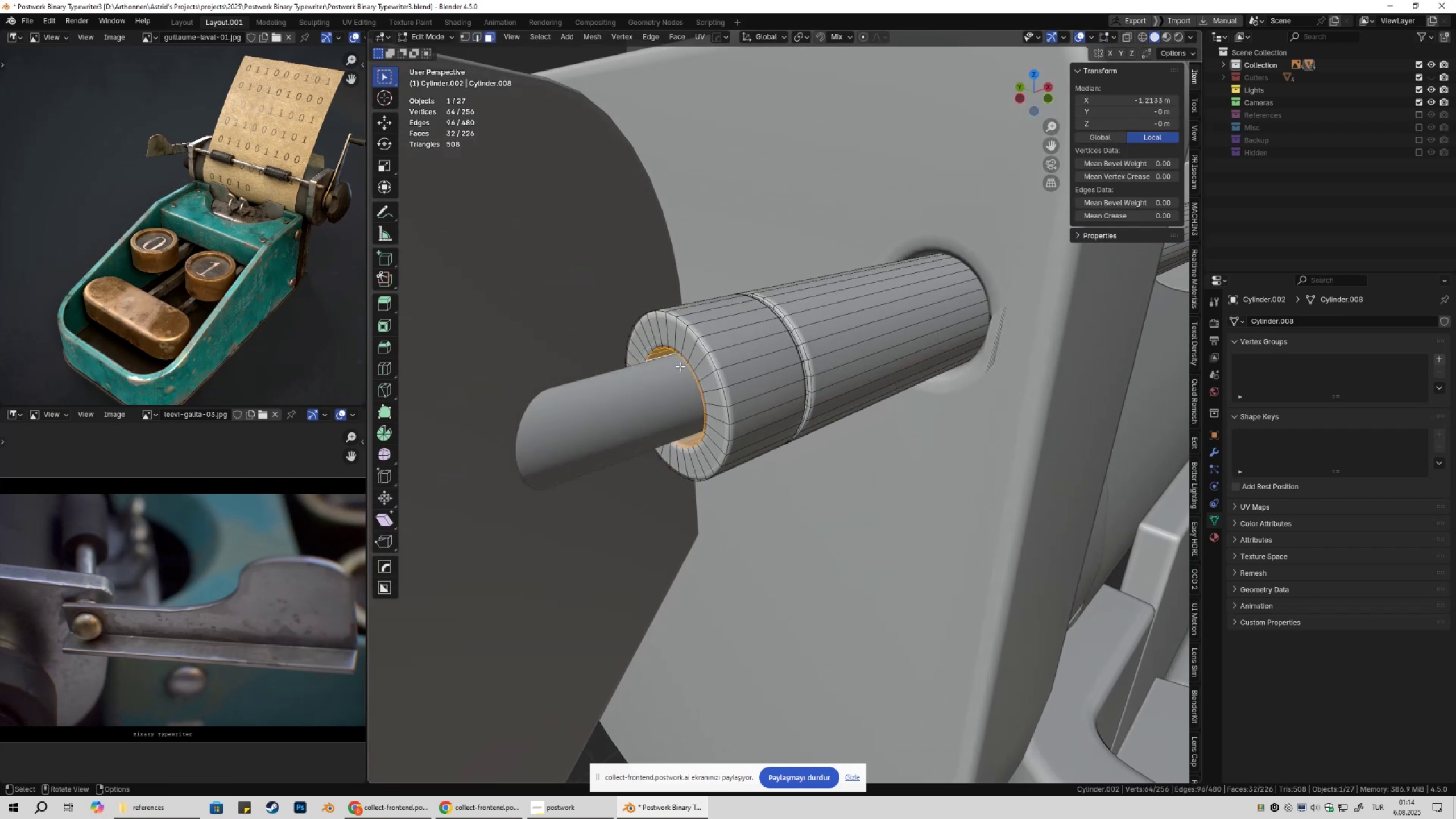 
key(Control+NumpadAdd)
 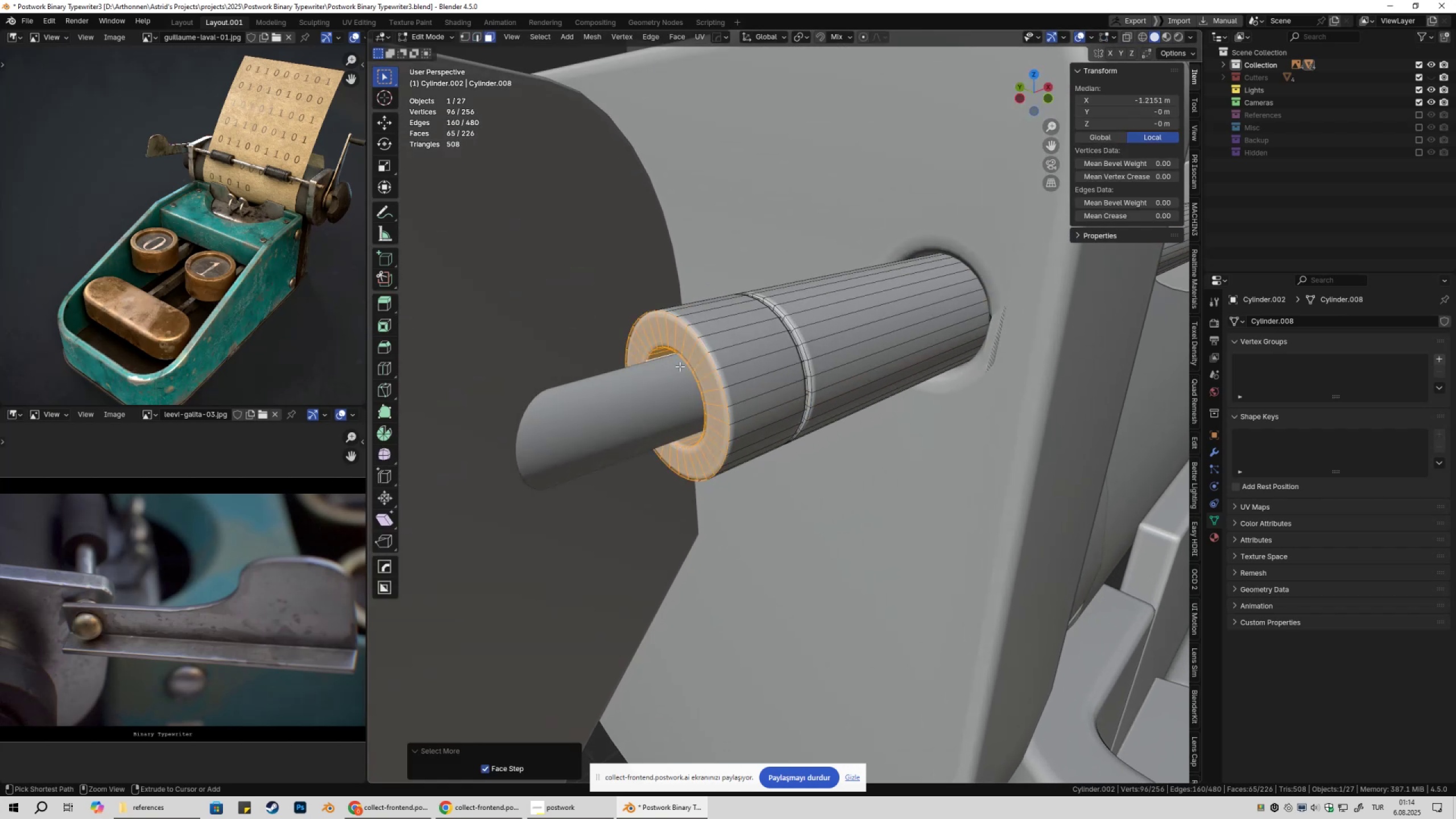 
key(Control+NumpadAdd)
 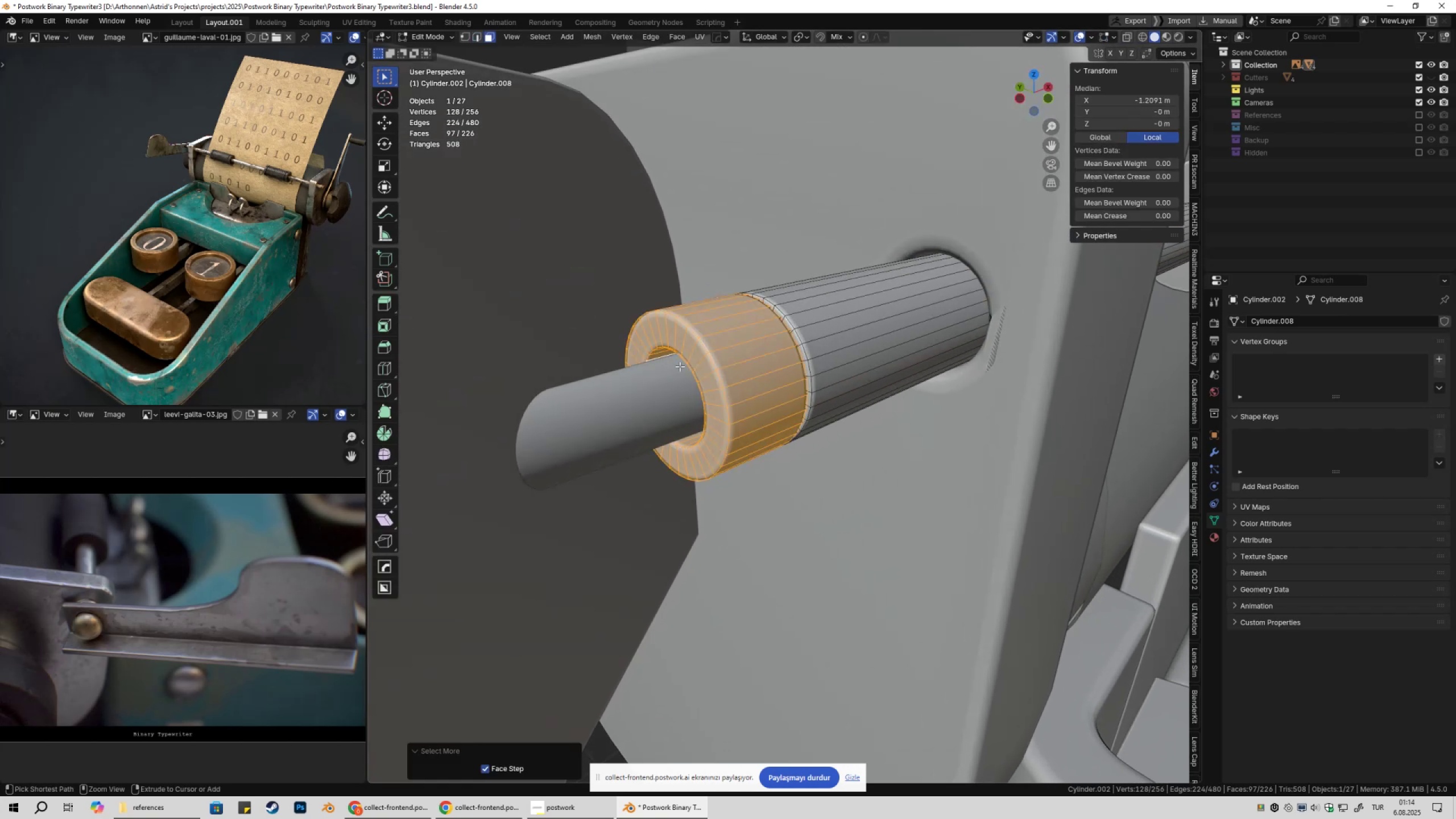 
key(Control+NumpadAdd)
 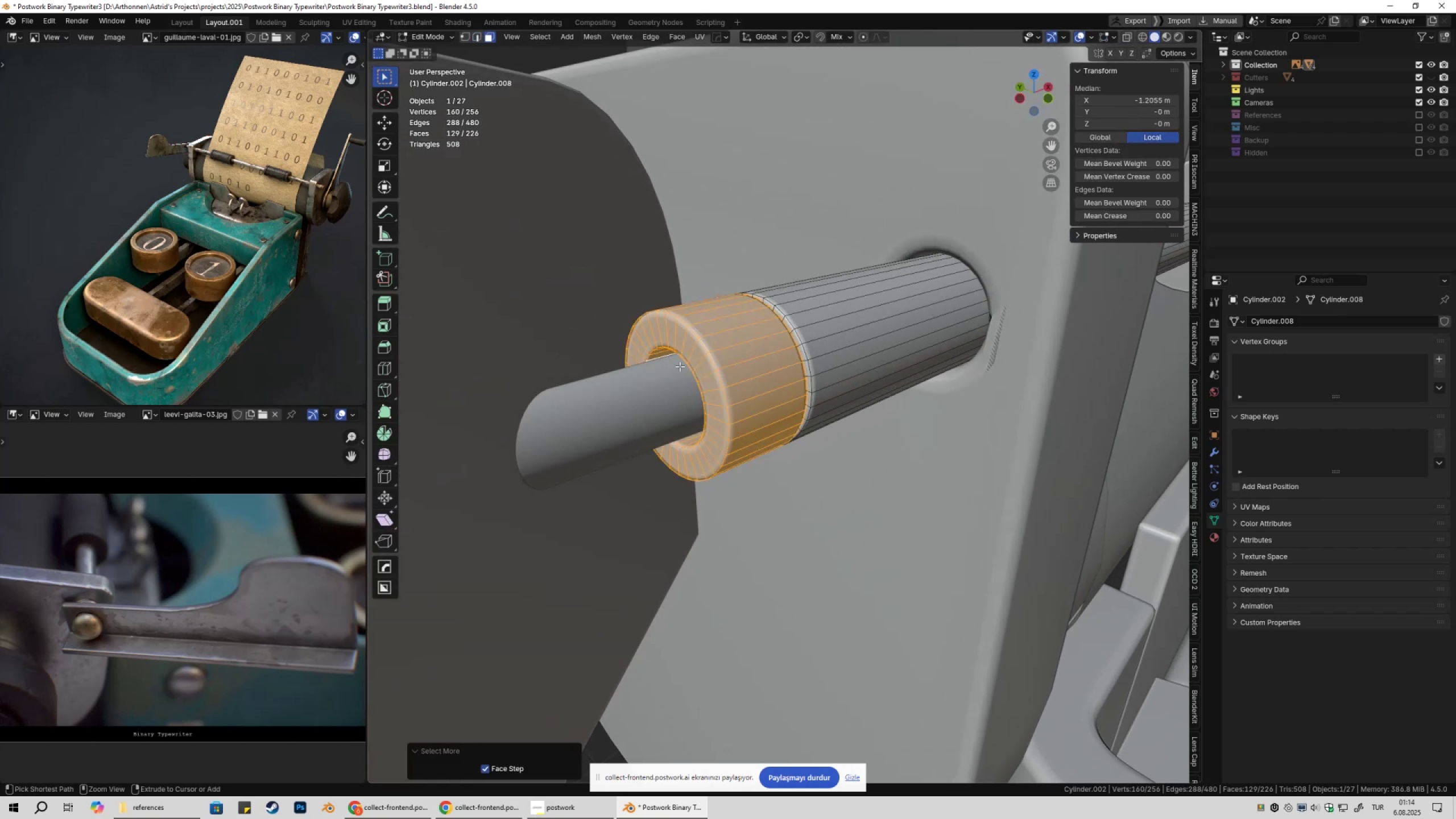 
key(Control+NumpadAdd)
 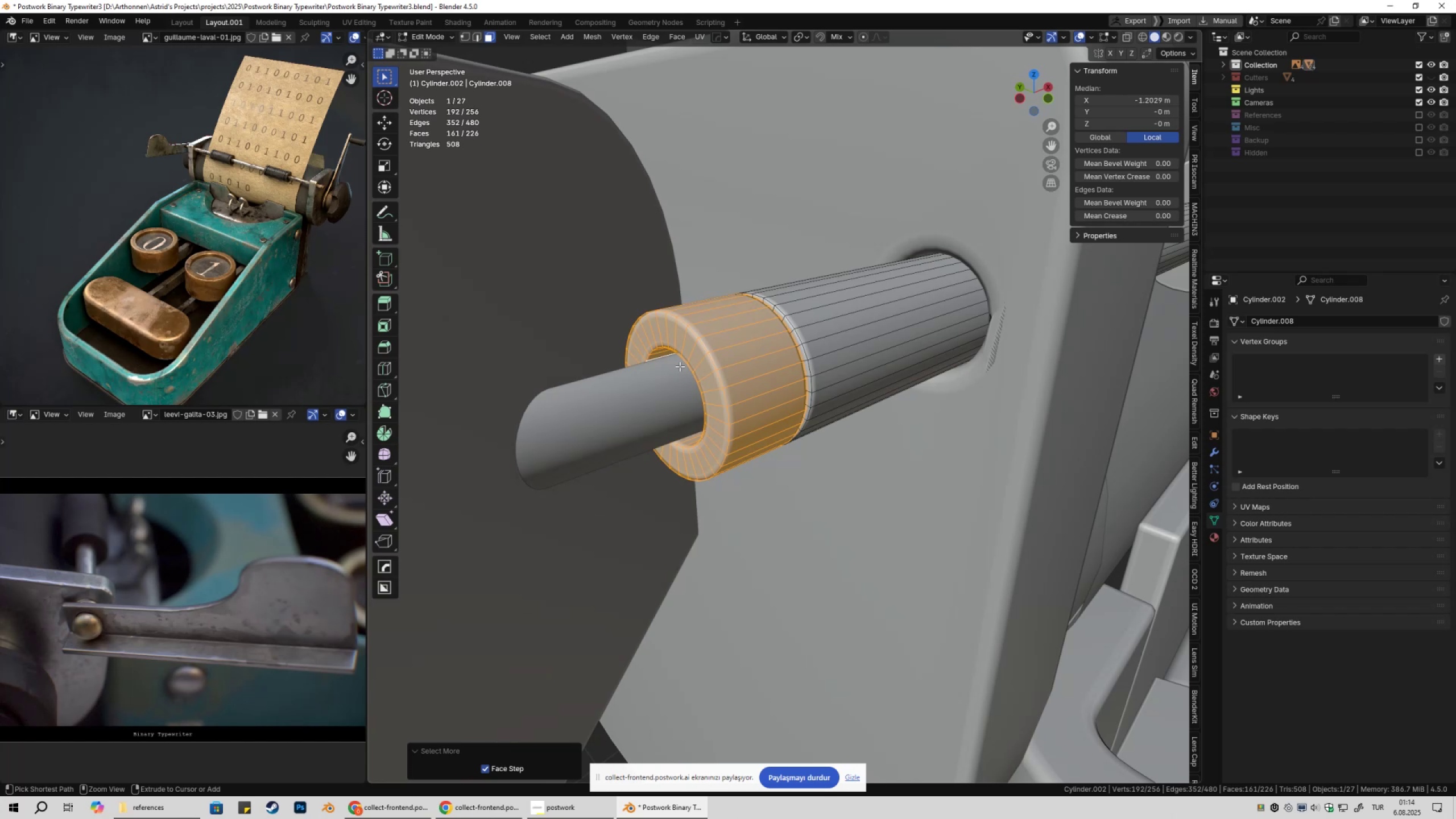 
key(Control+NumpadAdd)
 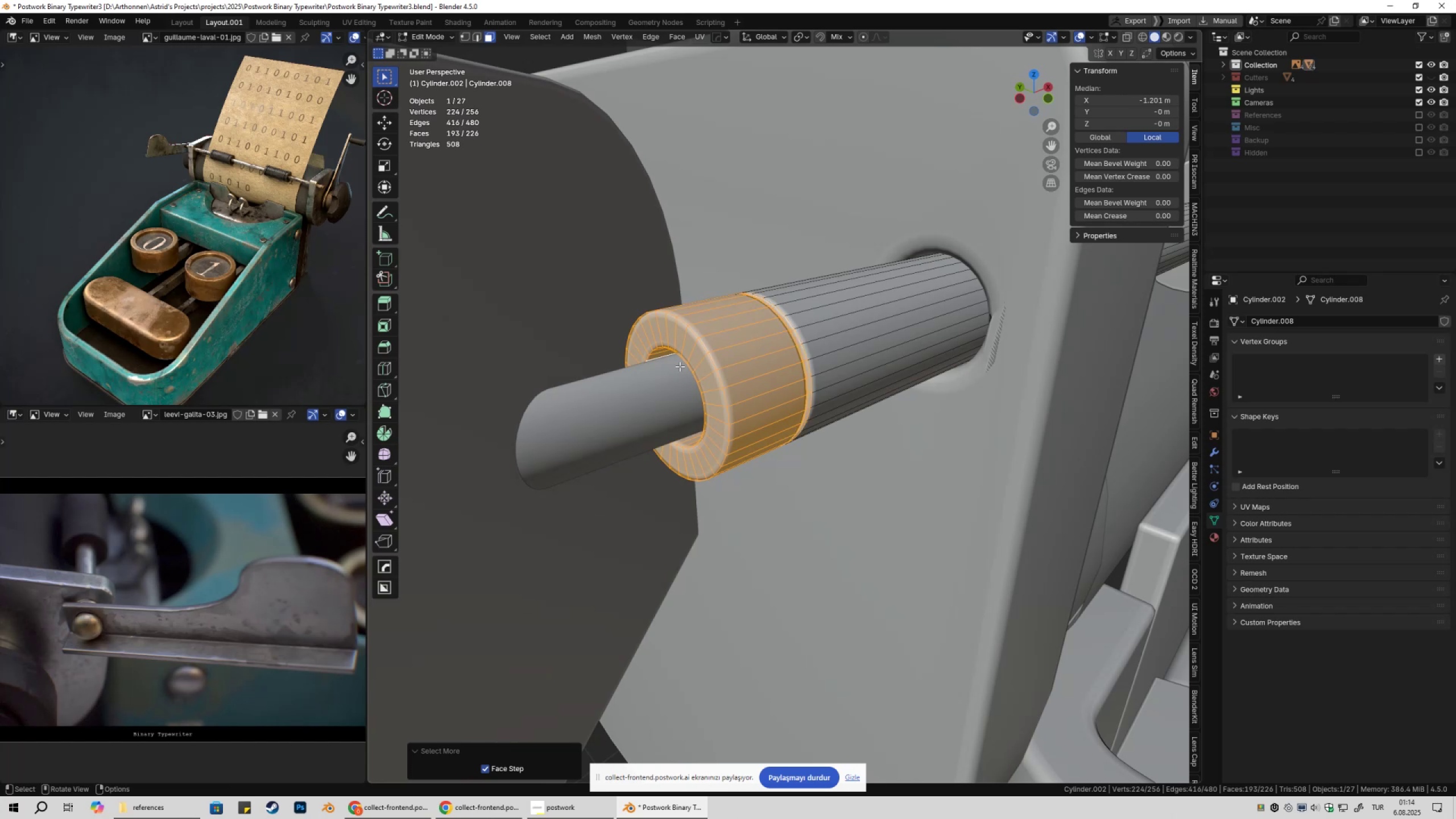 
key(X)
 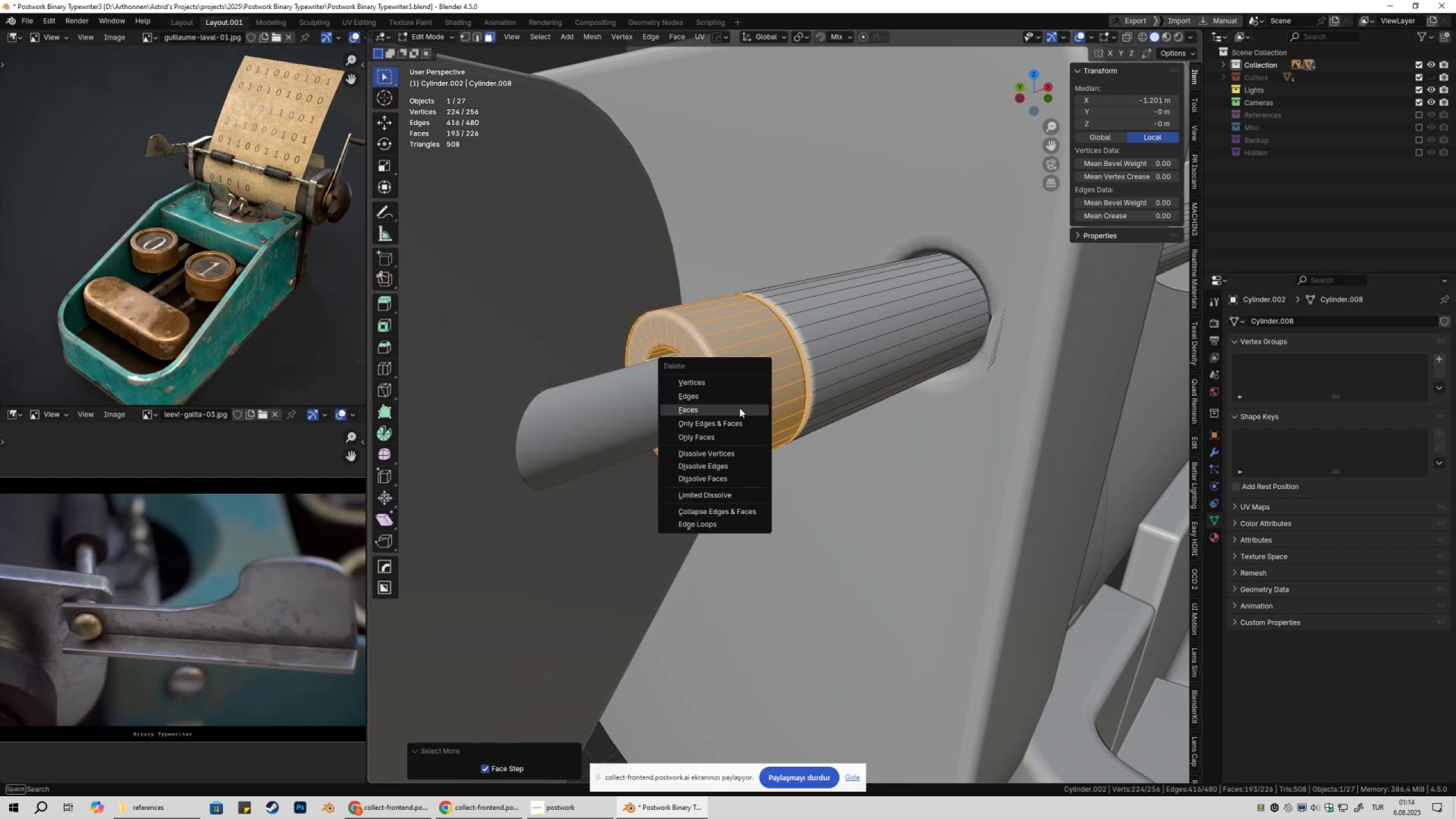 
left_click([738, 409])
 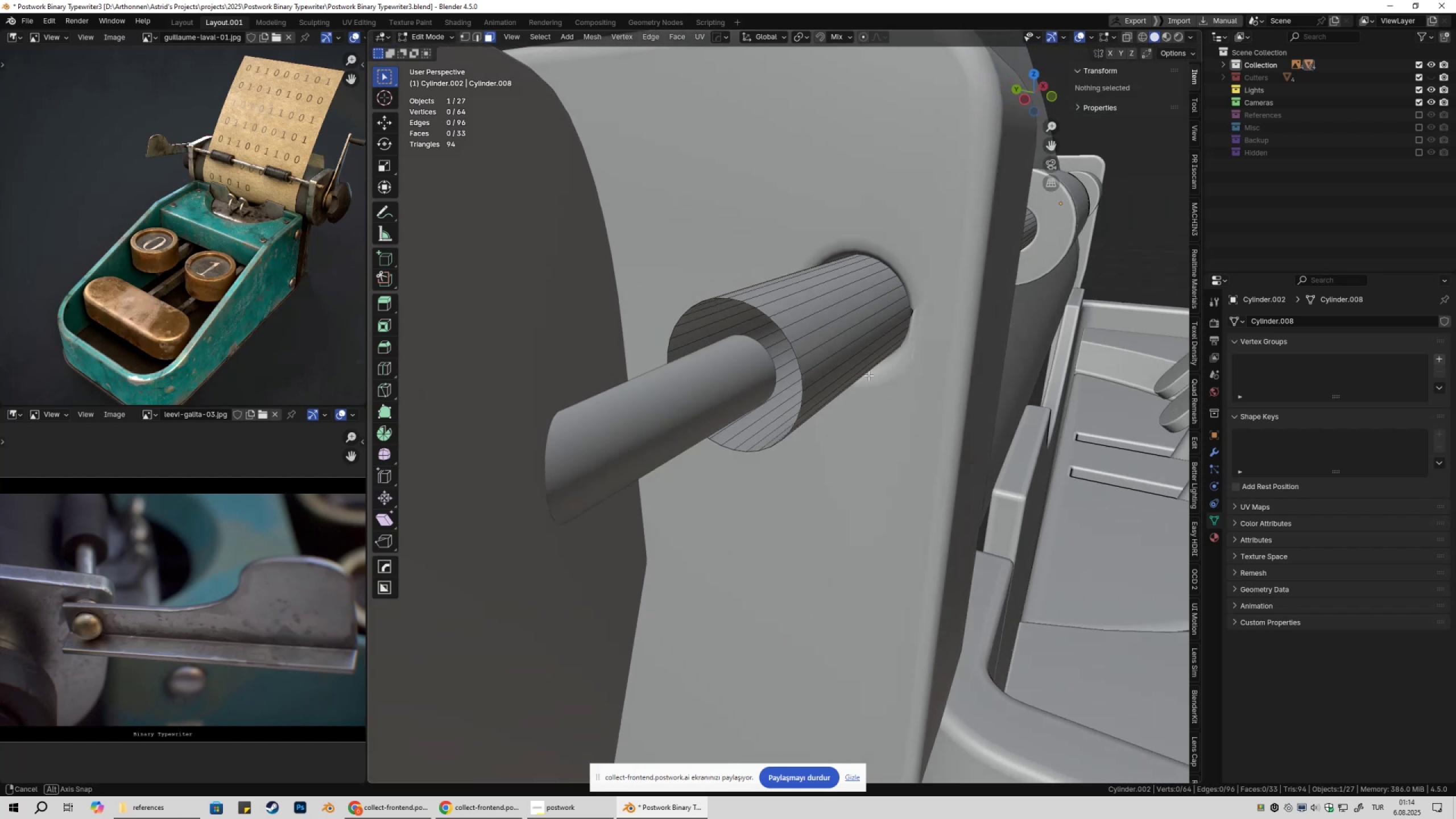 
key(Tab)
 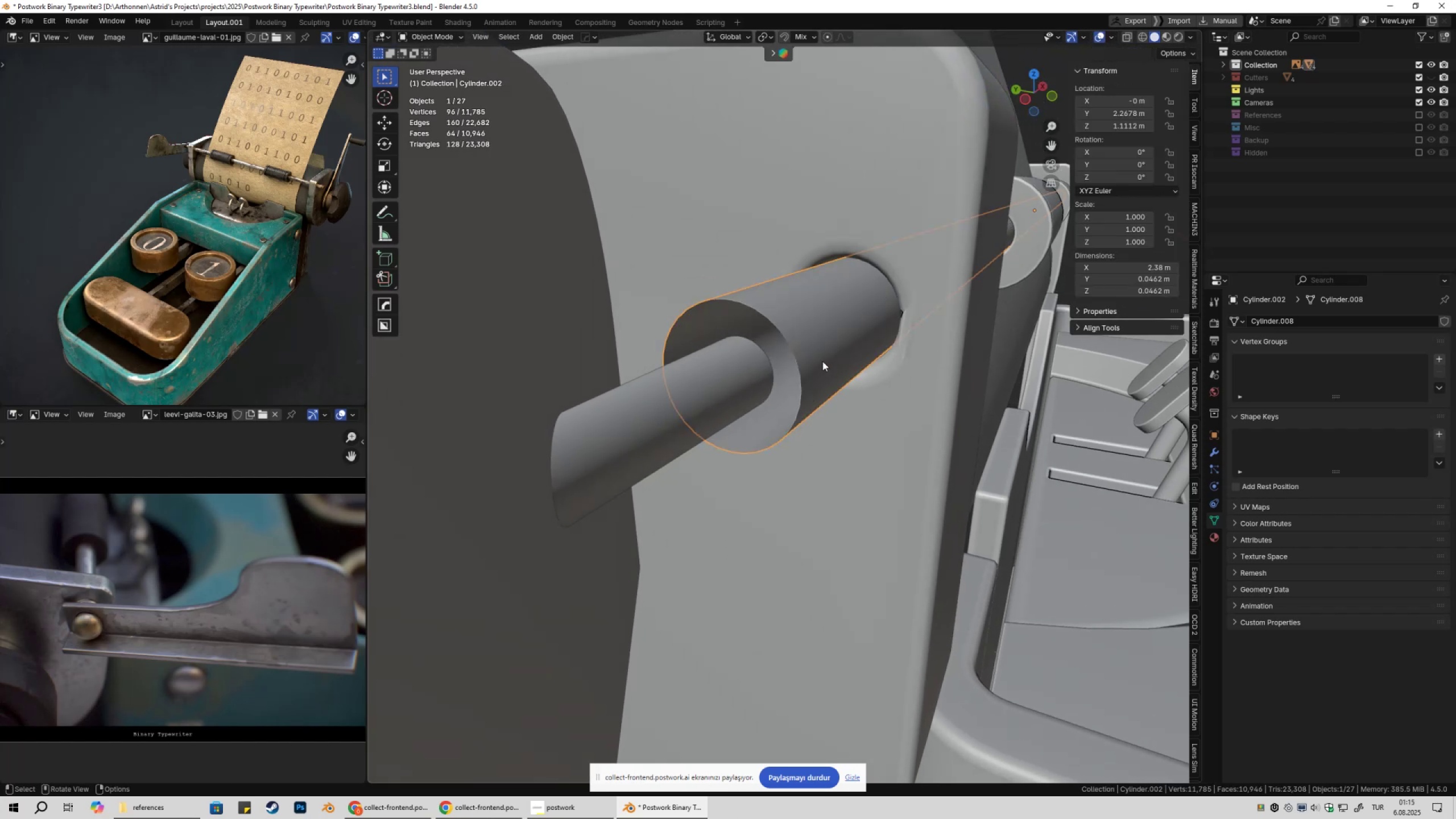 
key(Tab)
 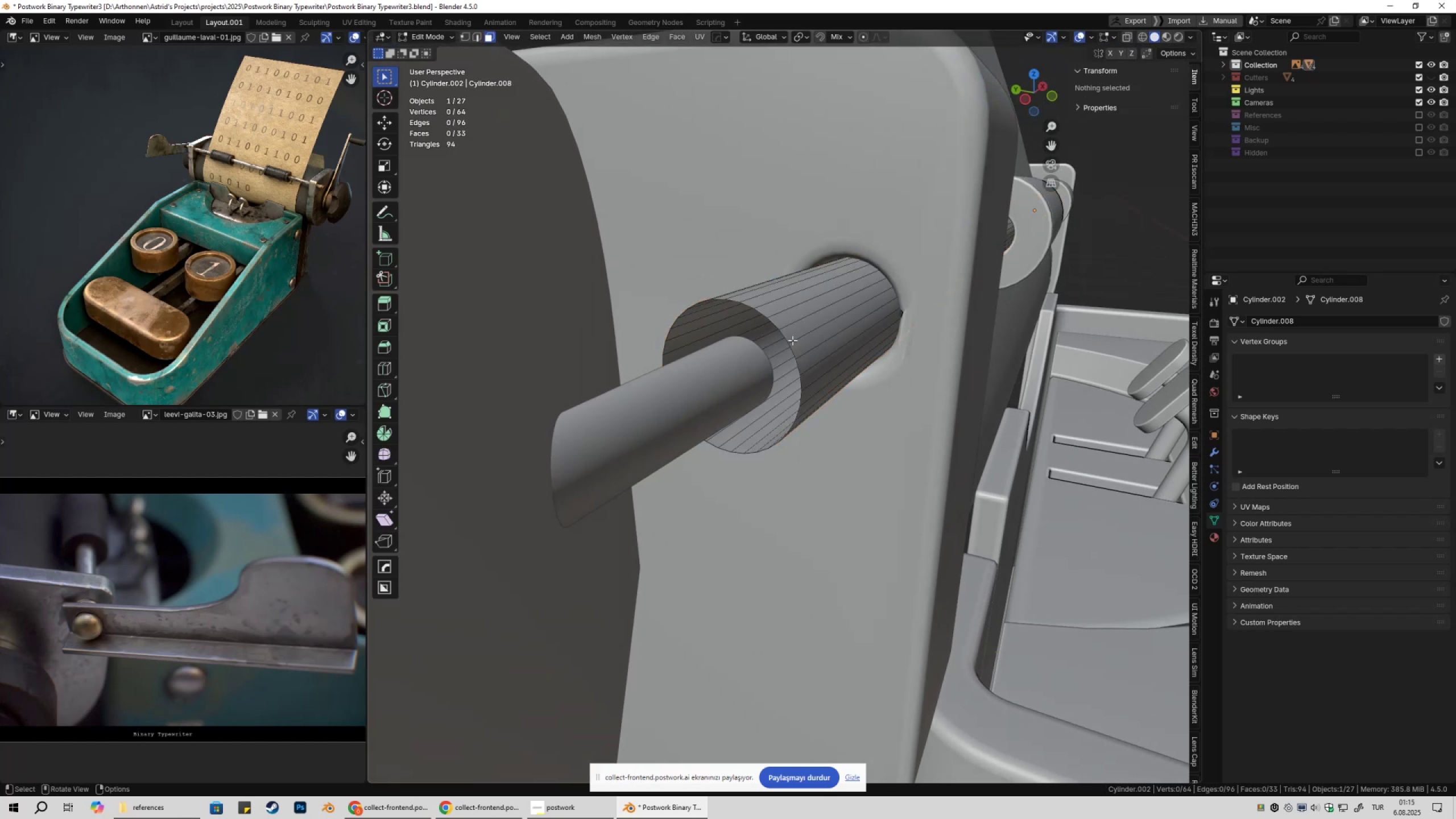 
key(2)
 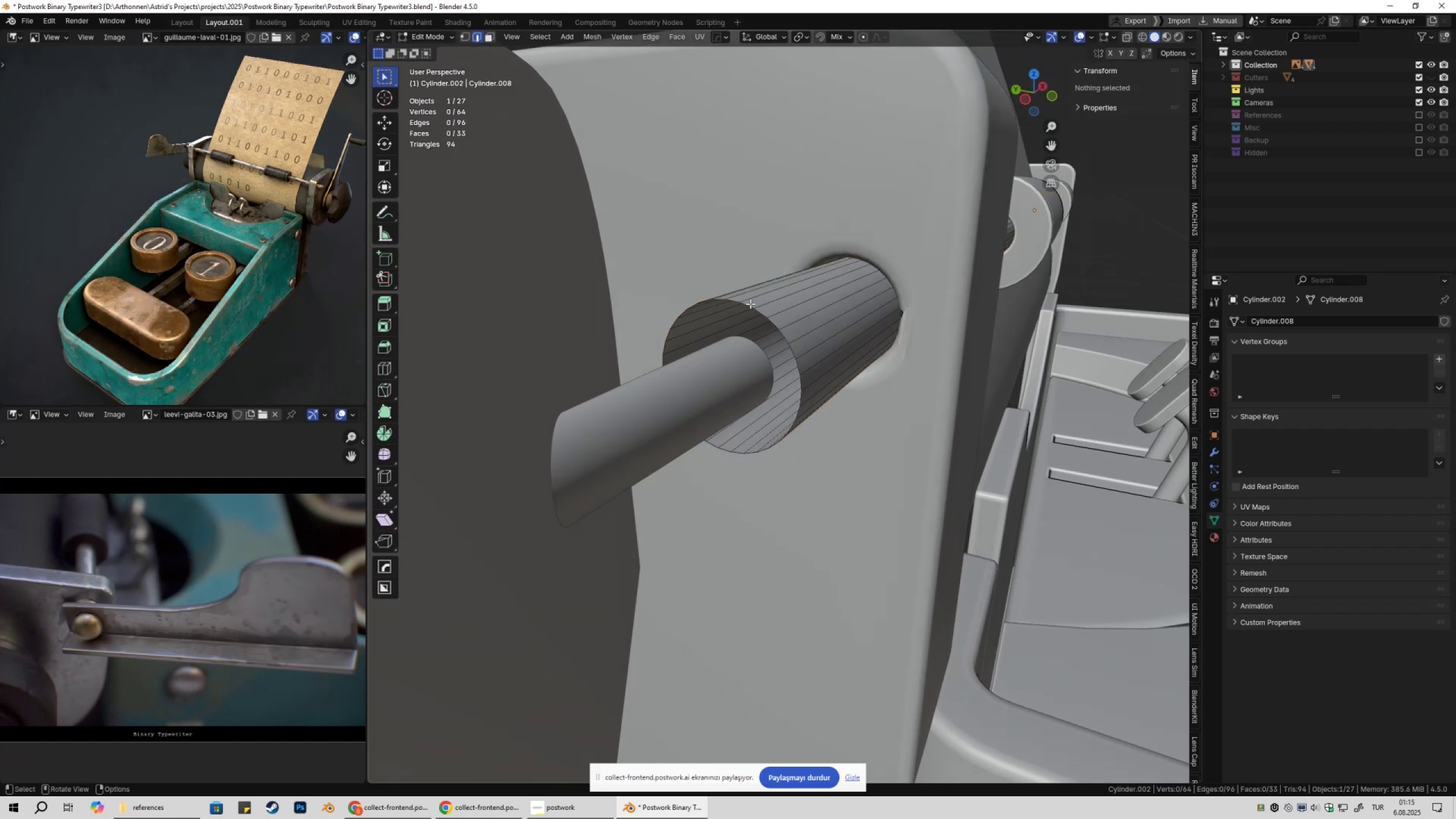 
left_click([750, 304])
 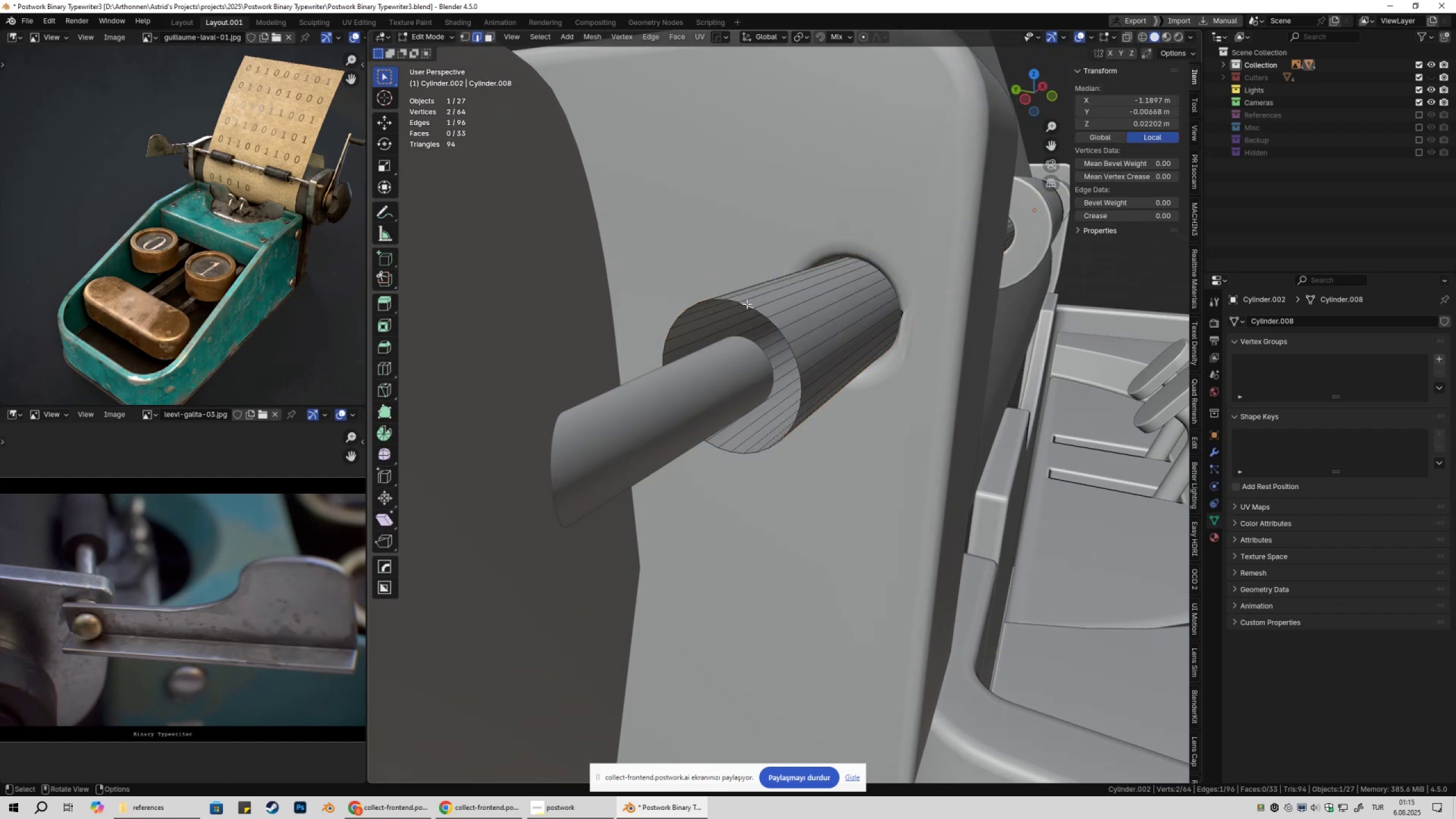 
hold_key(key=AltLeft, duration=0.38)
double_click([746, 304])
 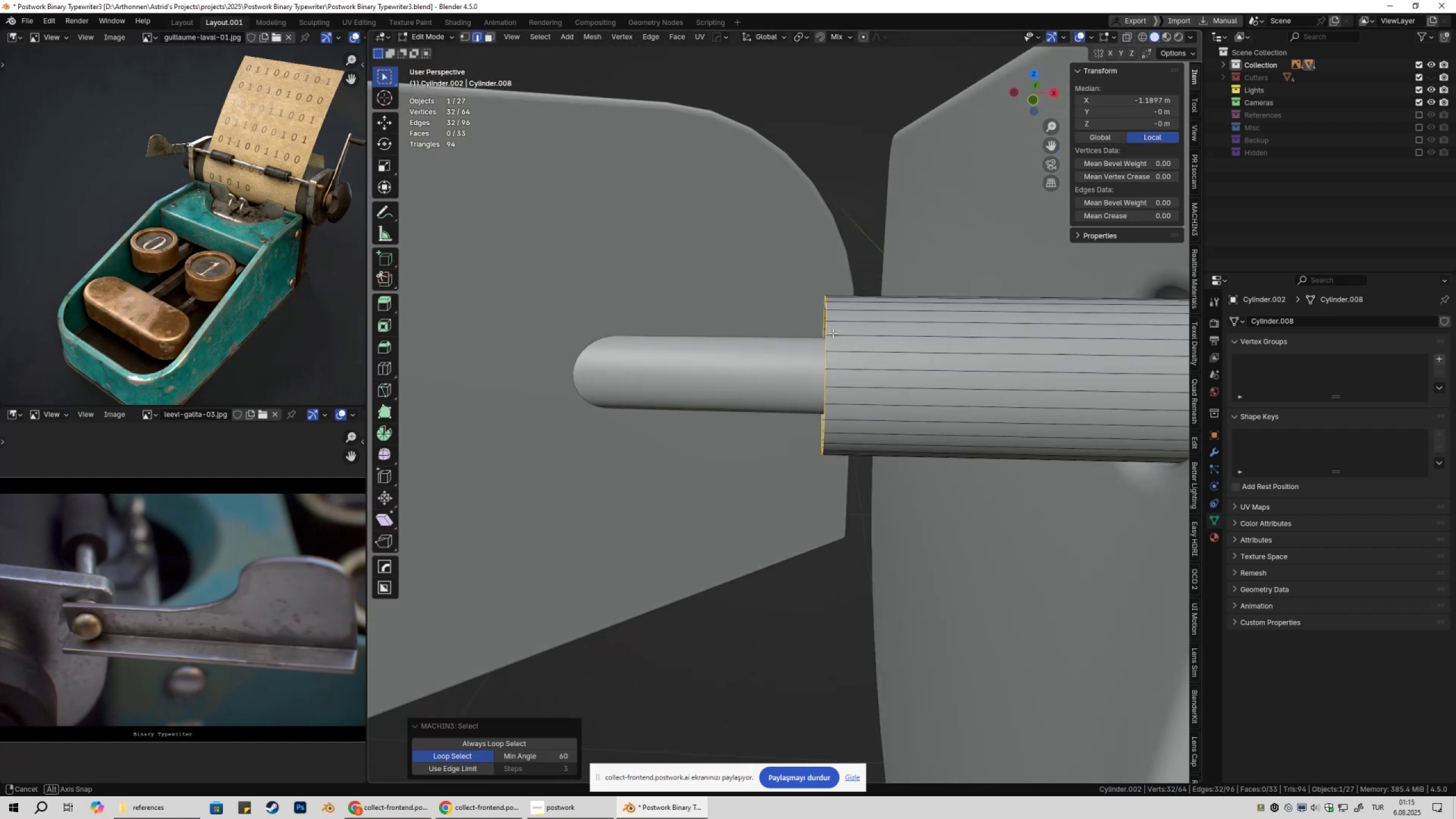 
type(f)
key(Tab)
key(Tab)
type(gyx)
key(Escape)
 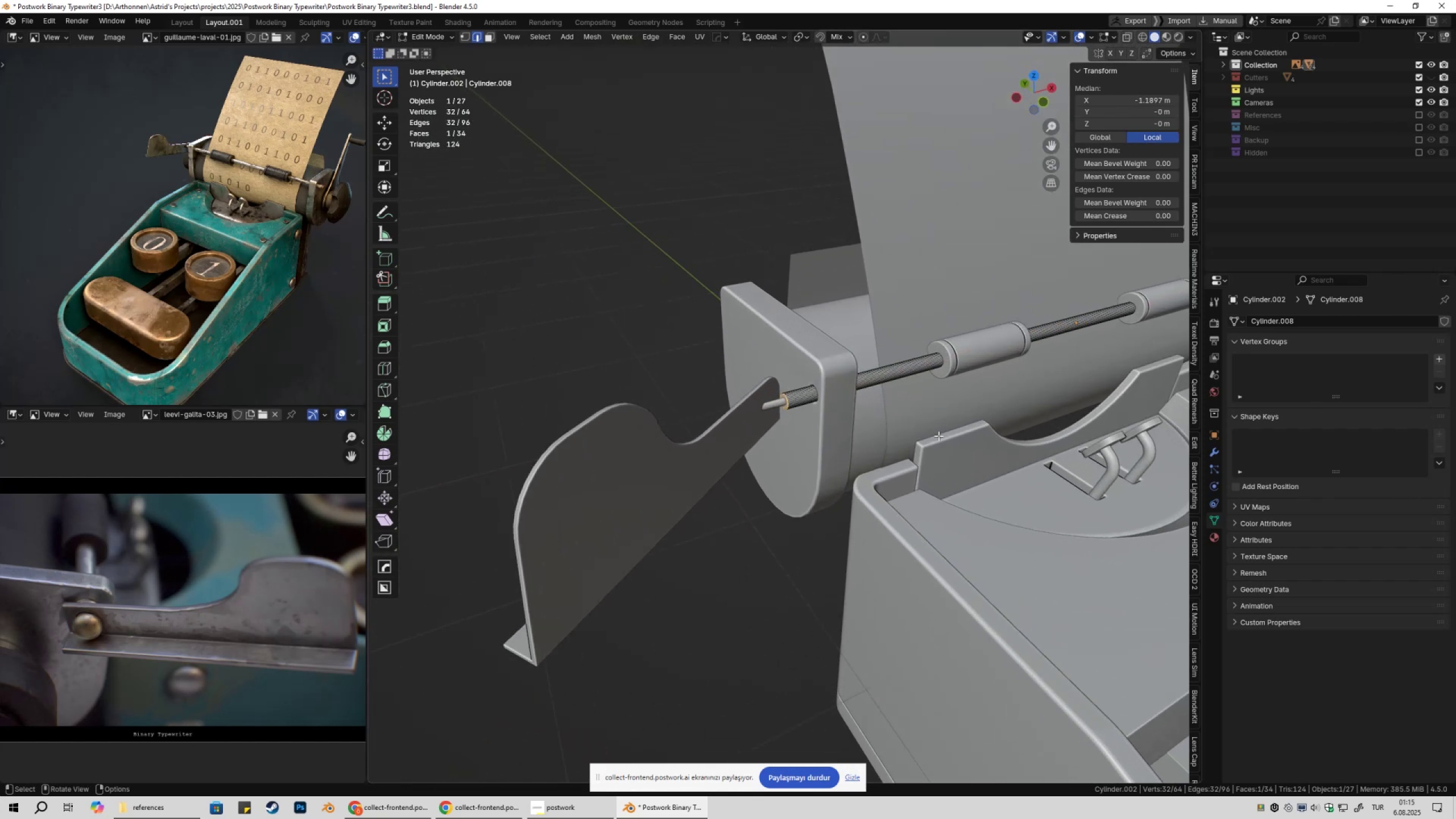 
scroll: coordinate [927, 437], scroll_direction: down, amount: 16.0
 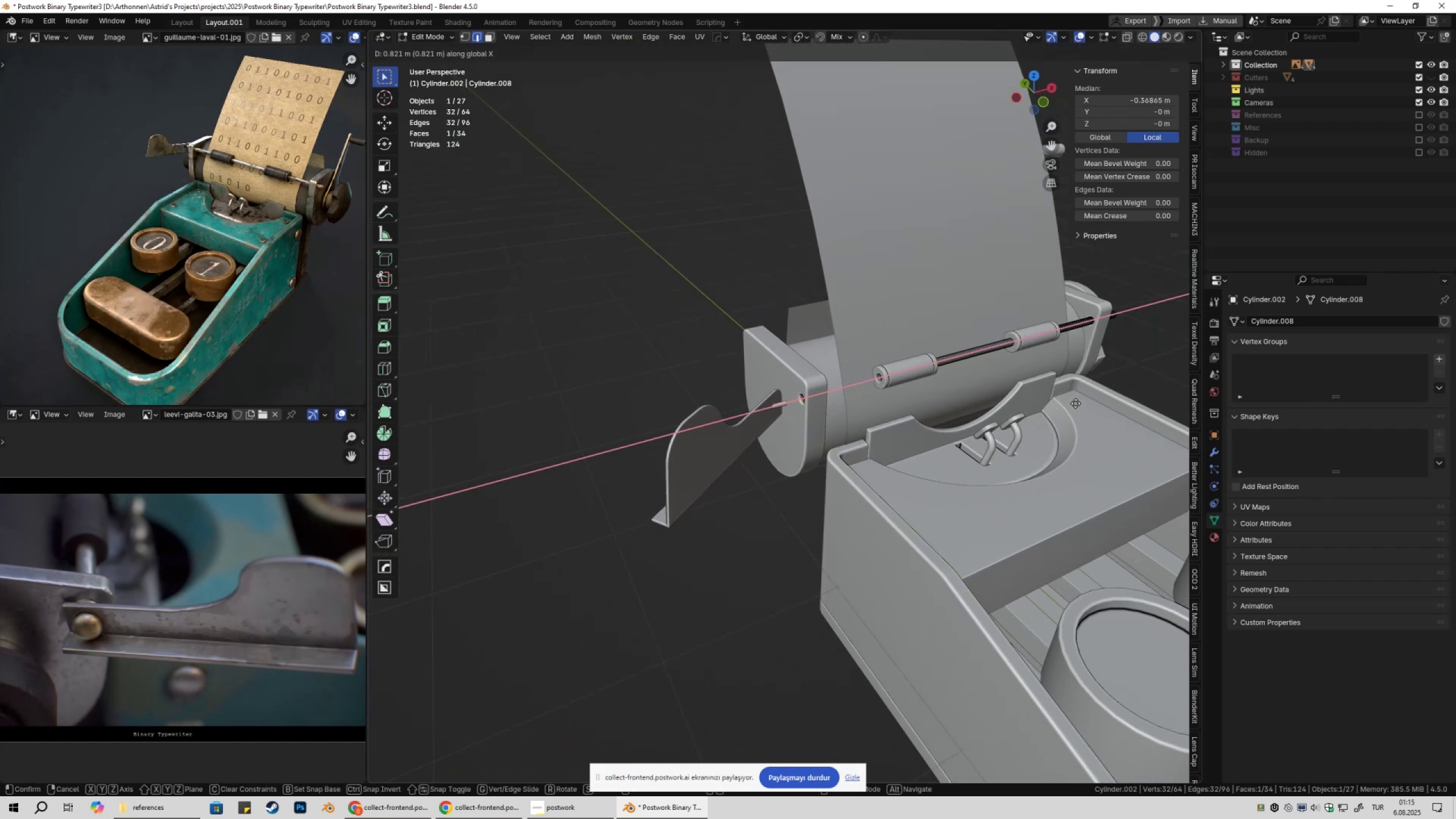 
scroll: coordinate [937, 435], scroll_direction: up, amount: 3.0
 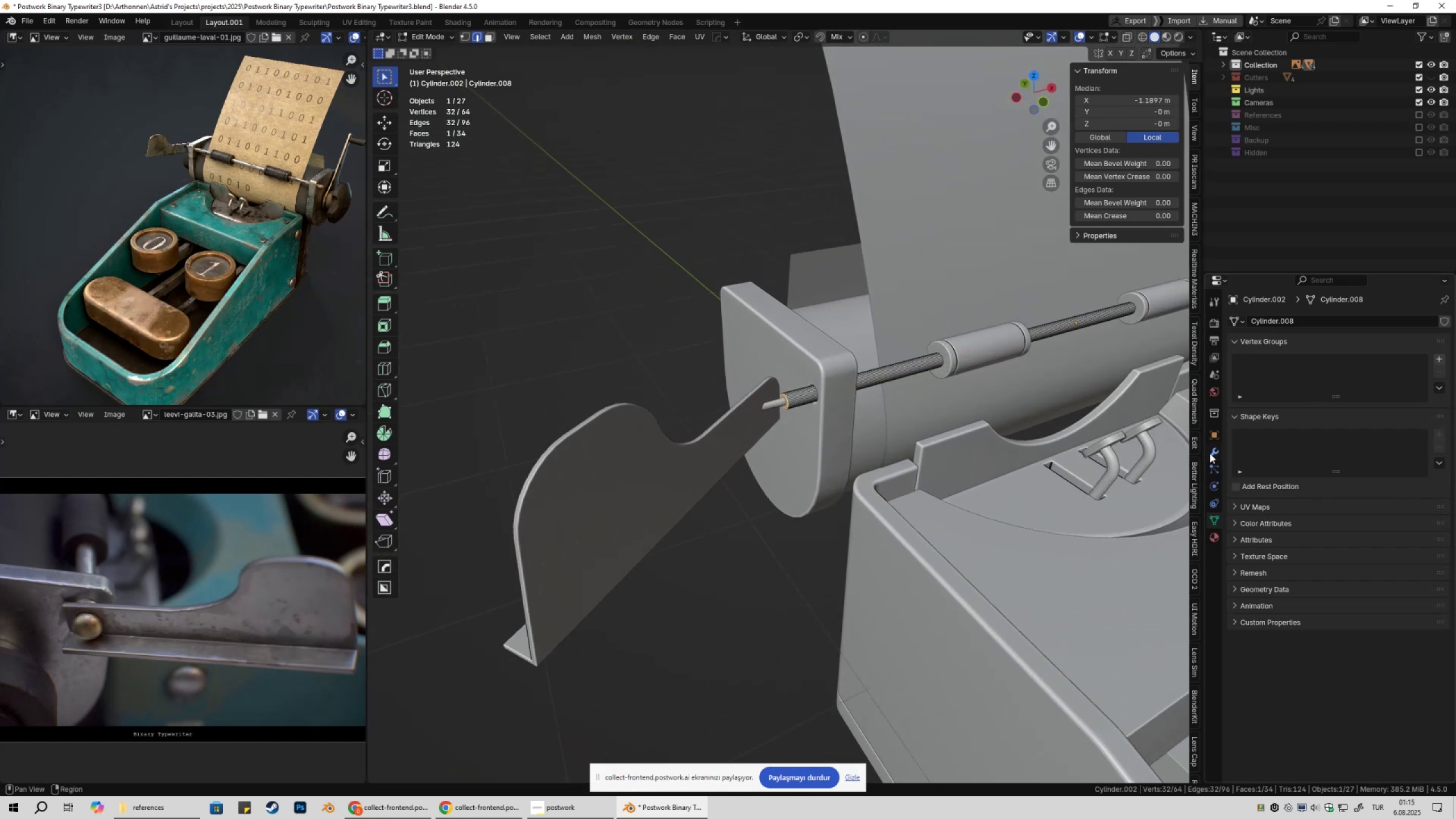 
left_click([1216, 451])
 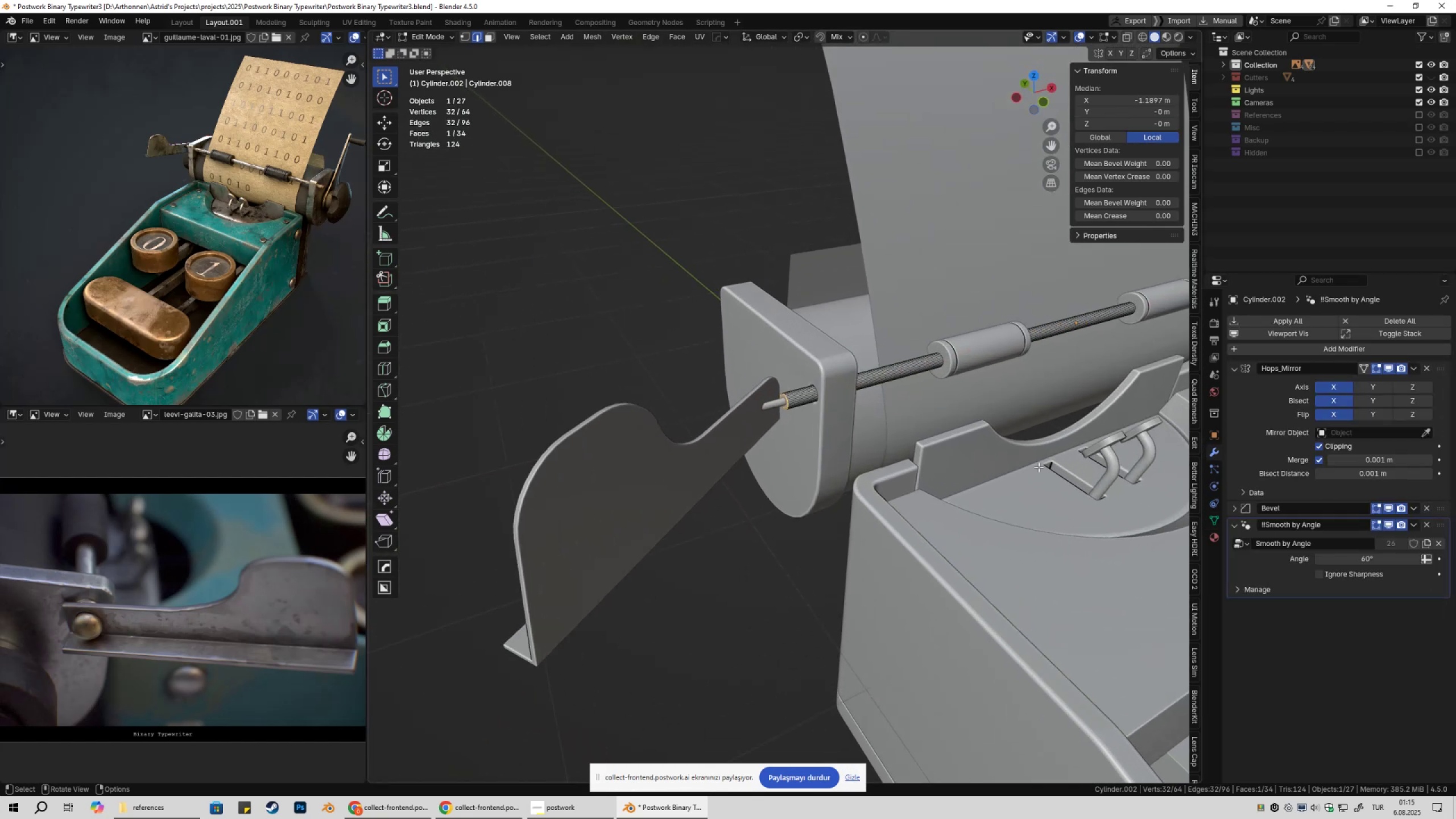 
scroll: coordinate [981, 473], scroll_direction: up, amount: 3.0
 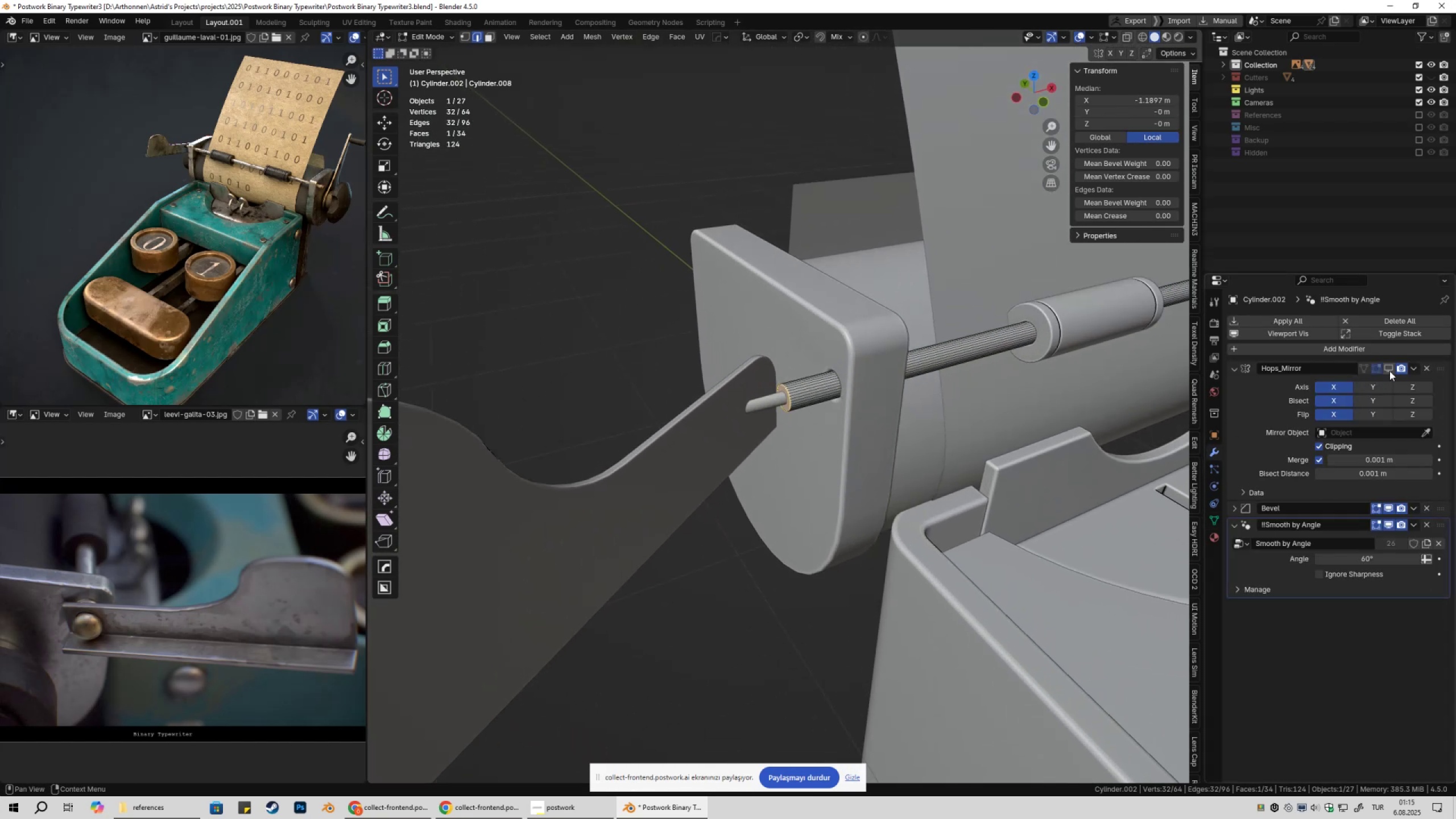 
double_click([1389, 371])
 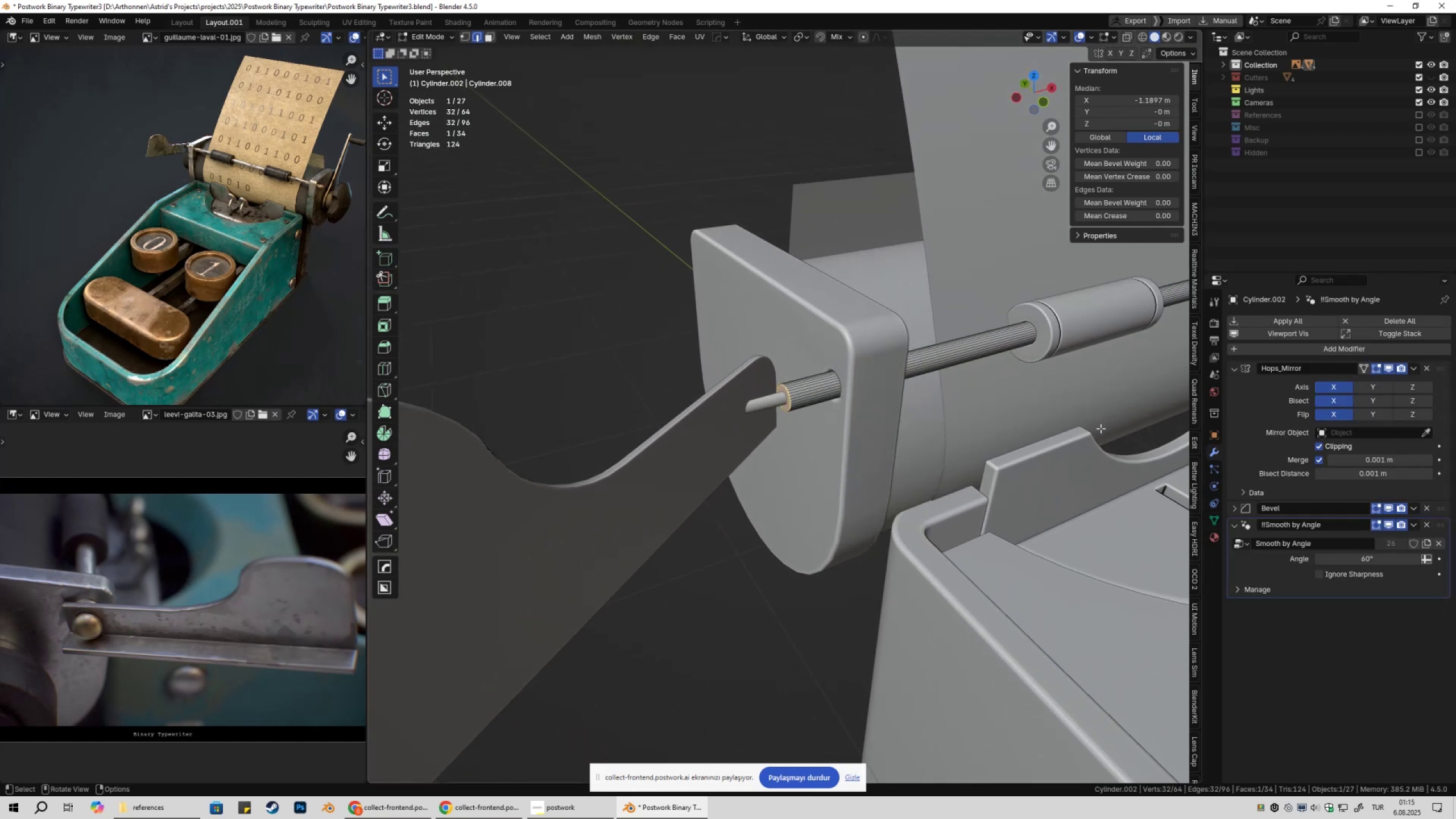 
scroll: coordinate [870, 443], scroll_direction: up, amount: 7.0
 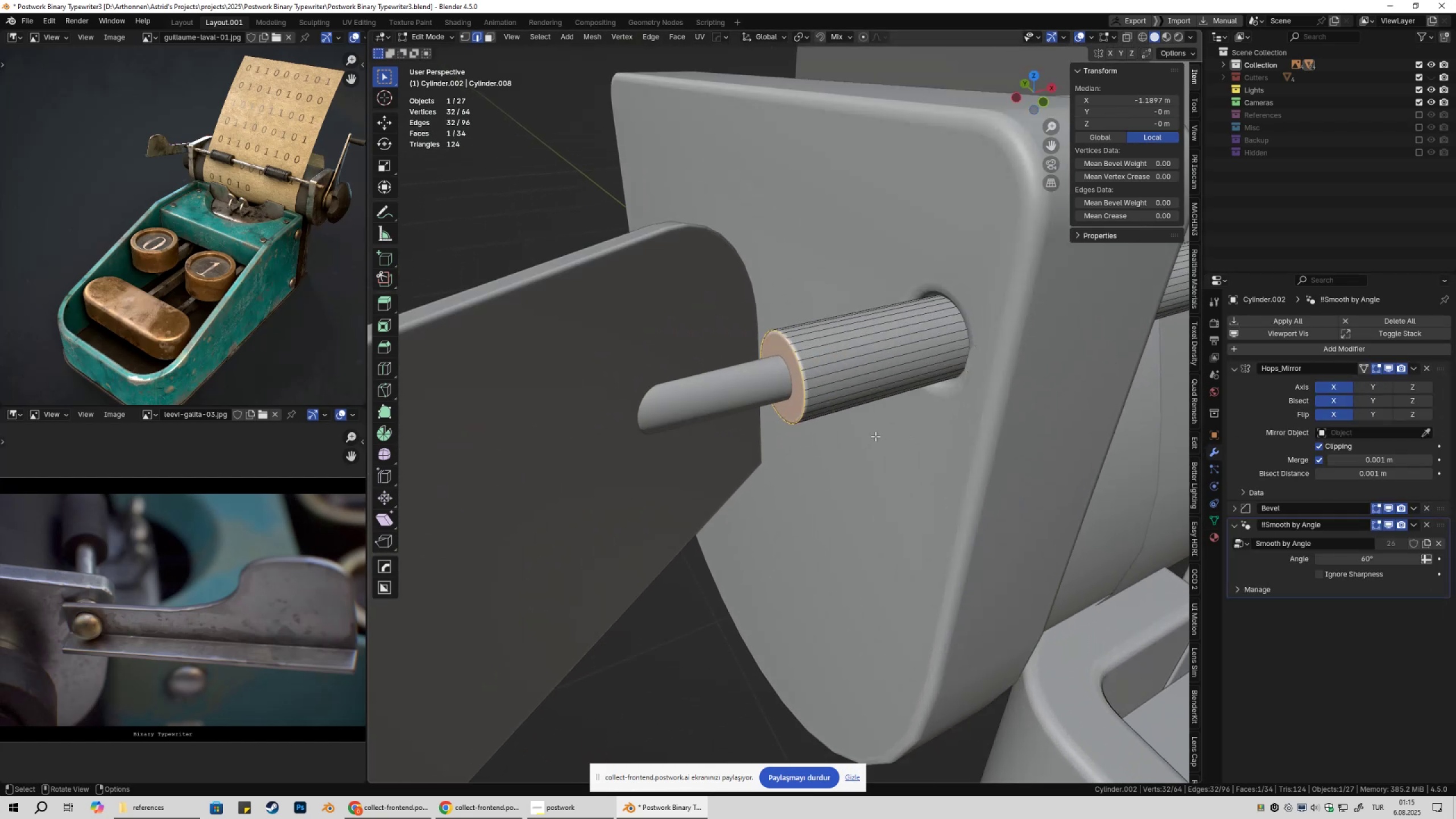 
type(gx)
 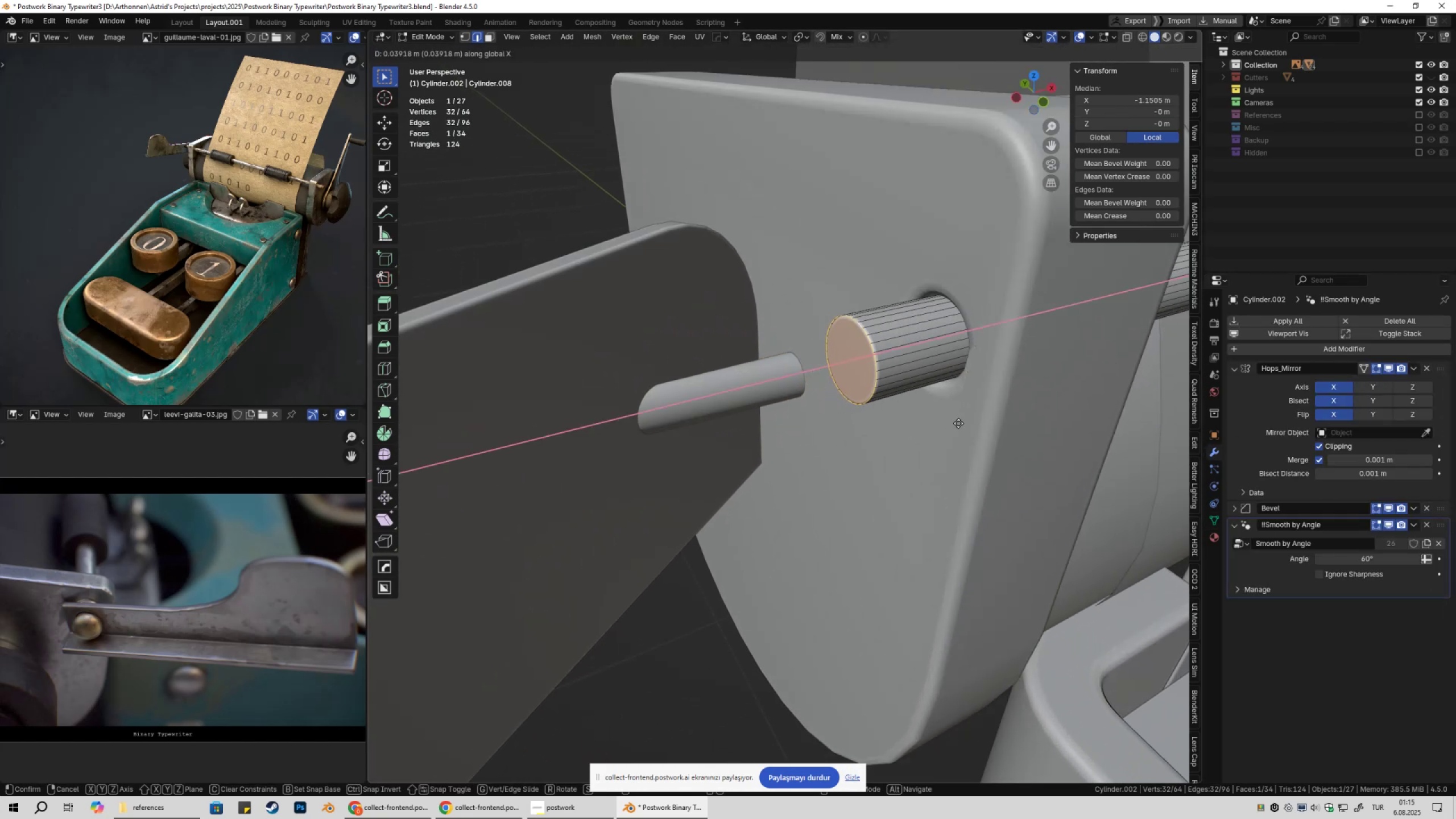 
left_click([959, 423])
 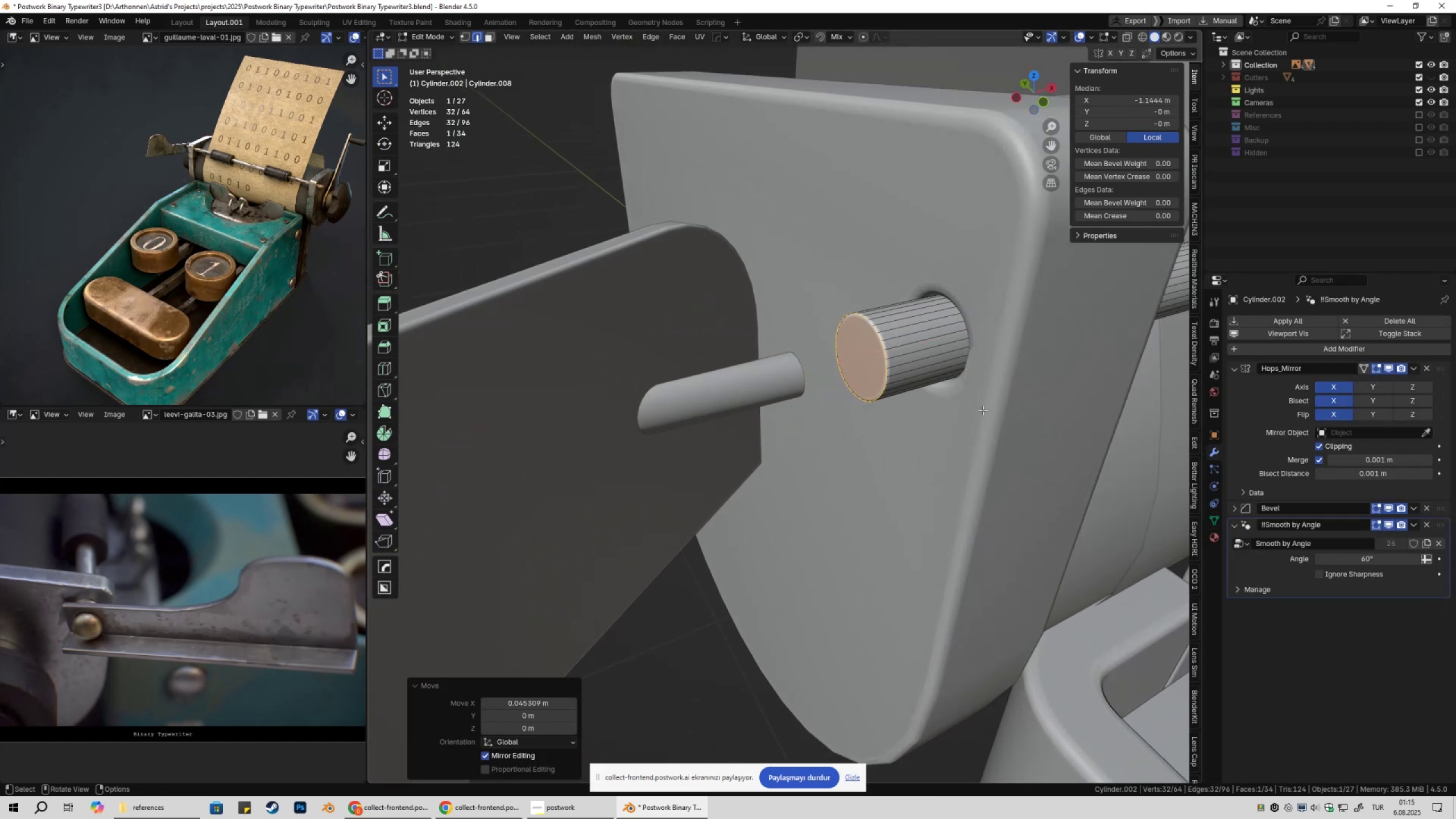 
hold_key(key=ShiftLeft, duration=0.37)
scroll: coordinate [723, 462], scroll_direction: down, amount: 2.0
 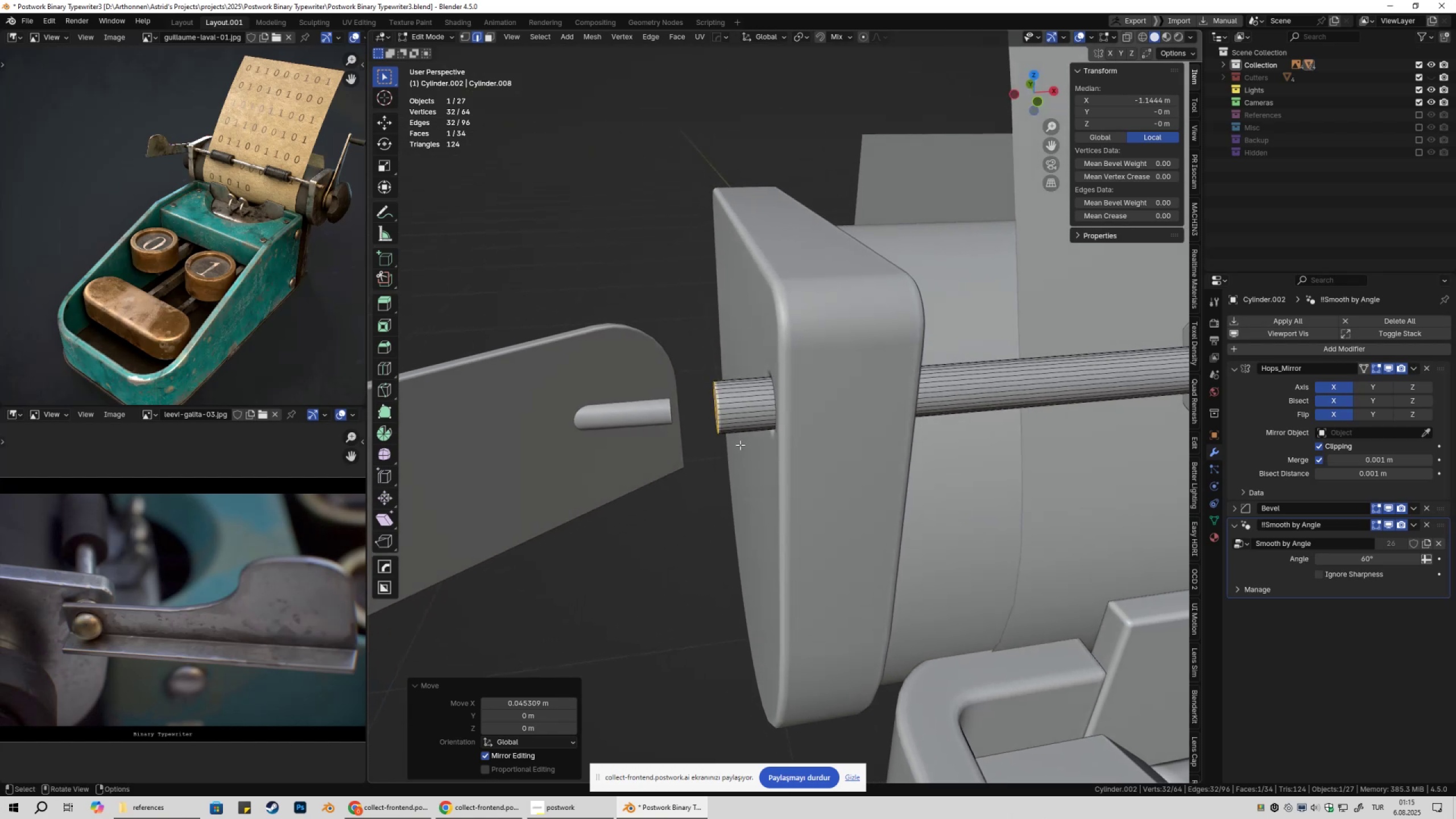 
type(gx)
 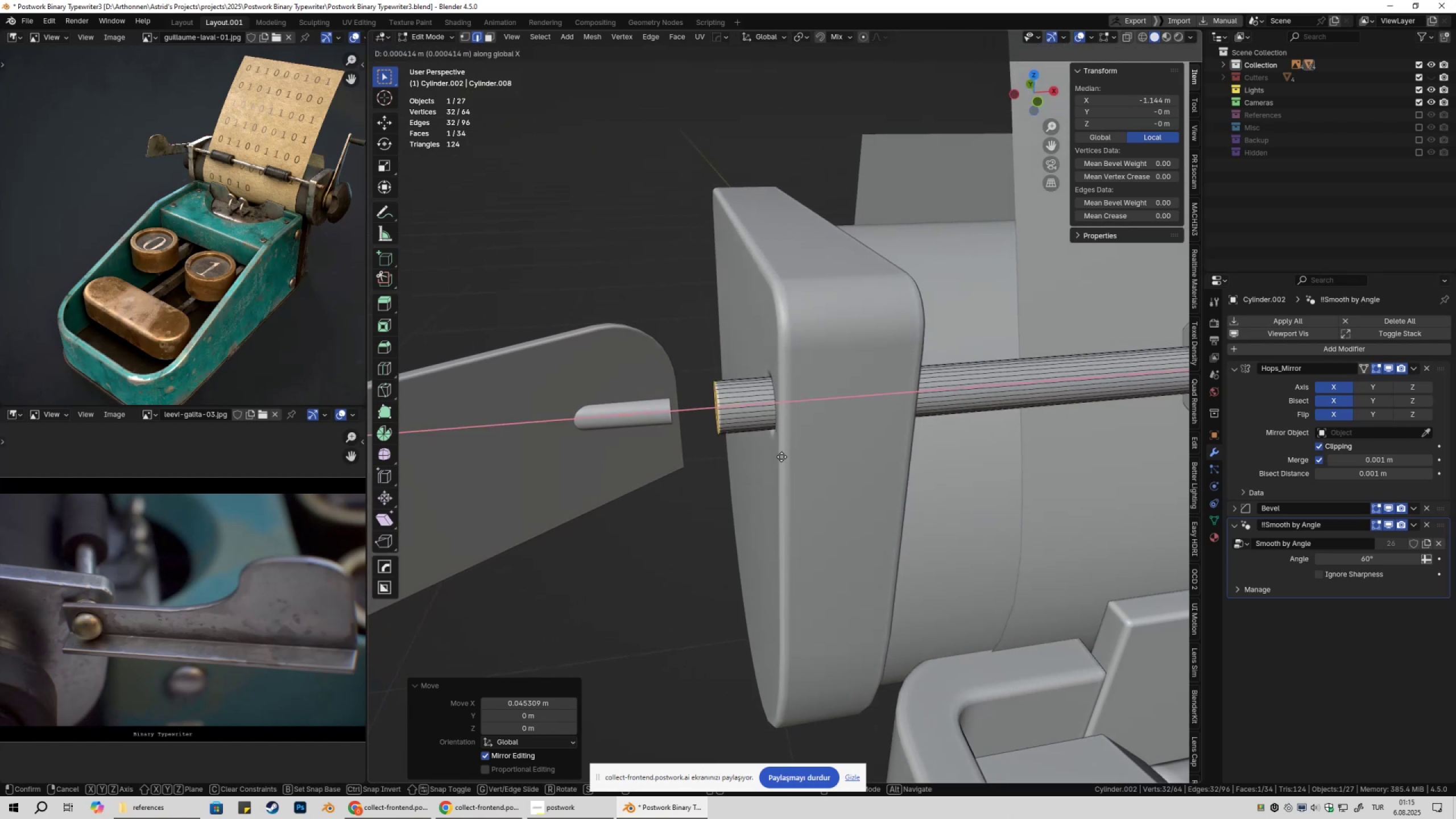 
hold_key(key=ShiftLeft, duration=1.5)
 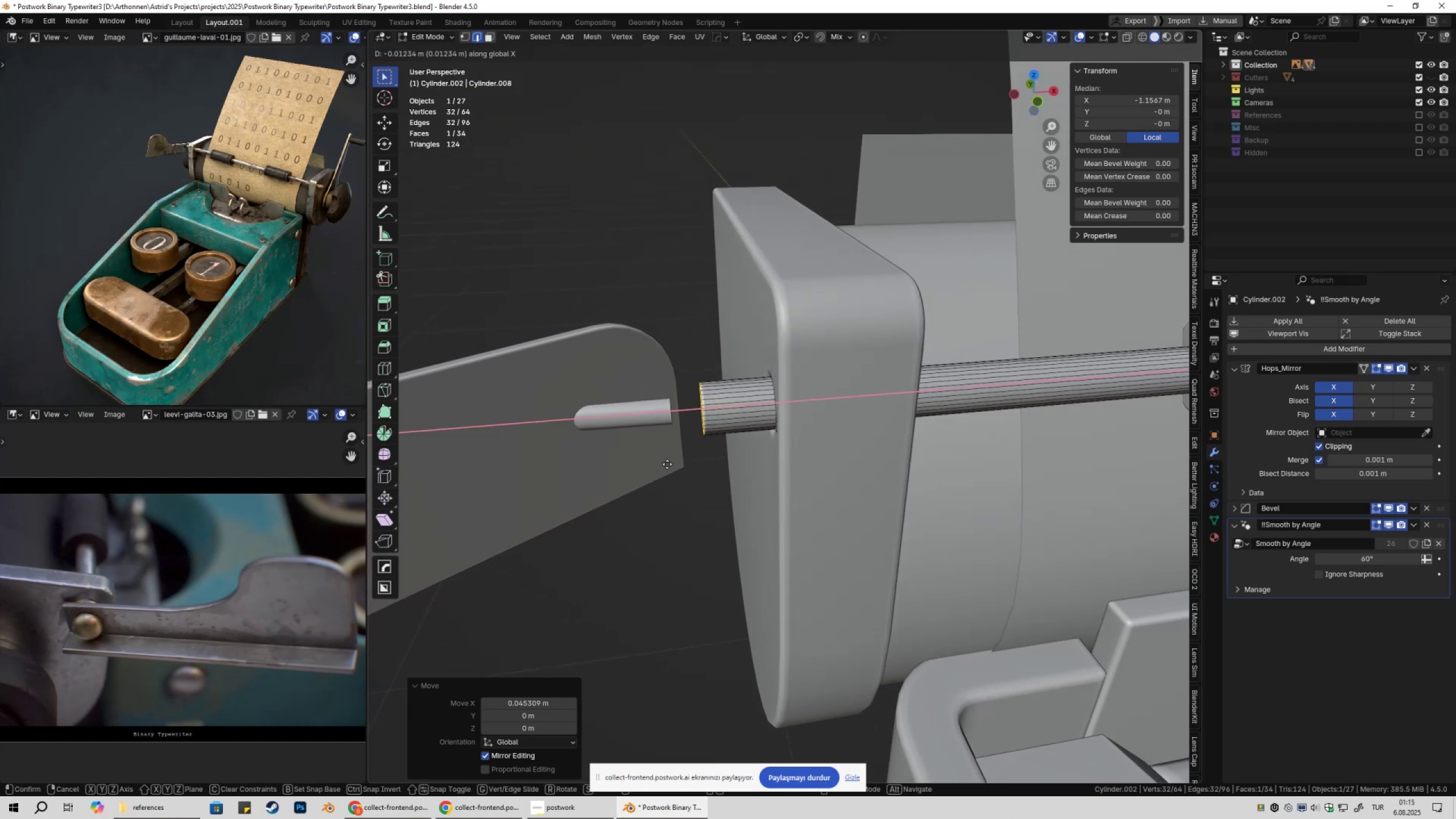 
hold_key(key=ShiftLeft, duration=0.73)
left_click([667, 464])
 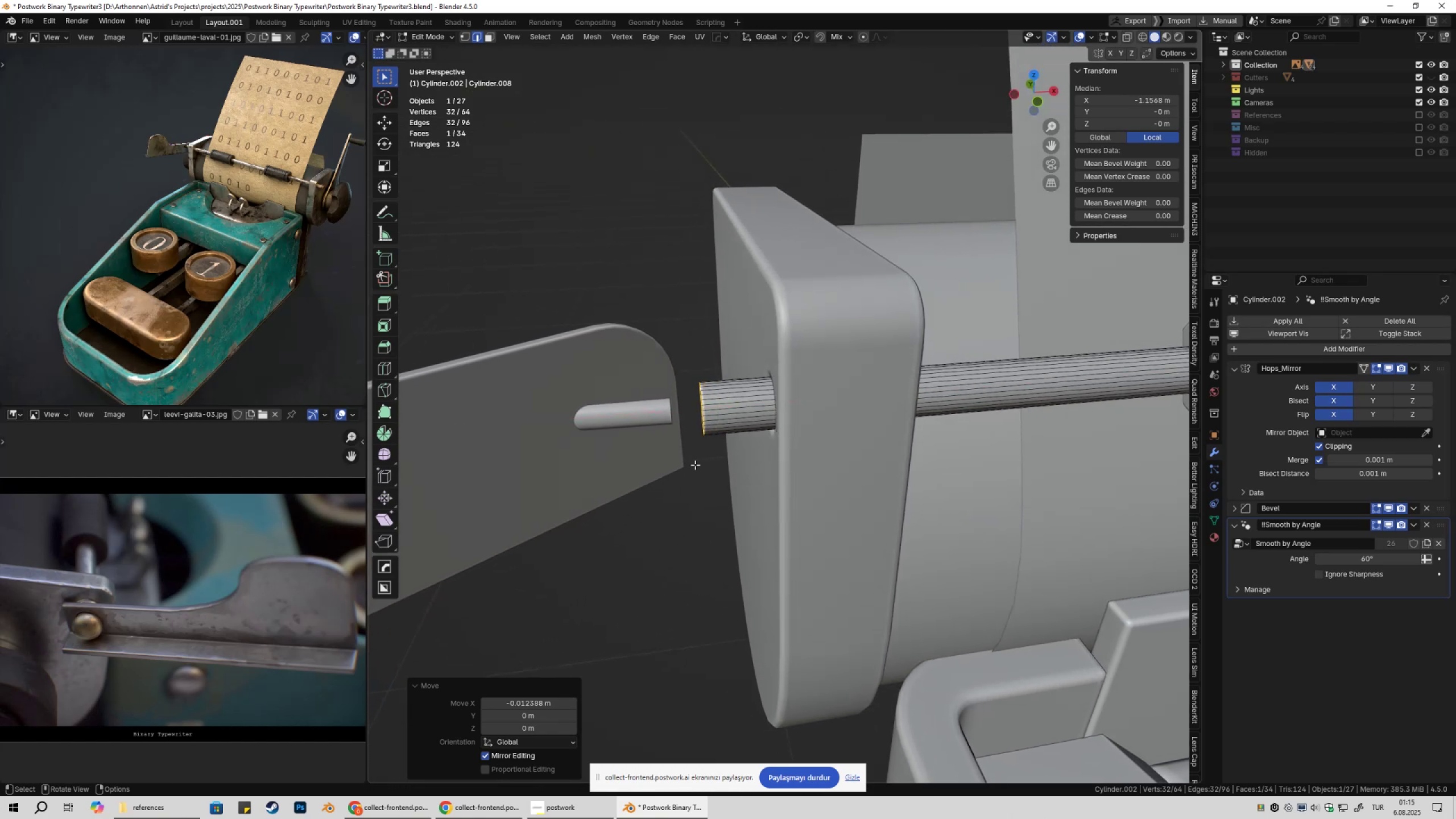 
key(Tab)
key(Tab)
type(gx)
key(Escape)
type(.gx)
 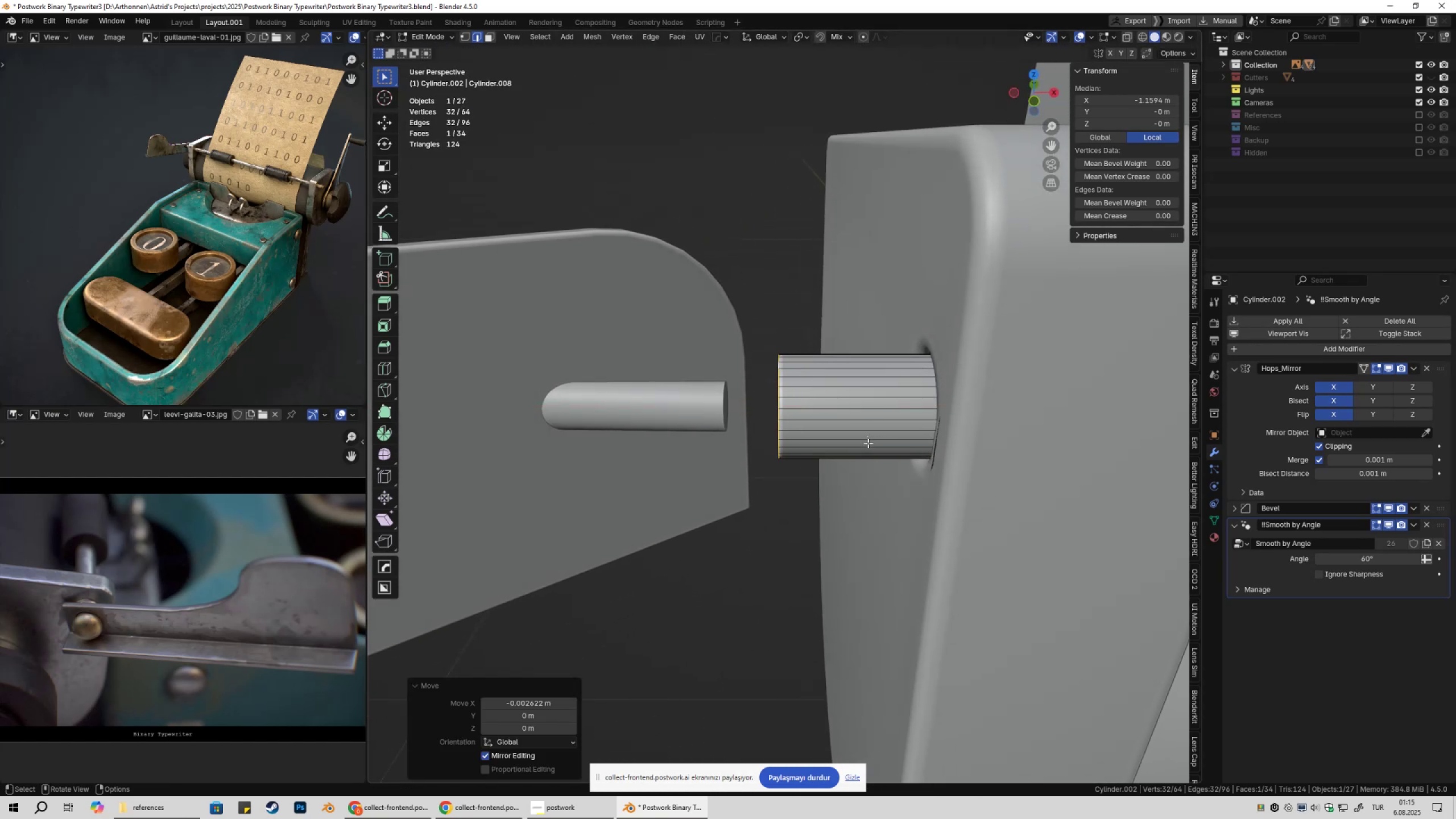 
scroll: coordinate [850, 452], scroll_direction: down, amount: 8.0
 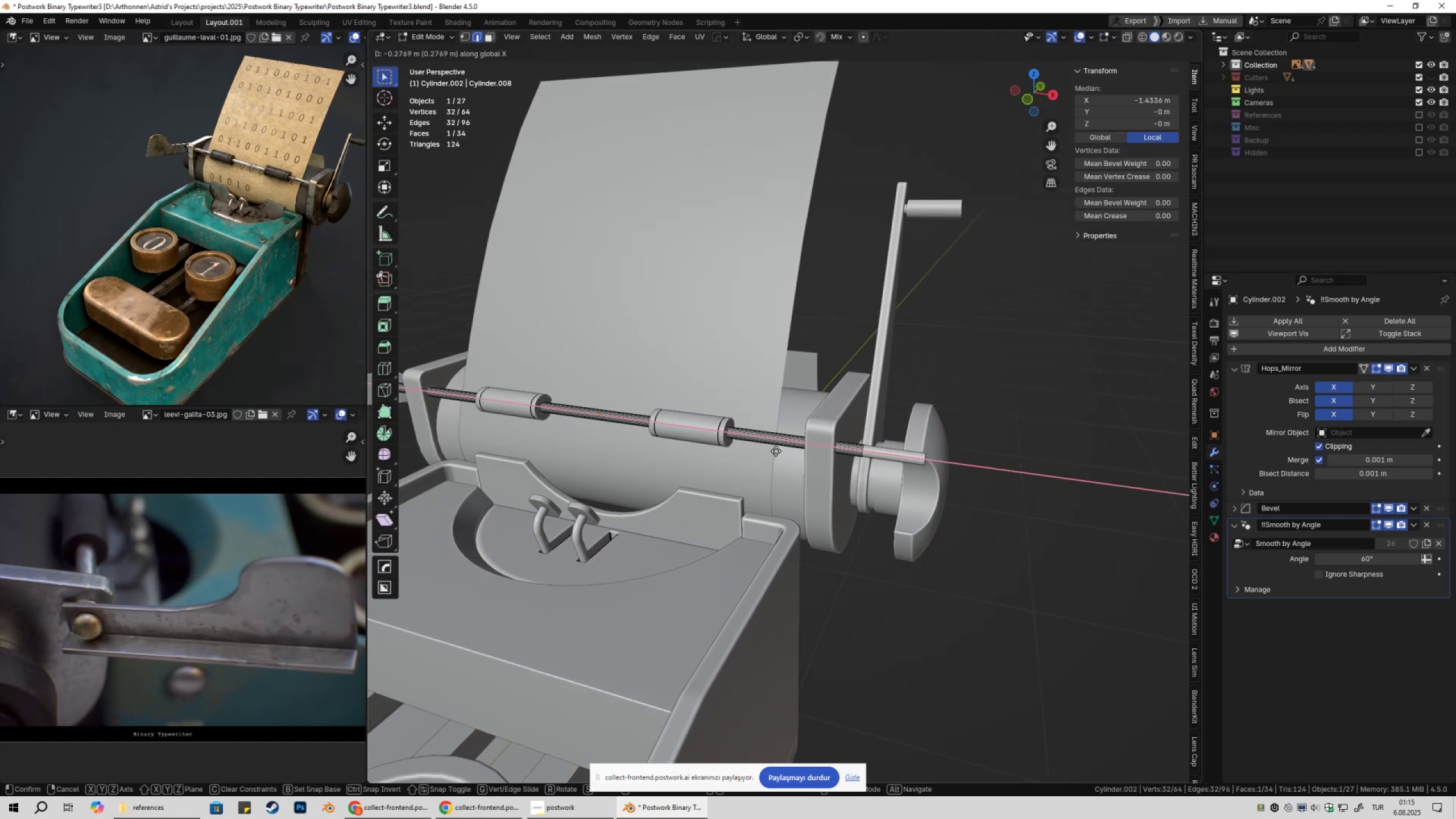 
scroll: coordinate [692, 439], scroll_direction: up, amount: 4.0
 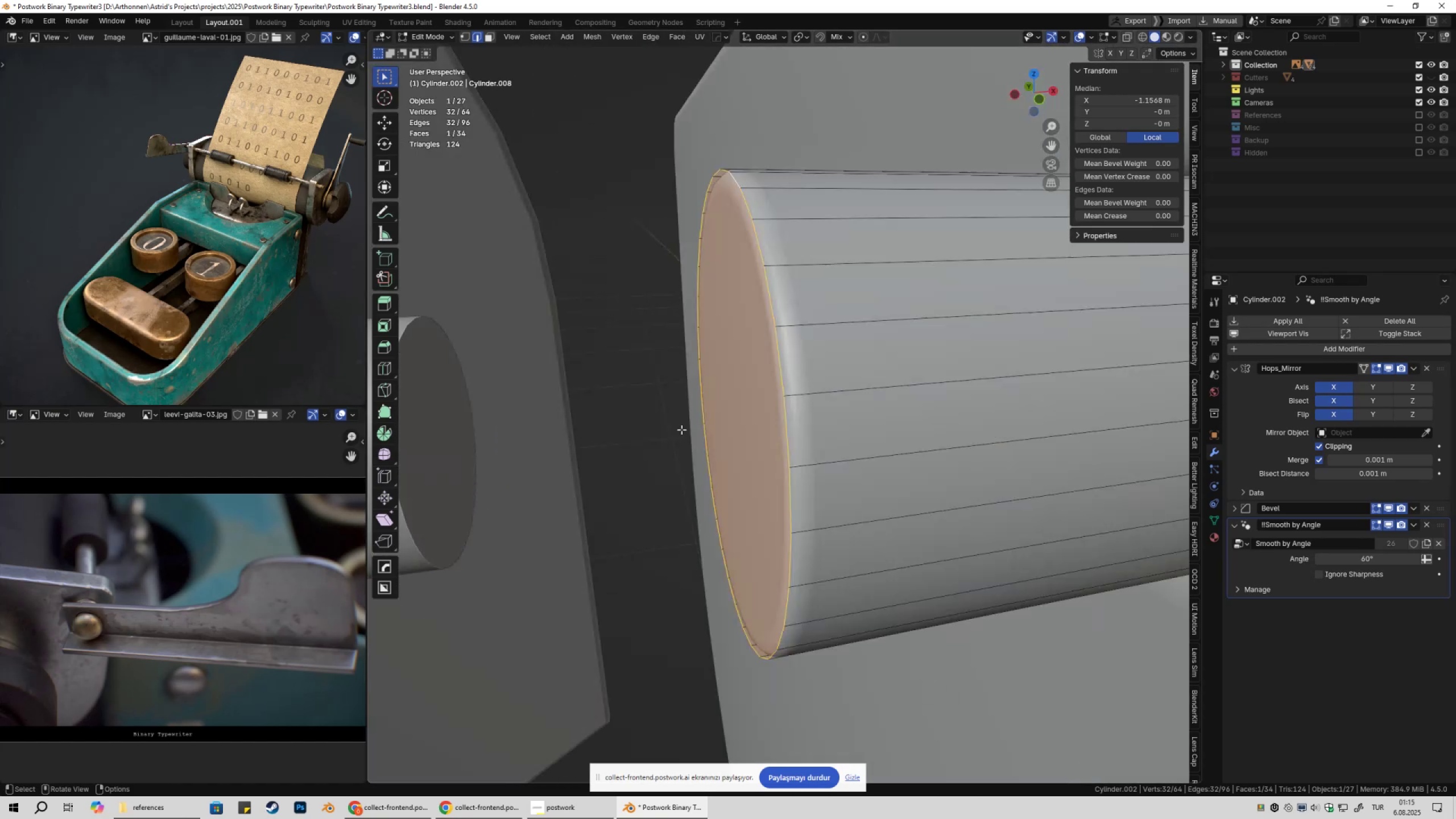 
scroll: coordinate [730, 468], scroll_direction: down, amount: 9.0
 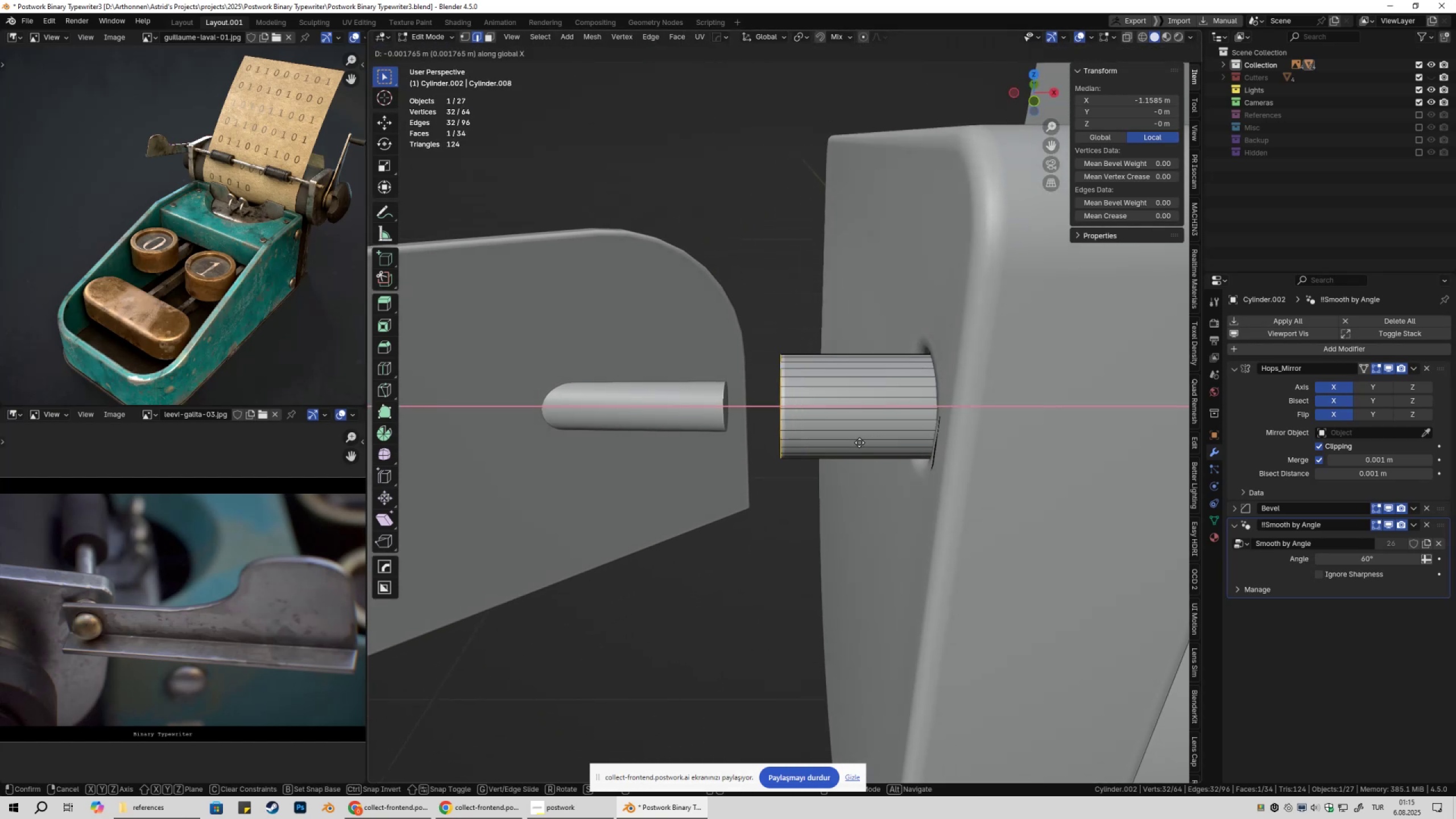 
left_click([867, 440])
 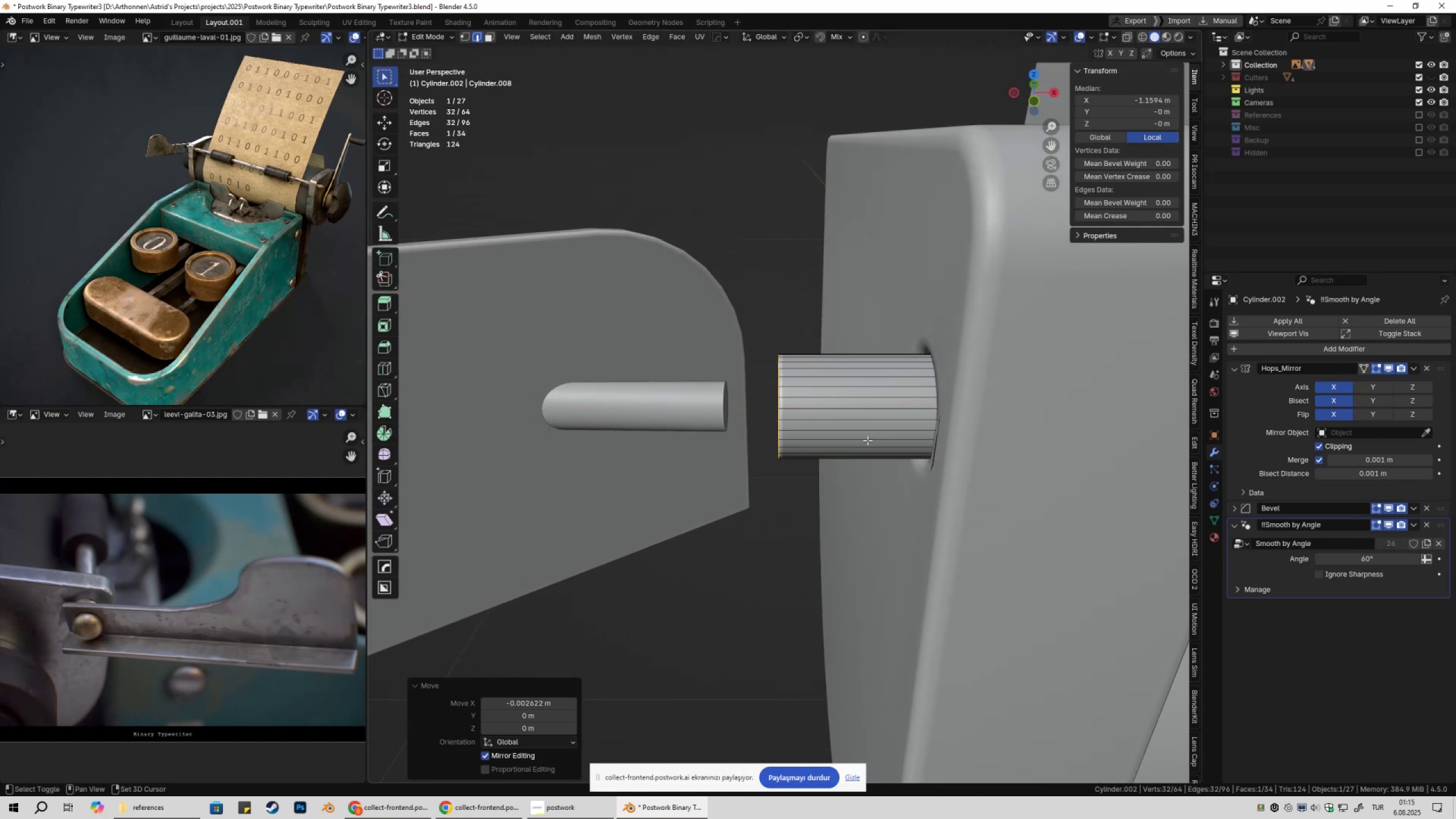 
key(Shift+ShiftLeft)
 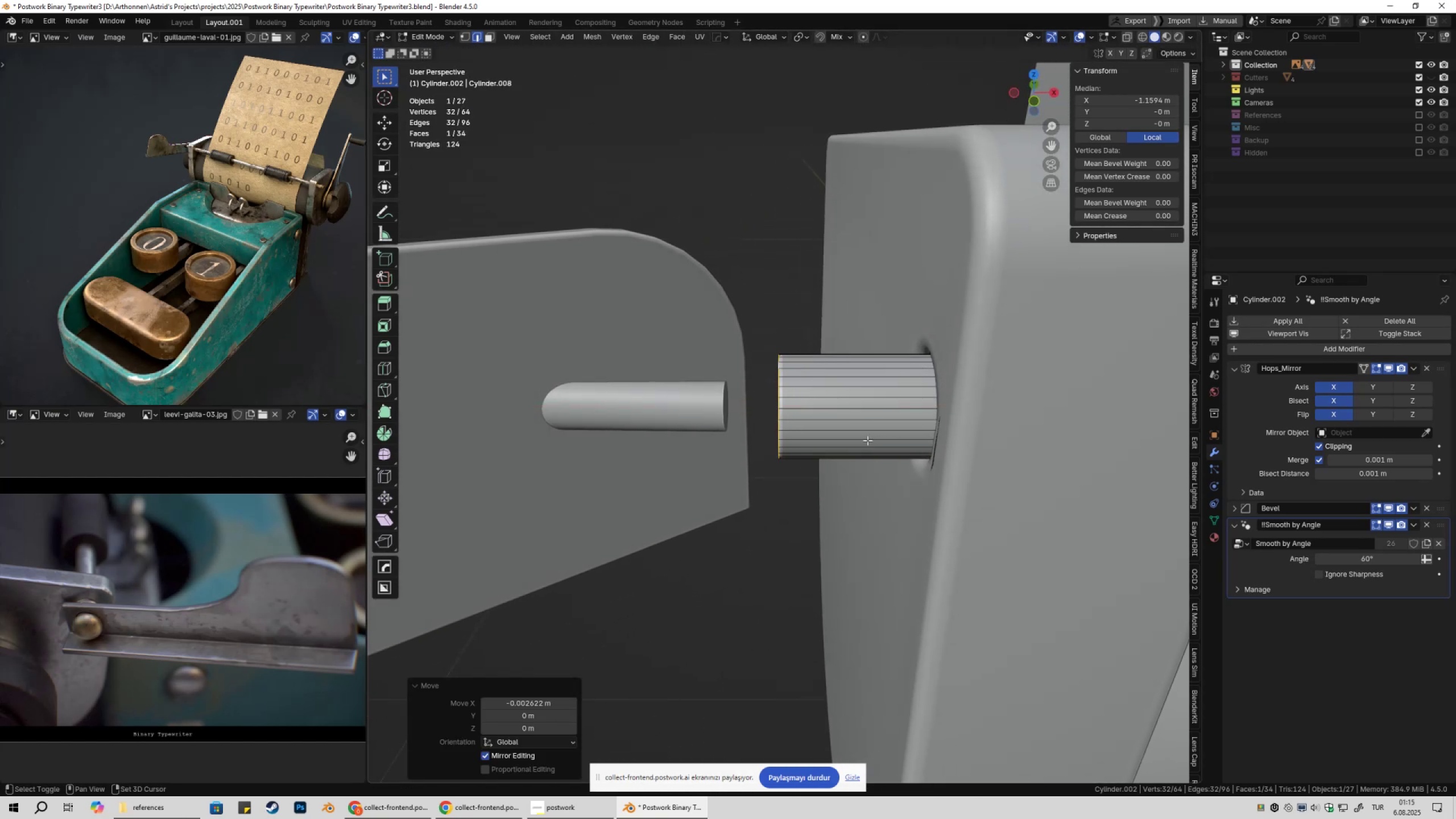 
key(Shift+ShiftLeft)
 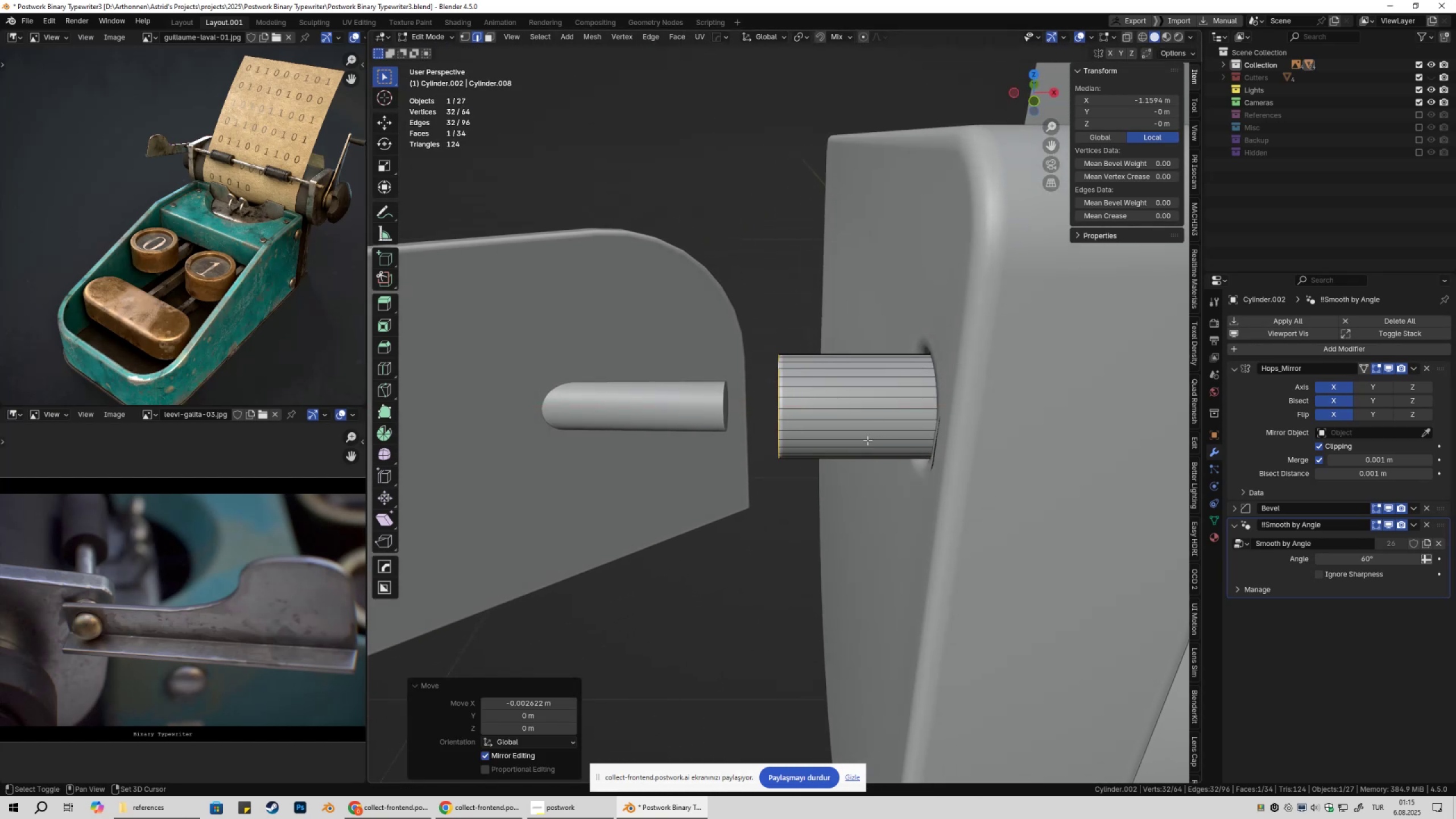 
key(Shift+ShiftLeft)
 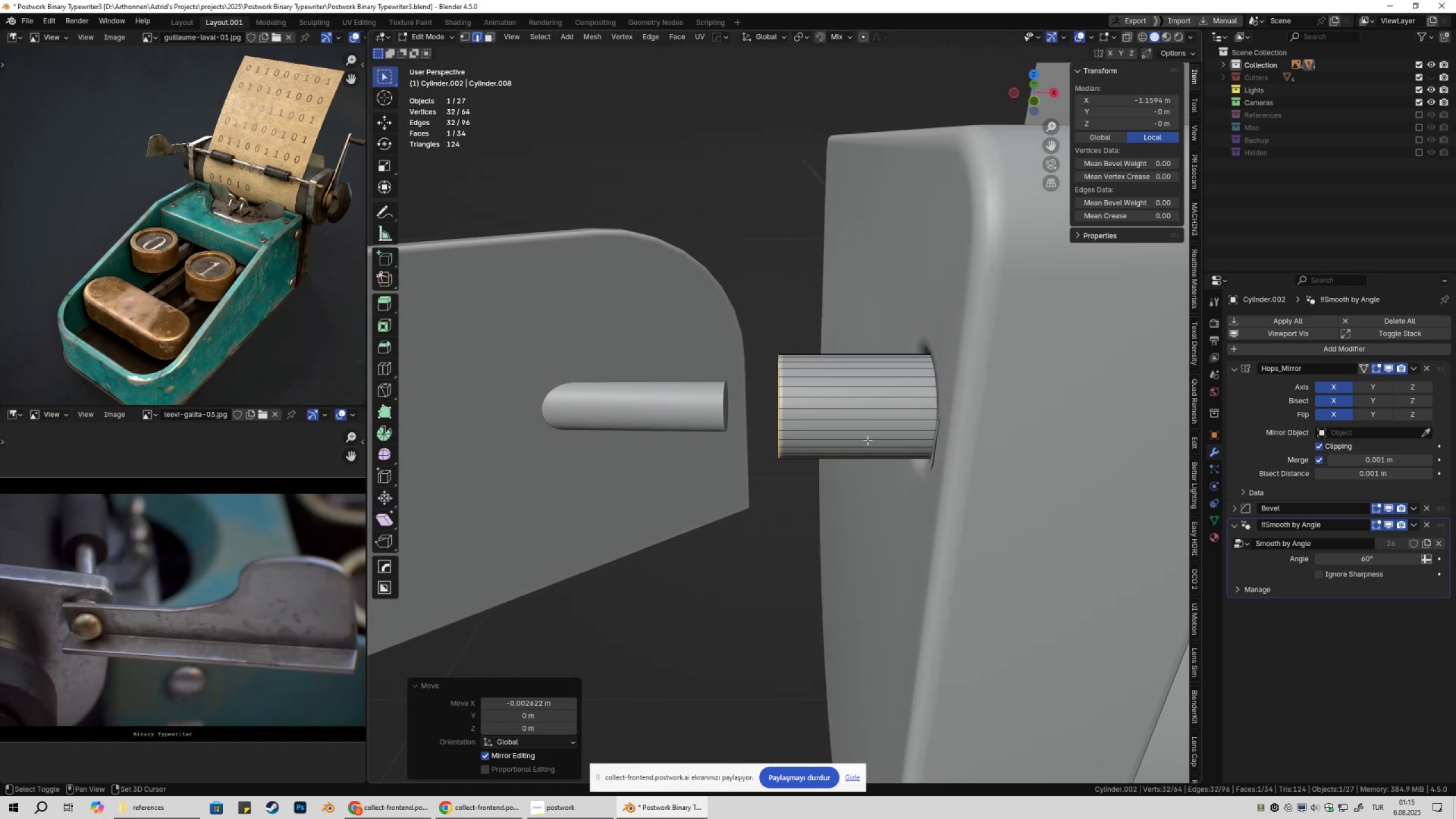 
key(Shift+ShiftLeft)
 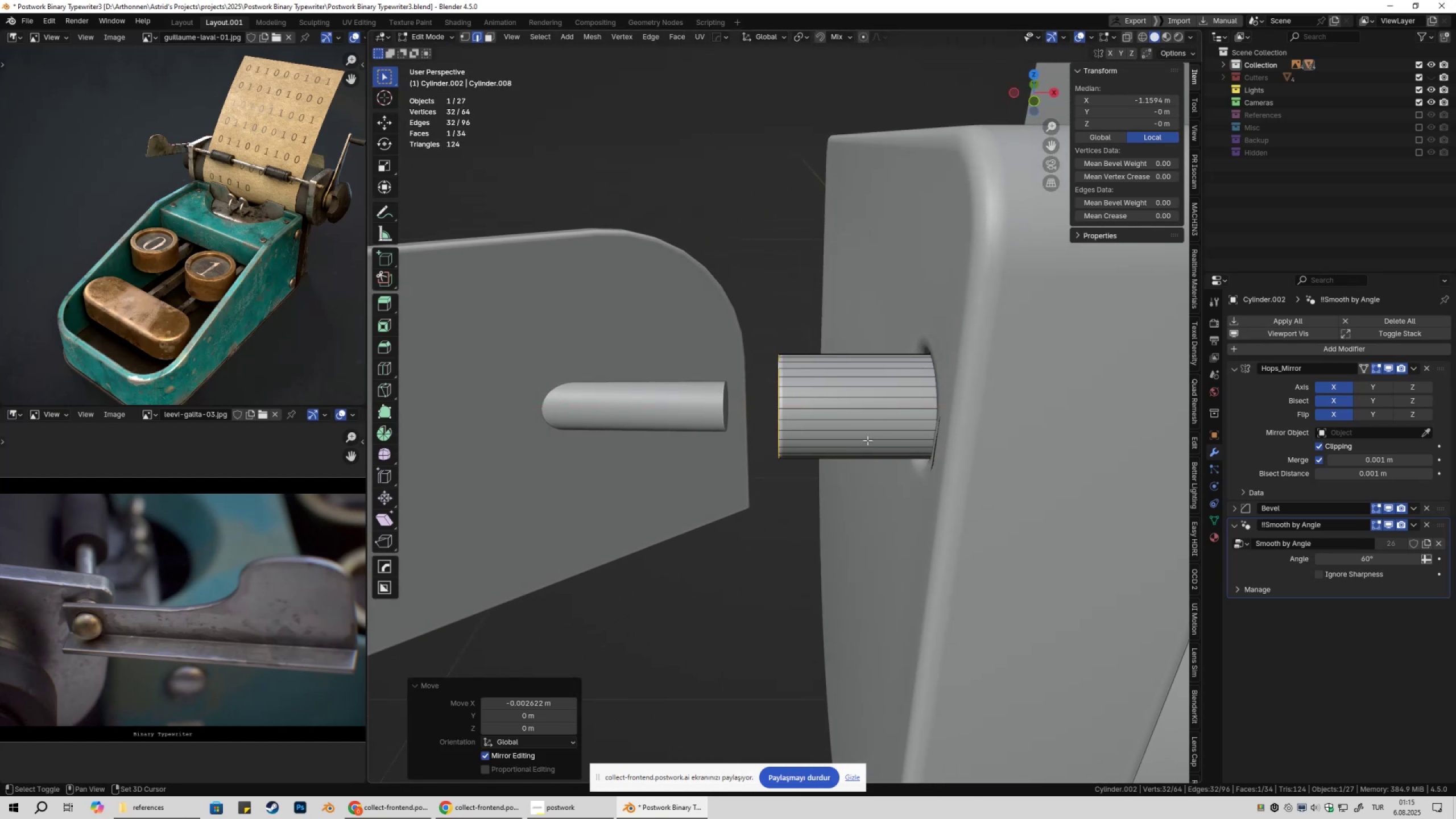 
key(Shift+ShiftLeft)
 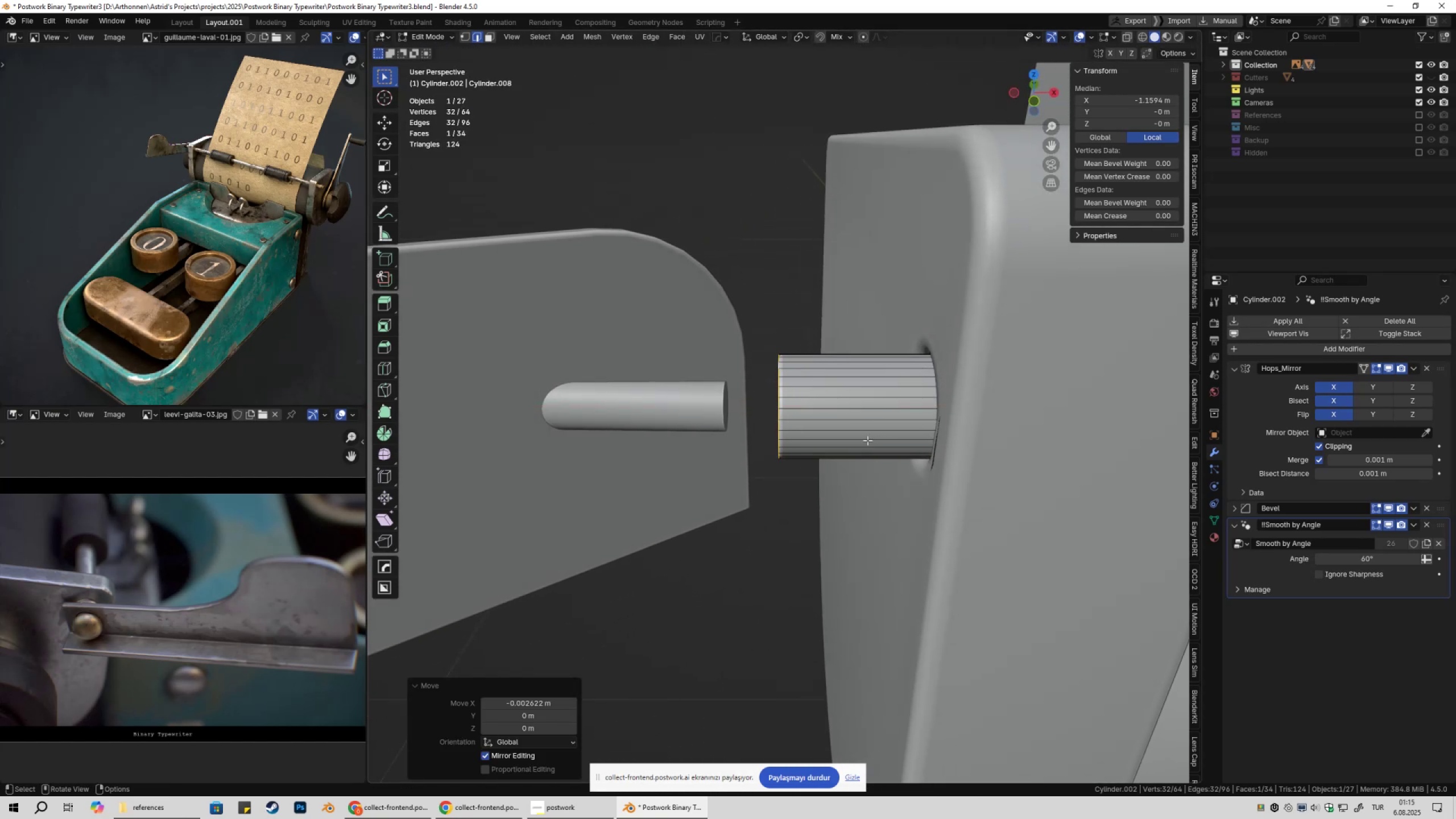 
key(Shift+ShiftLeft)
 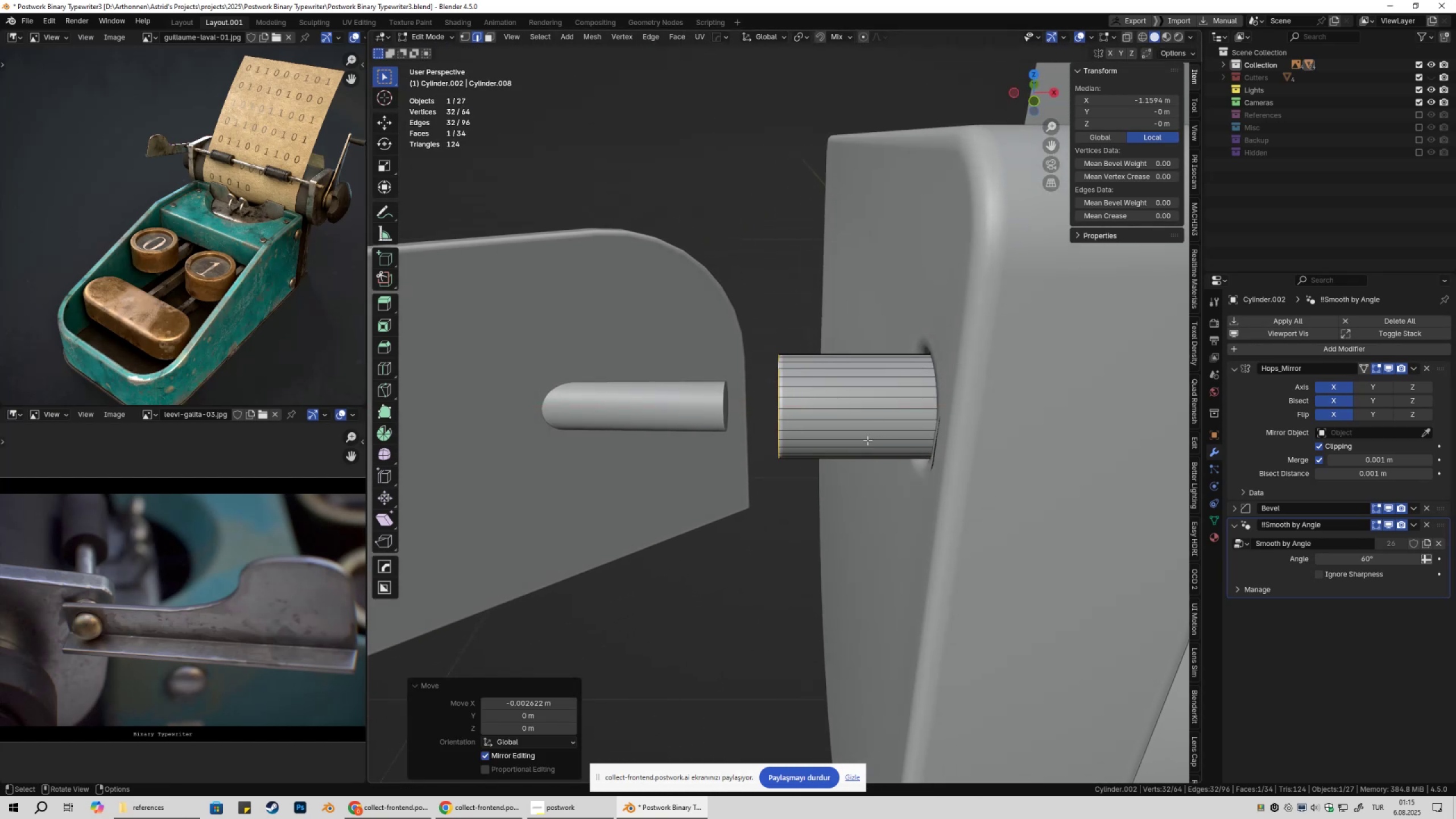 
key(Shift+ShiftLeft)
 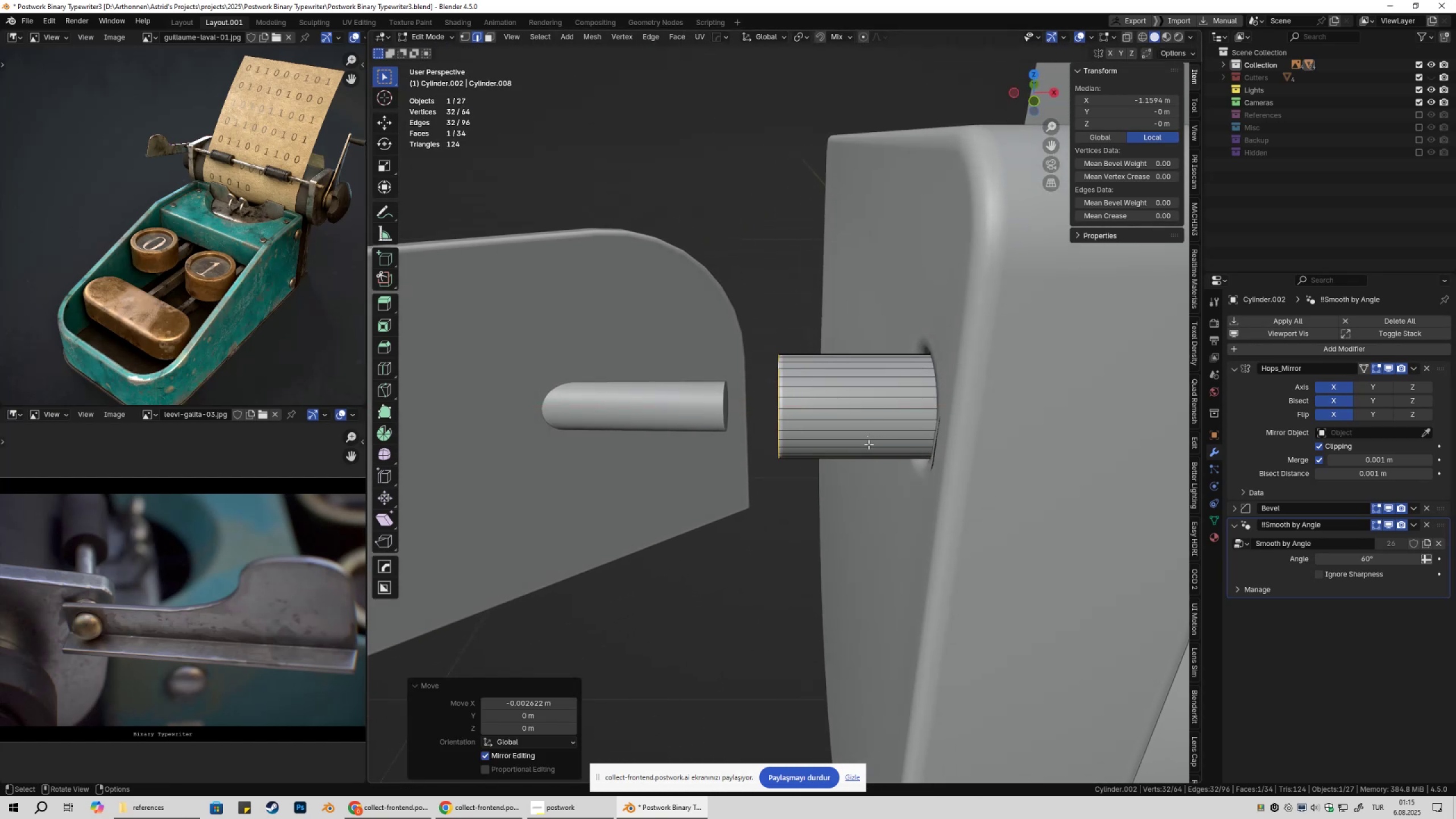 
scroll: coordinate [872, 460], scroll_direction: down, amount: 7.0
 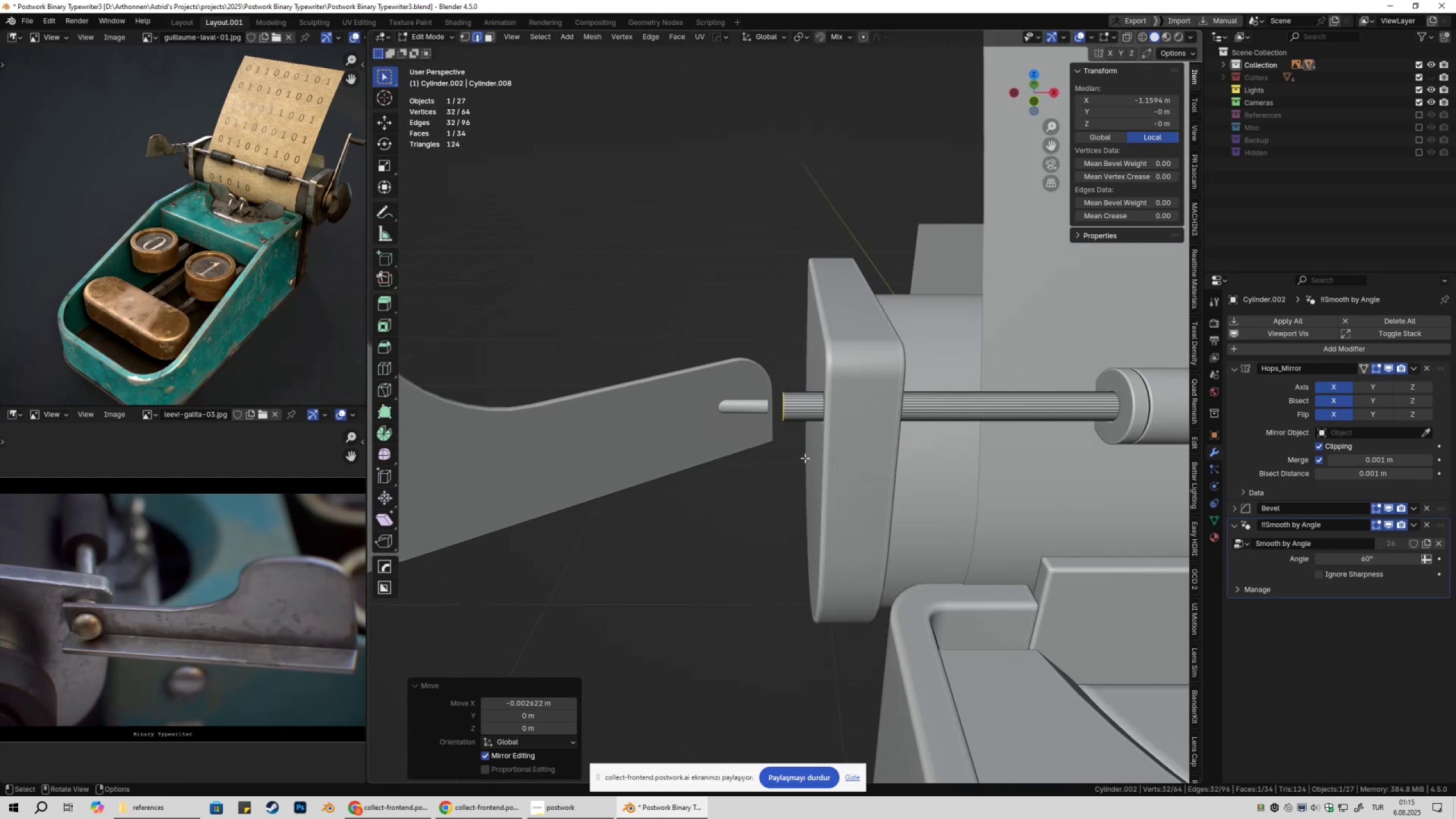 
key(Tab)
 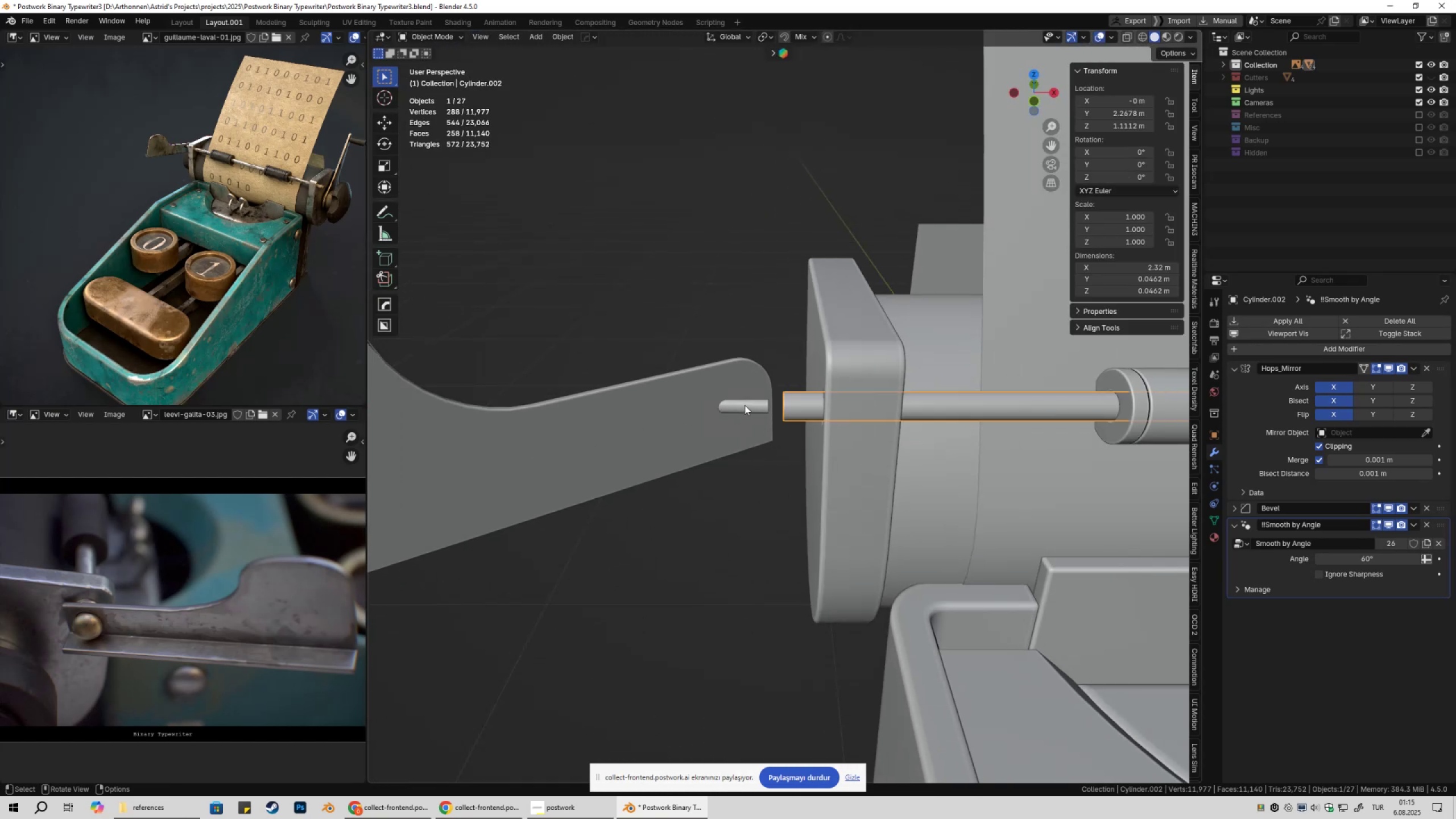 
left_click([744, 405])
 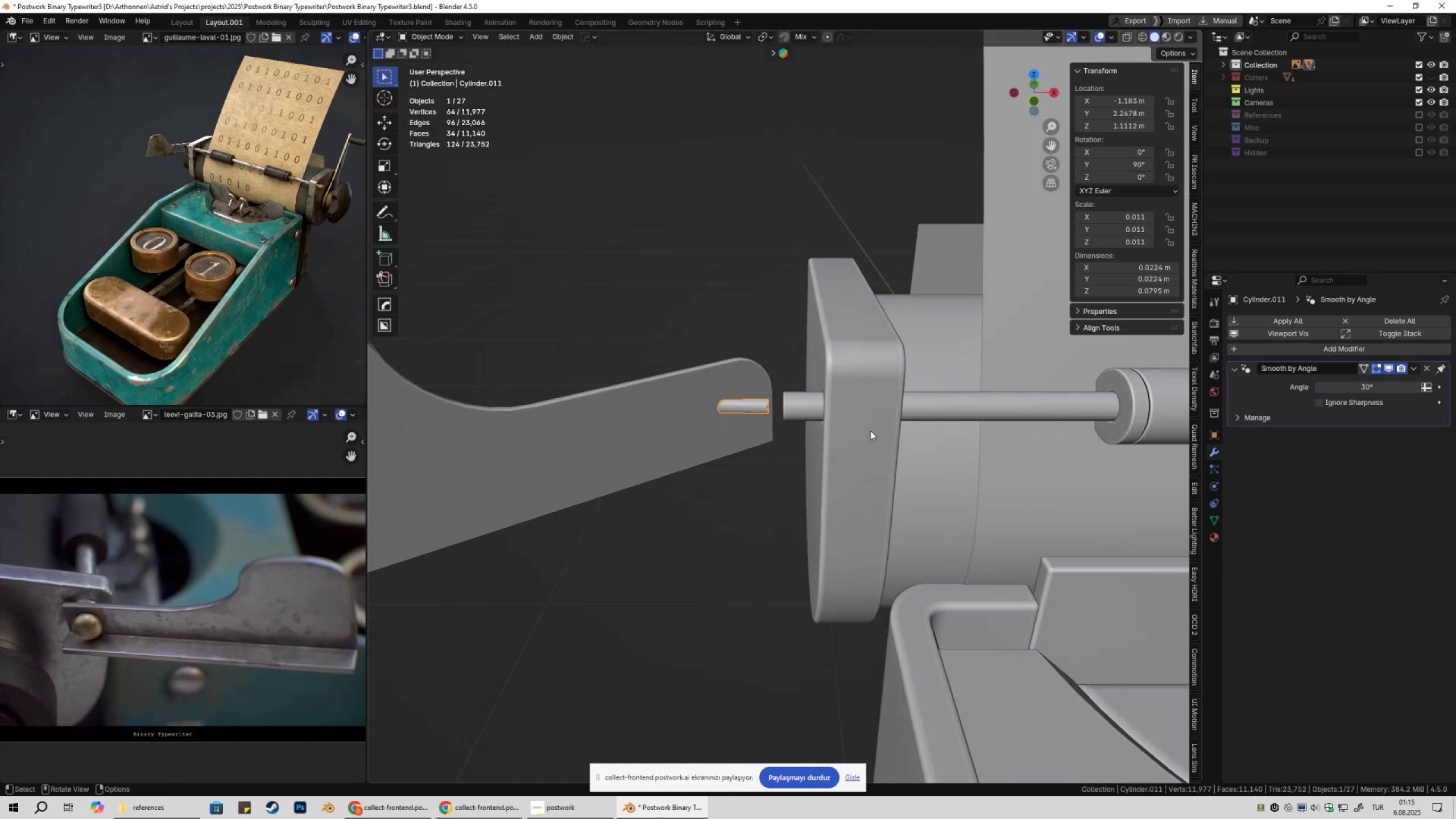 
key(X)
 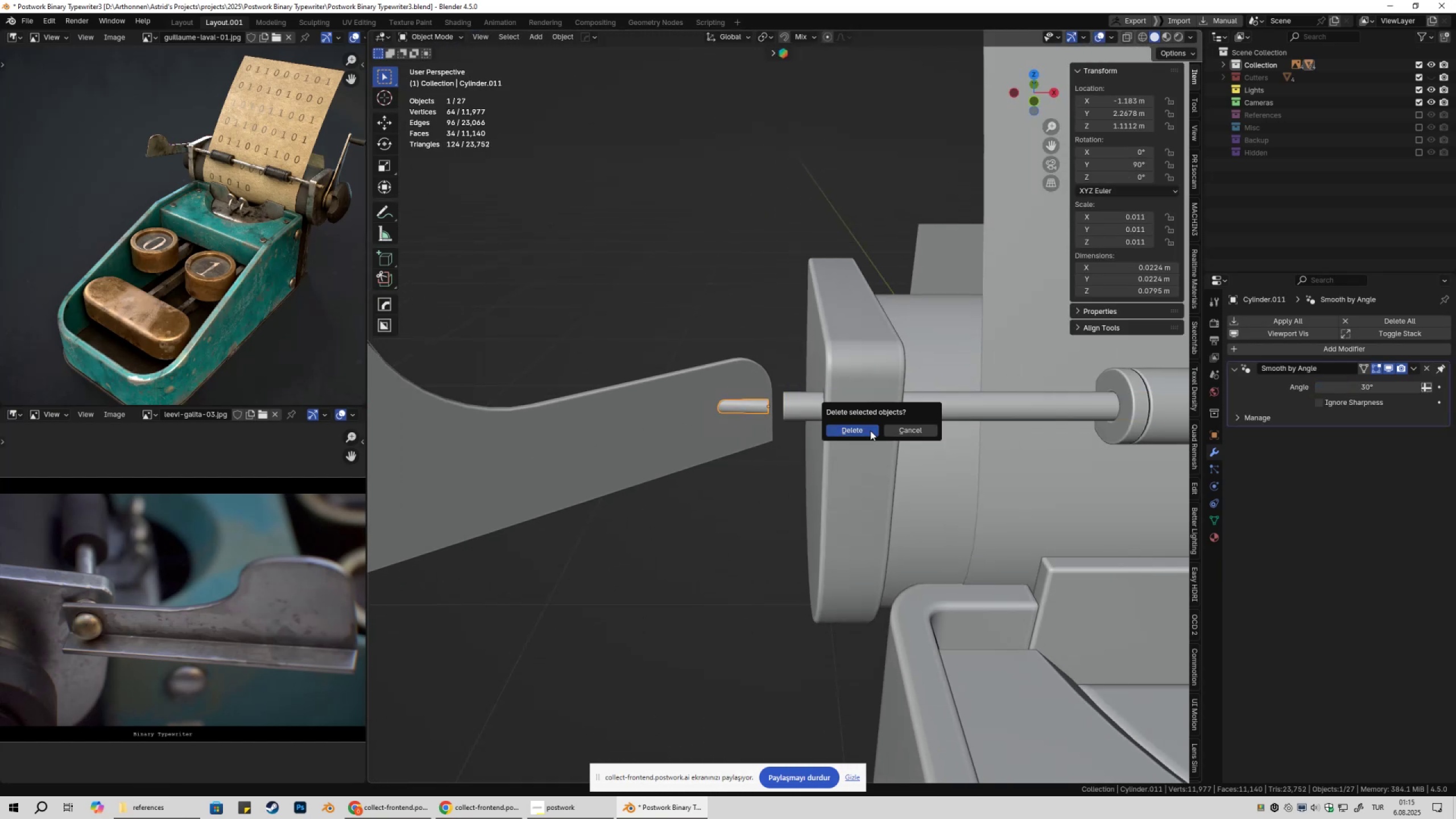 
left_click([870, 431])
 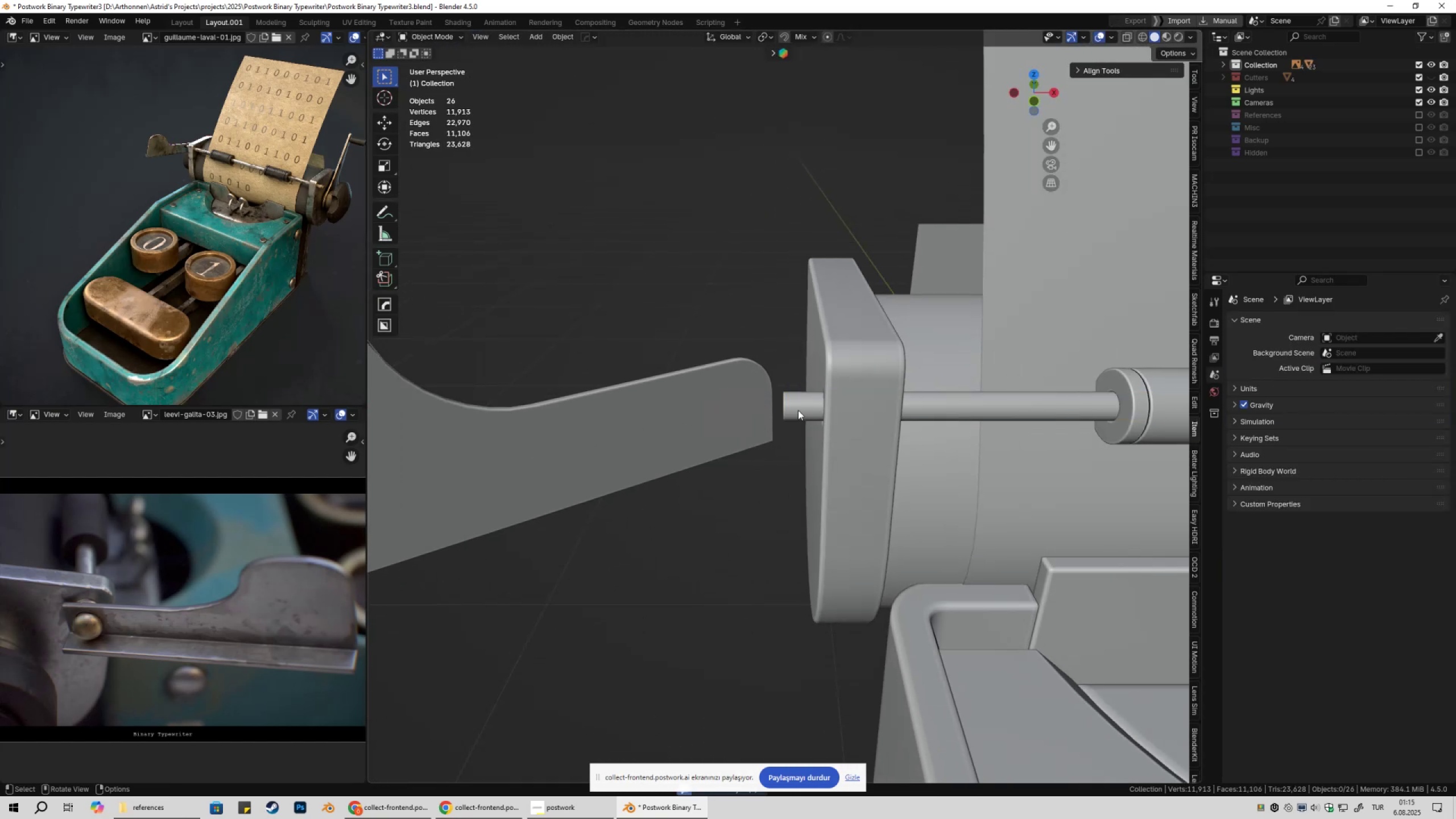 
left_click([798, 410])
 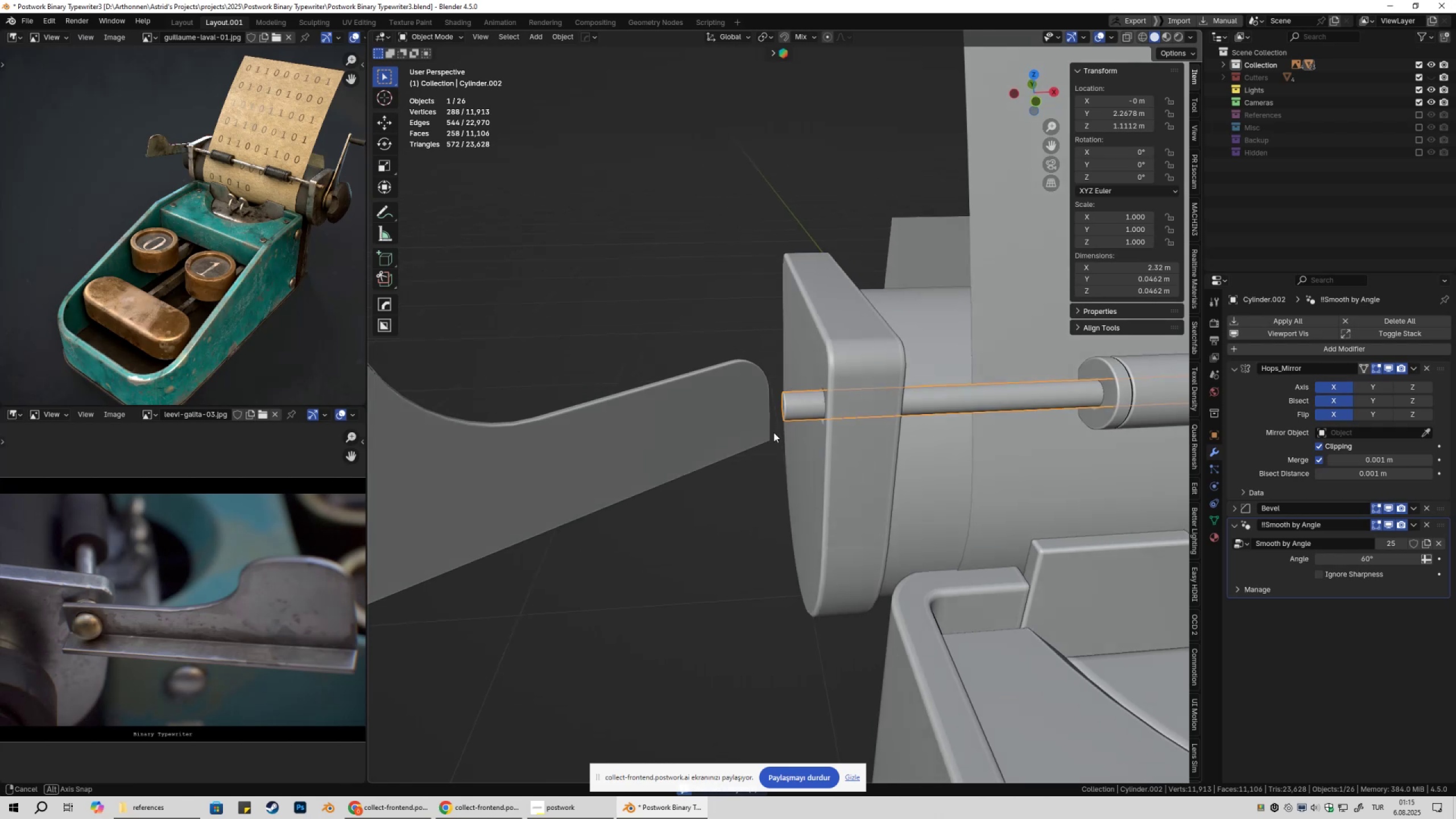 
key(Tab)
type(eexyxz)
key(Escape)
type(gx)
 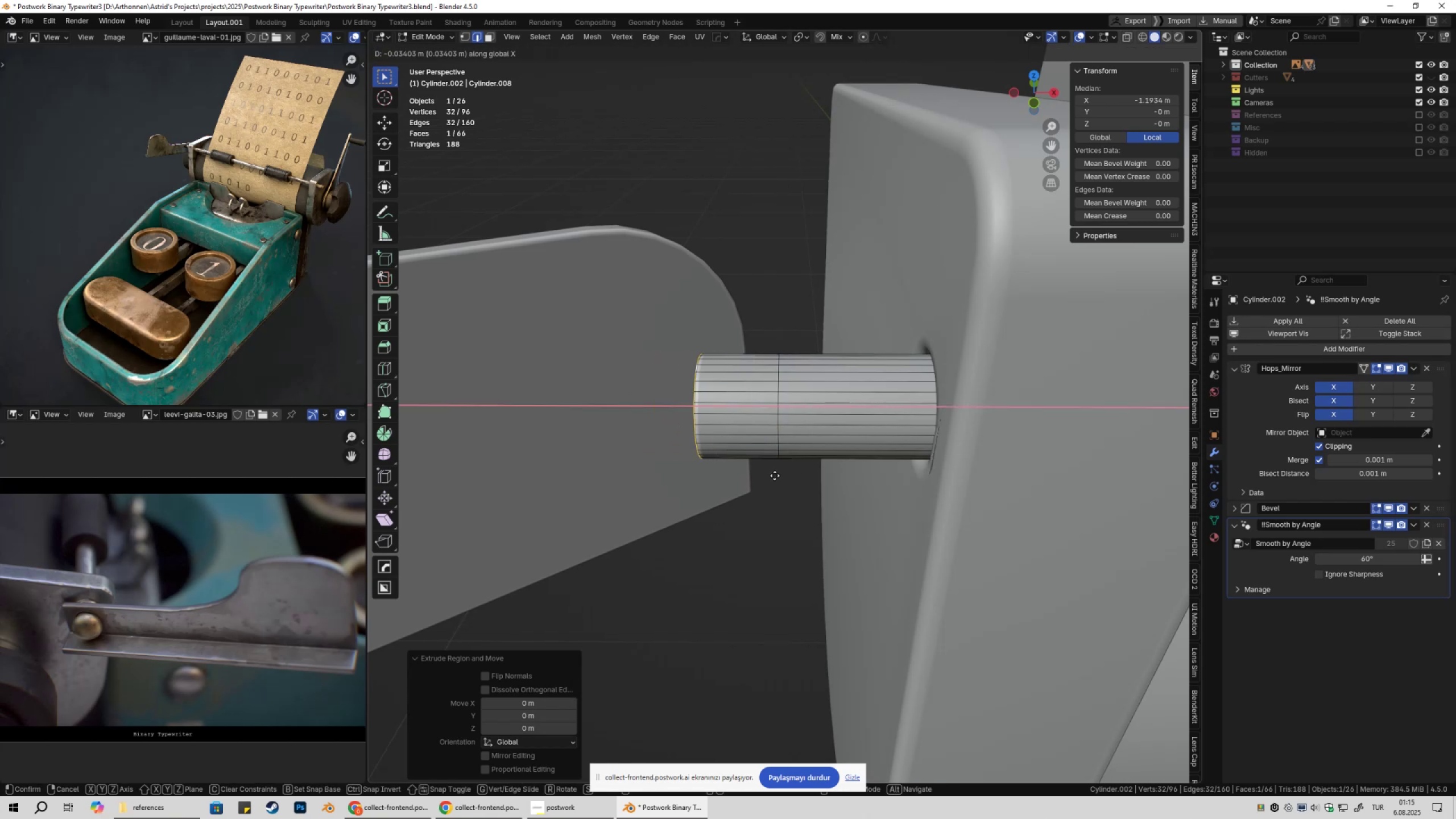 
scroll: coordinate [951, 439], scroll_direction: up, amount: 7.0
 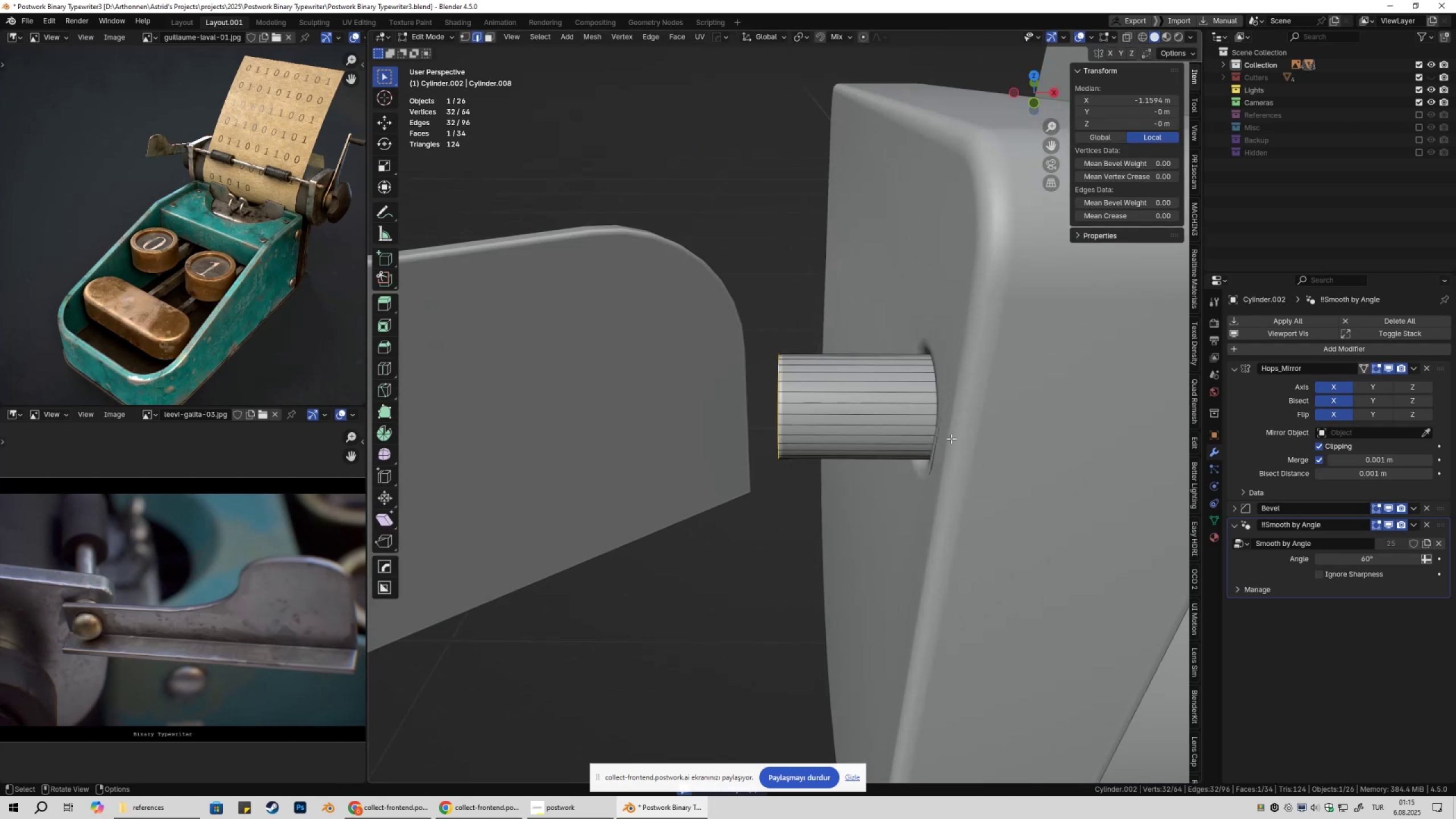 
hold_key(key=AltLeft, duration=0.32)
 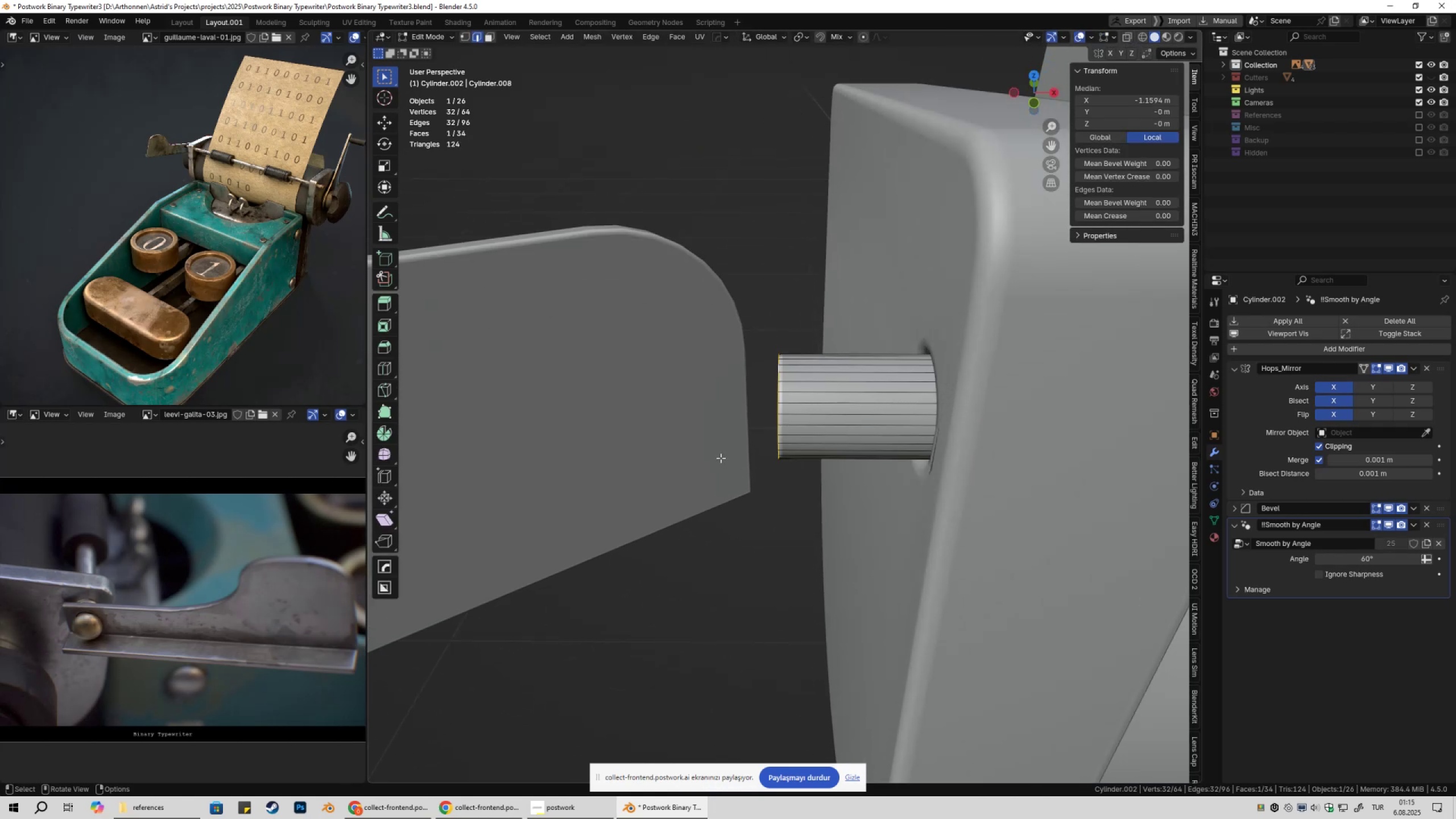 
hold_key(key=AltLeft, duration=0.43)
 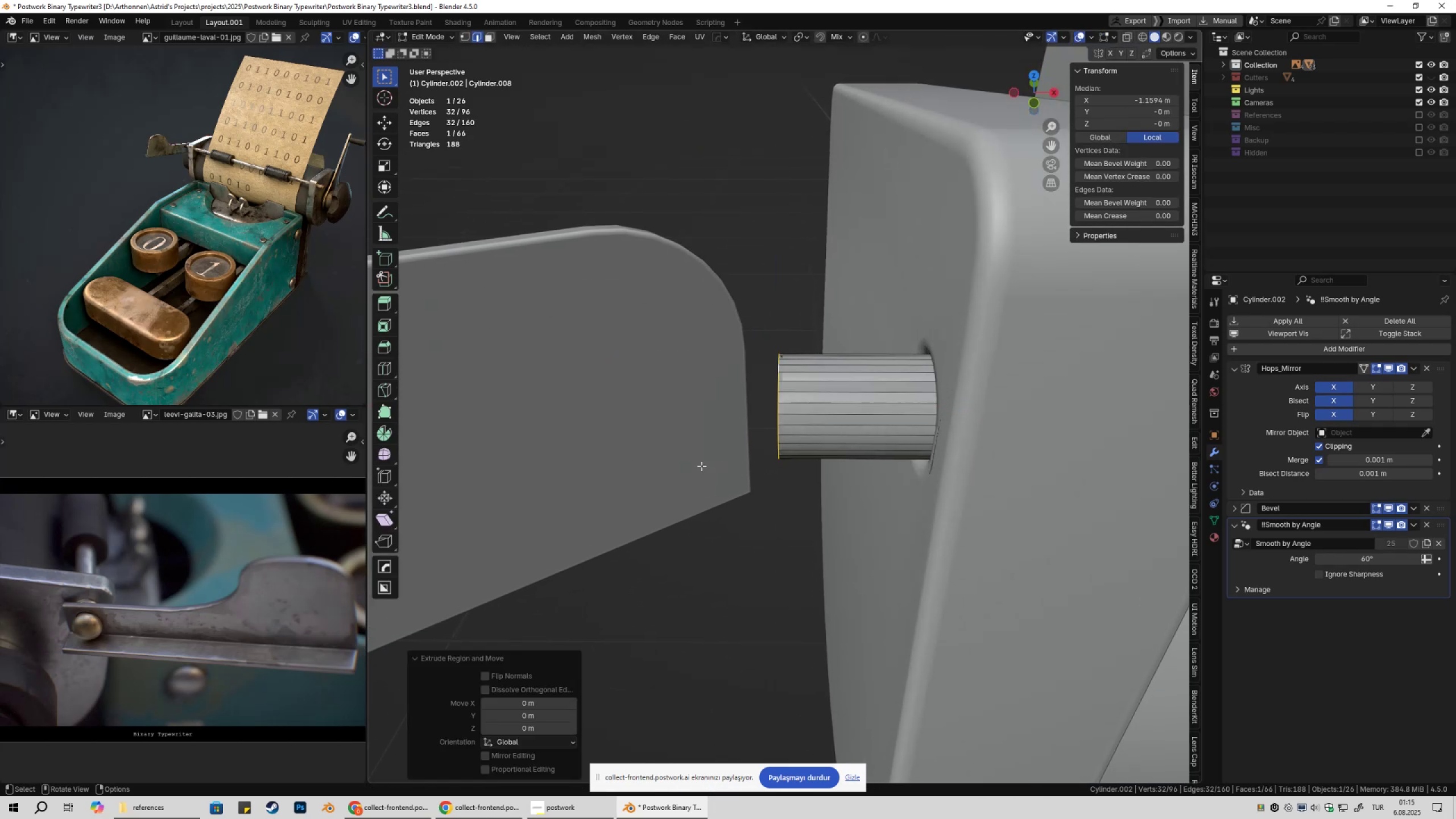 
left_click([799, 473])
 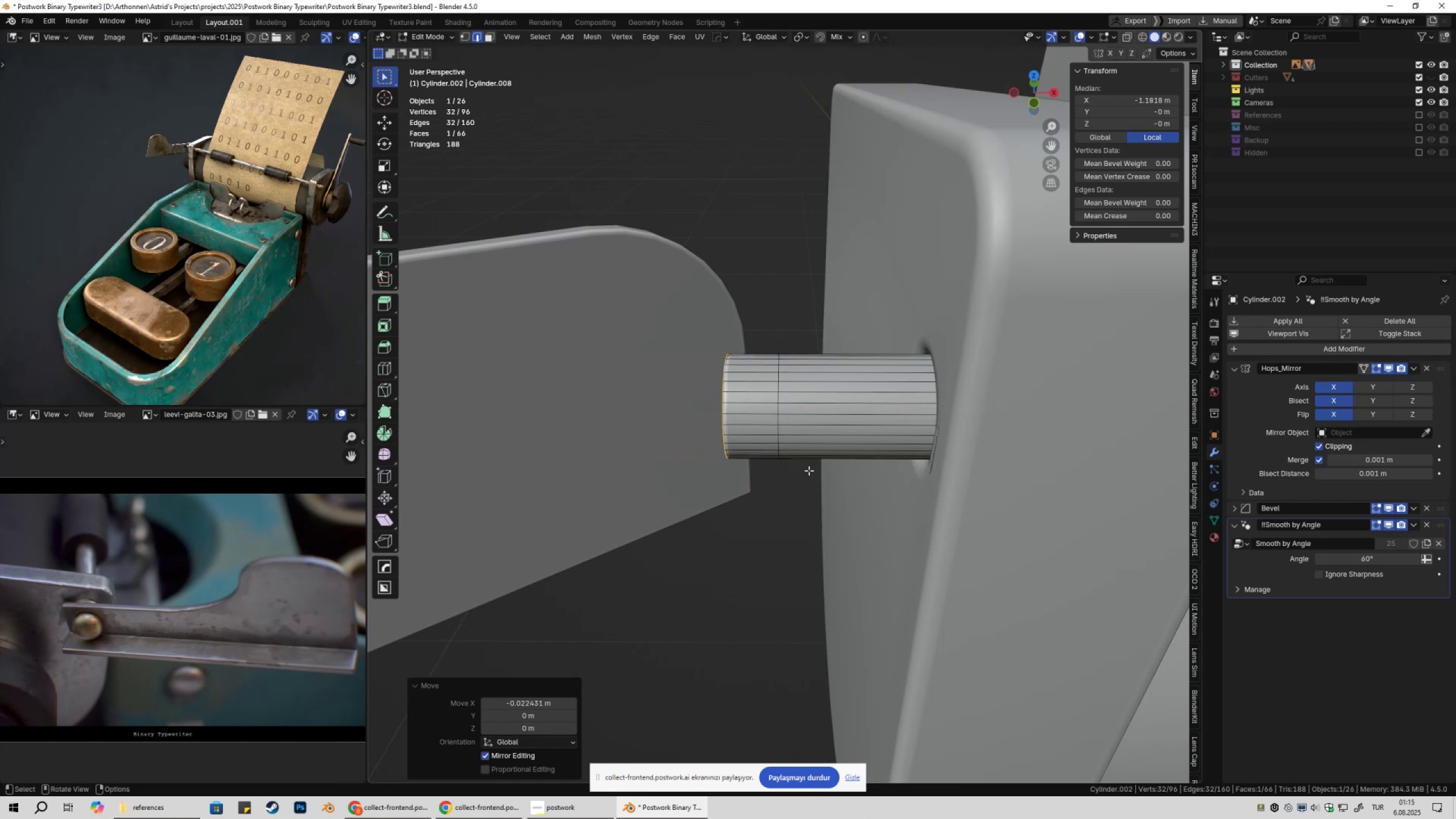 
key(Control+Z)
 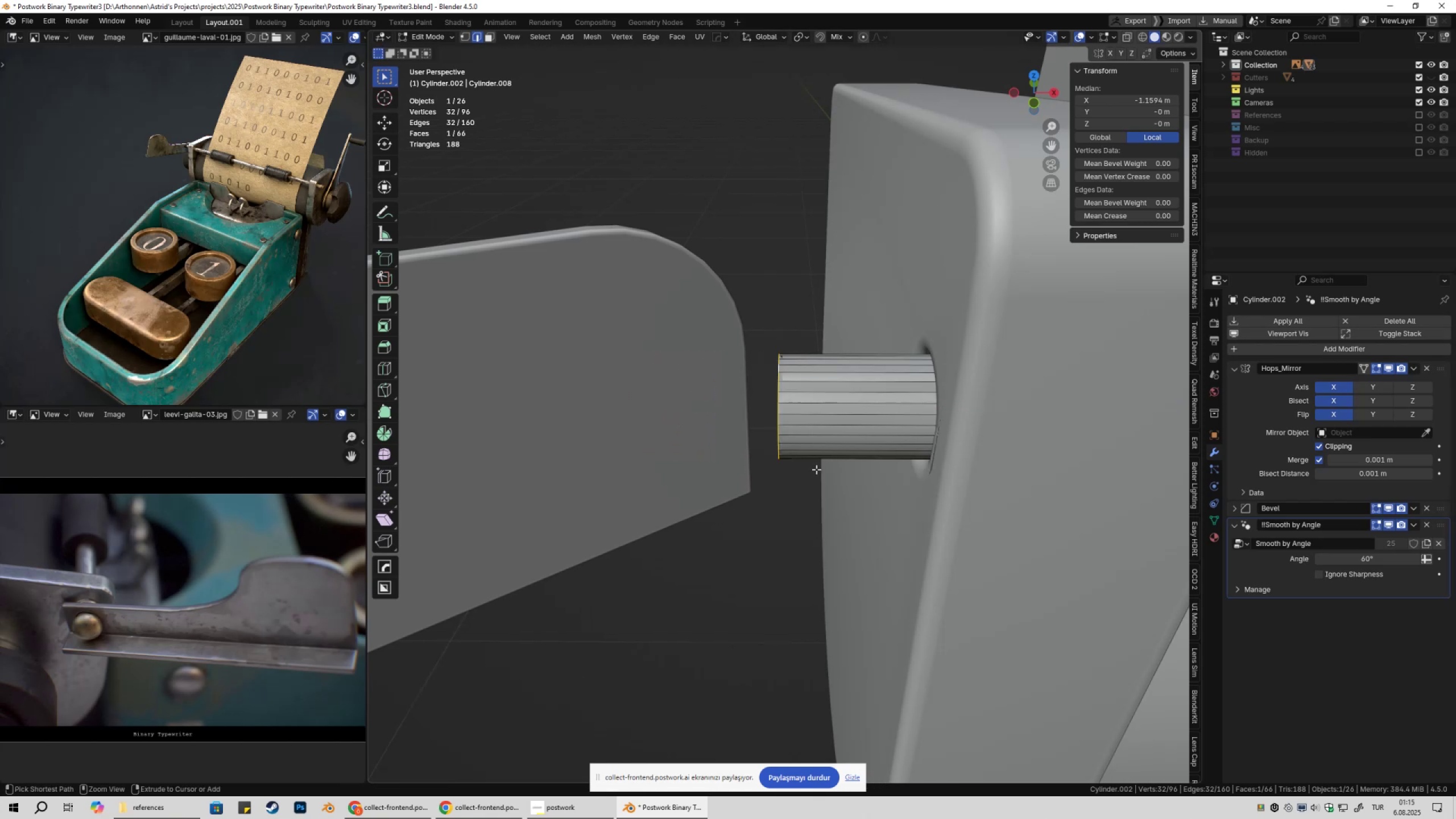 
key(Control+Z)
 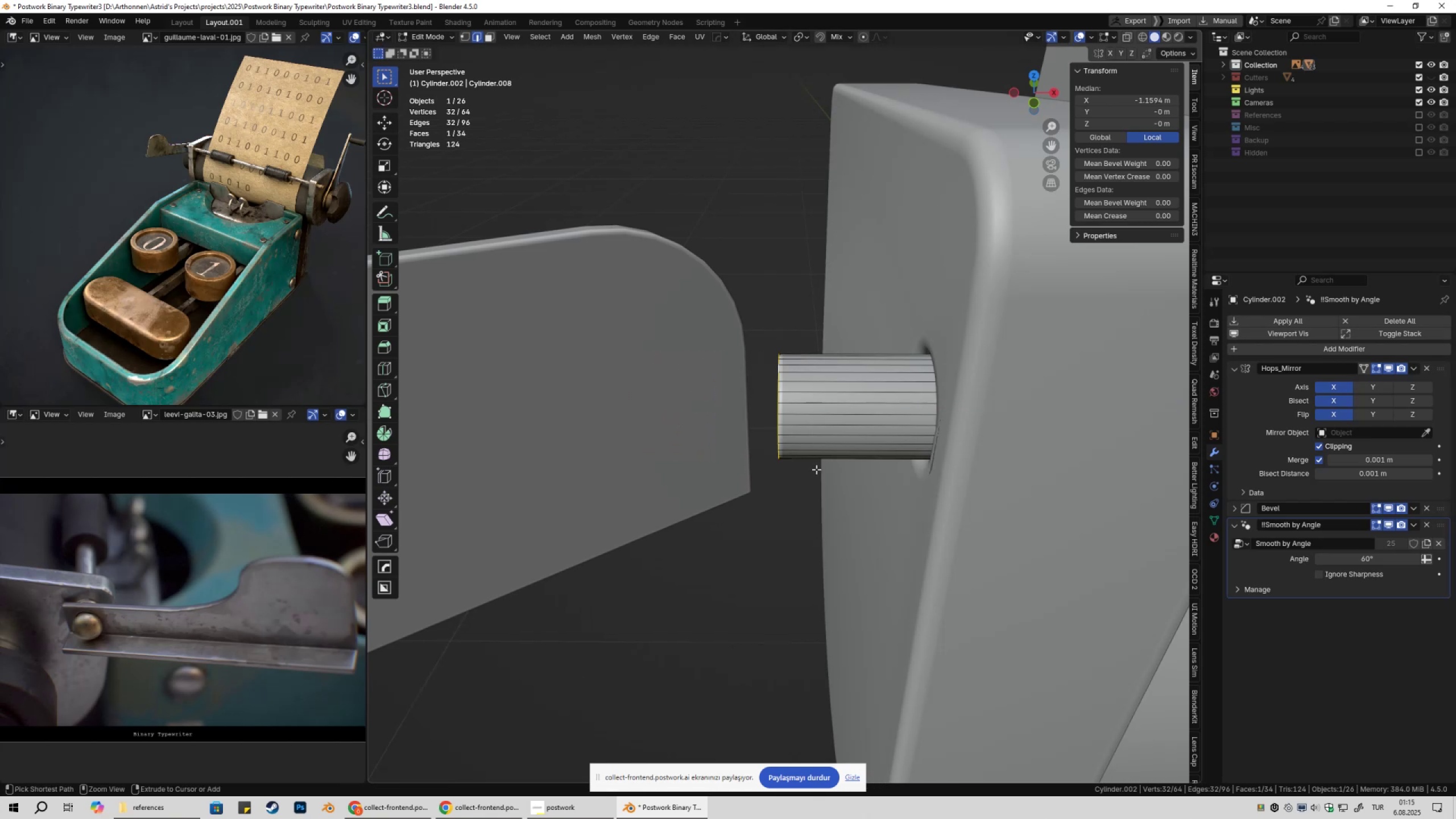 
key(Control+Z)
 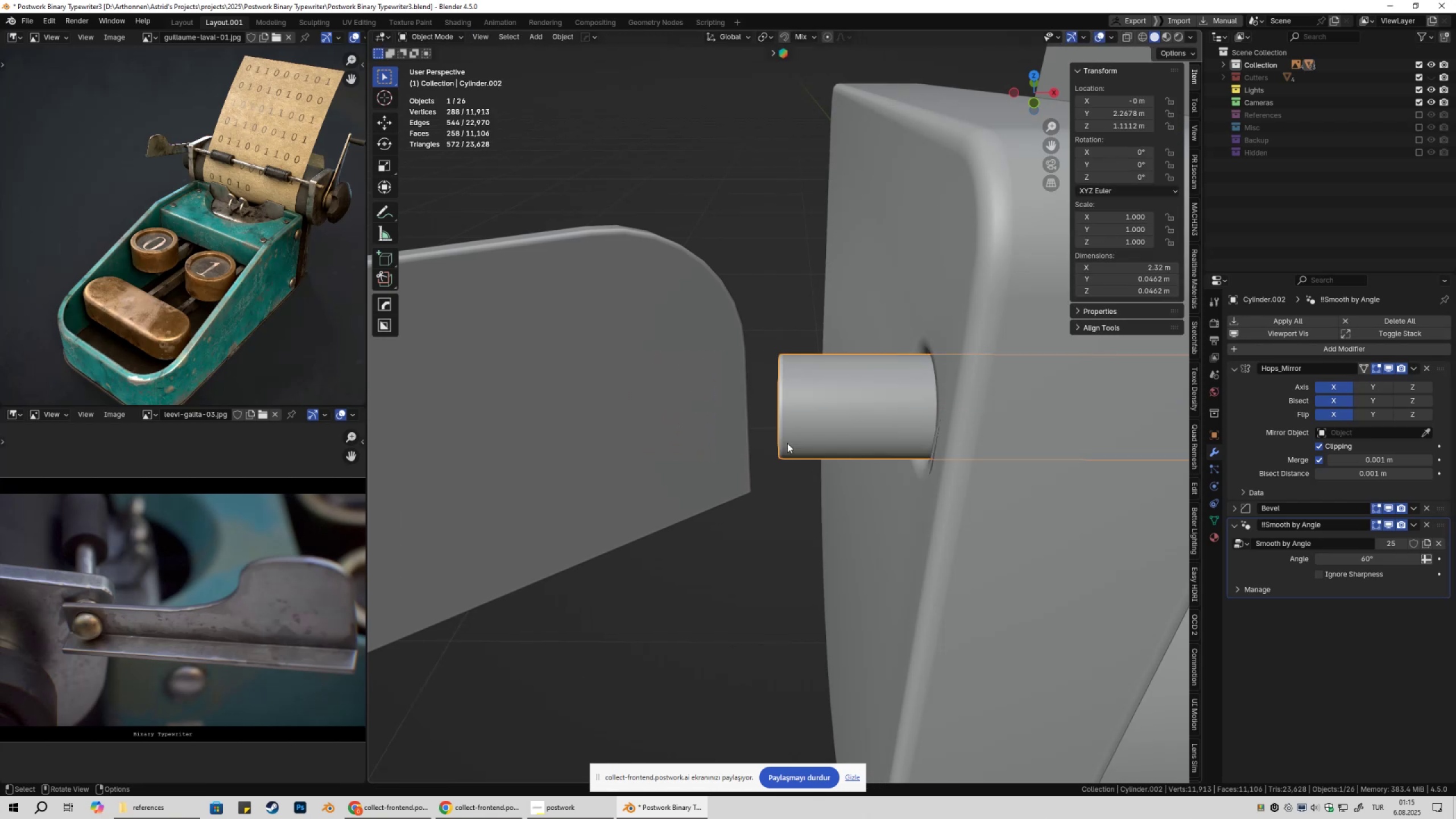 
key(Tab)
type(3ex)
 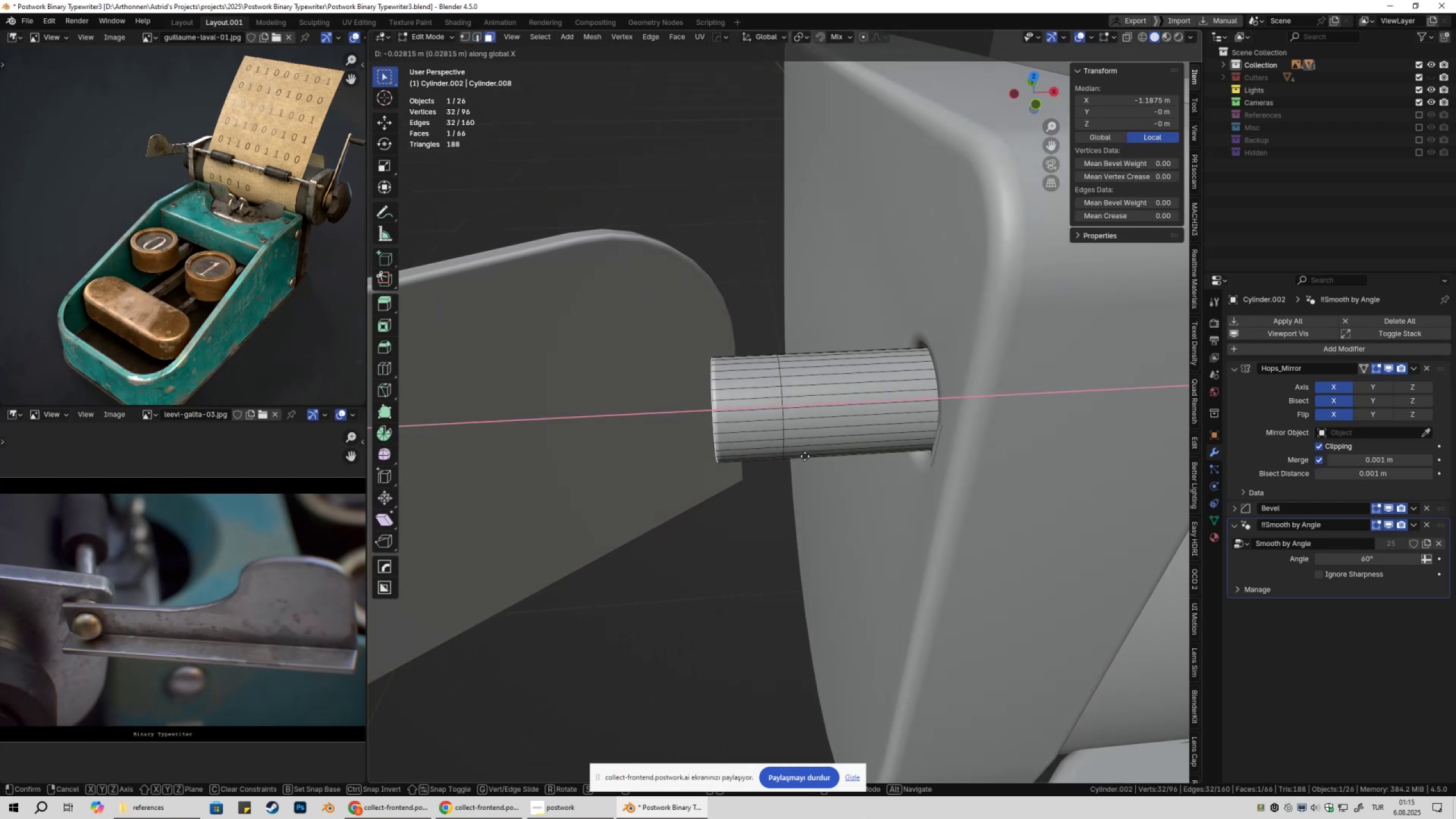 
scroll: coordinate [807, 460], scroll_direction: up, amount: 3.0
 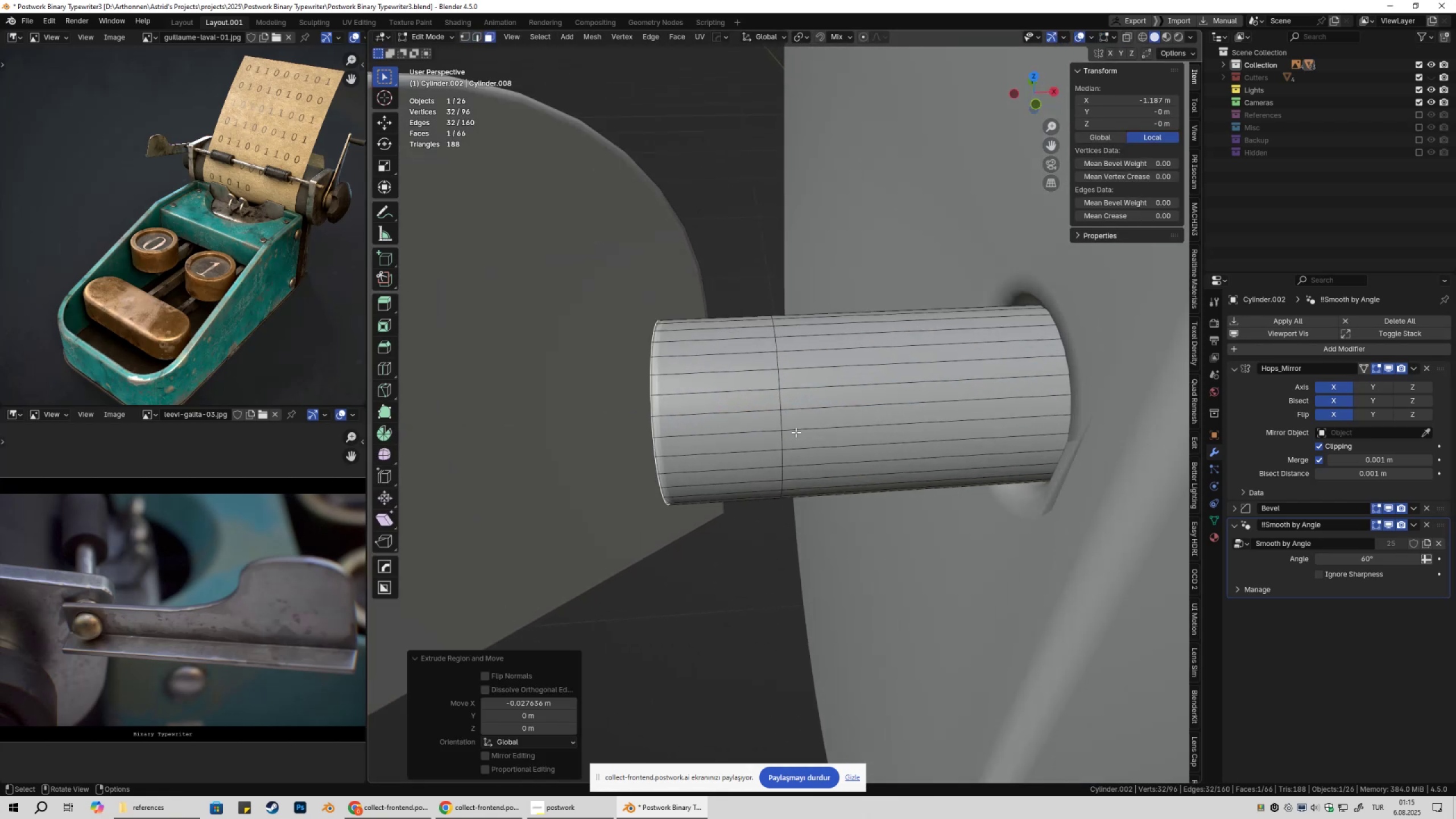 
key(2)
 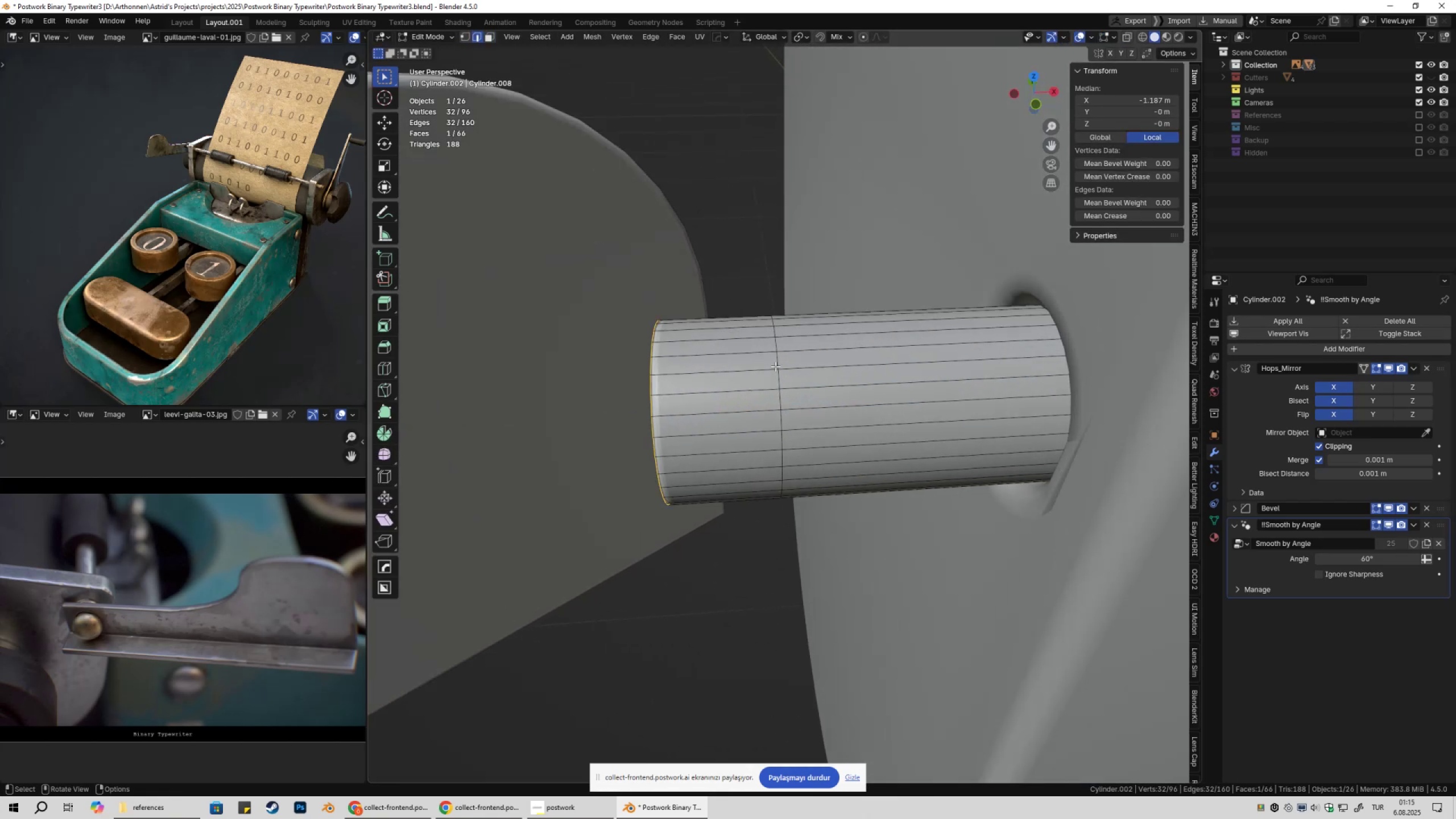 
left_click([775, 366])
 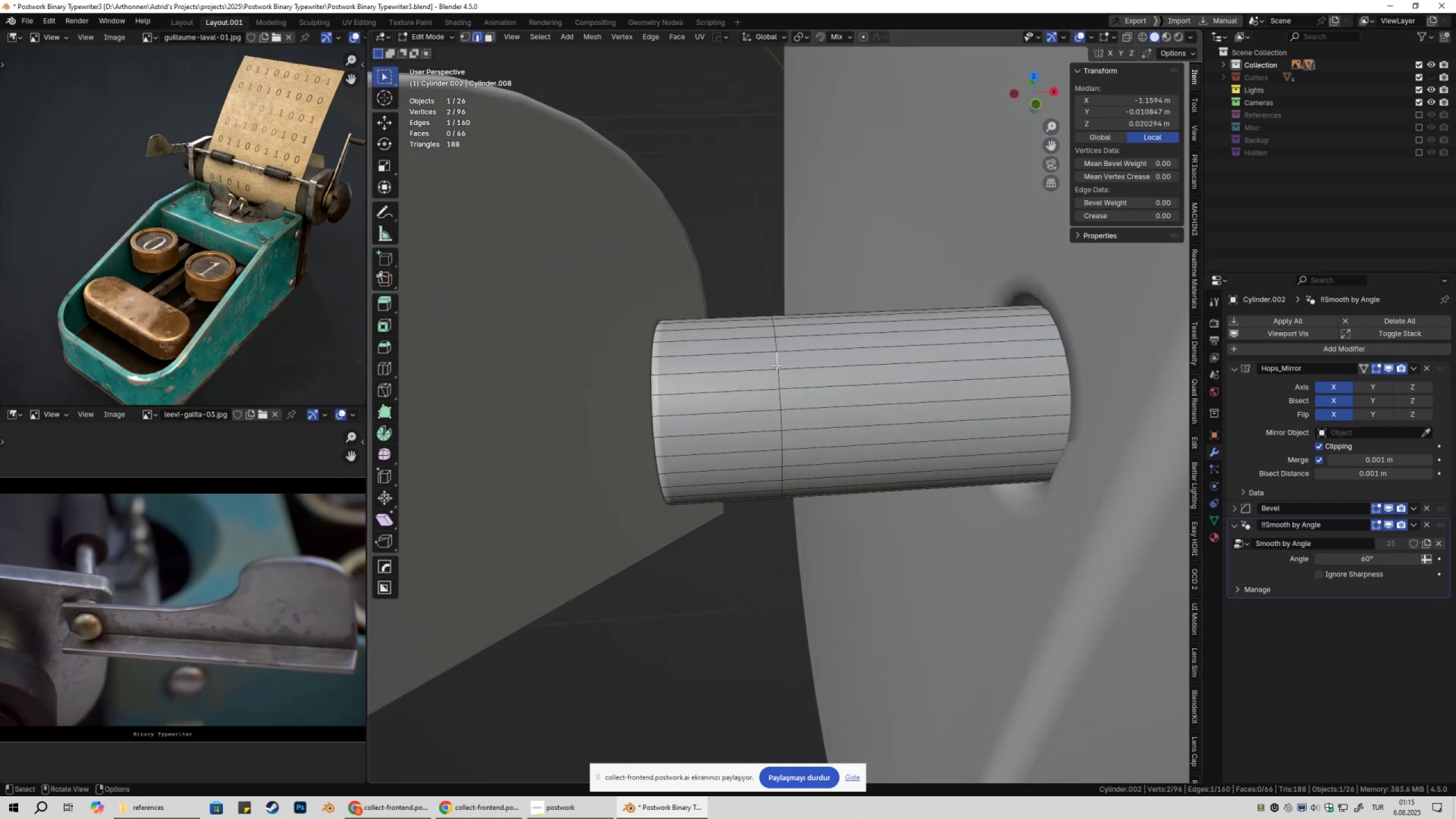 
hold_key(key=AltLeft, duration=0.36)
double_click([776, 362])
 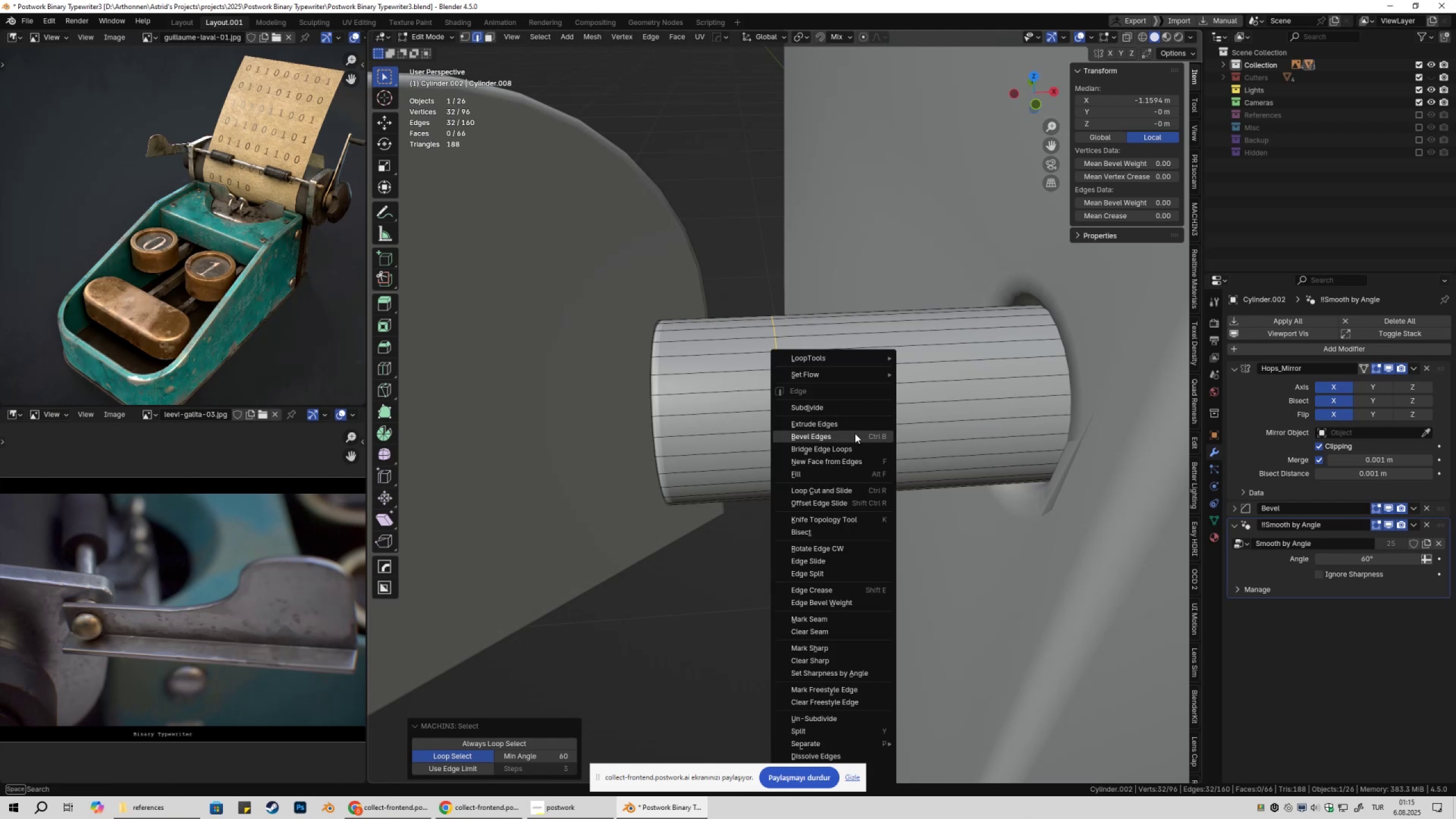 
scroll: coordinate [879, 434], scroll_direction: down, amount: 4.0
 